 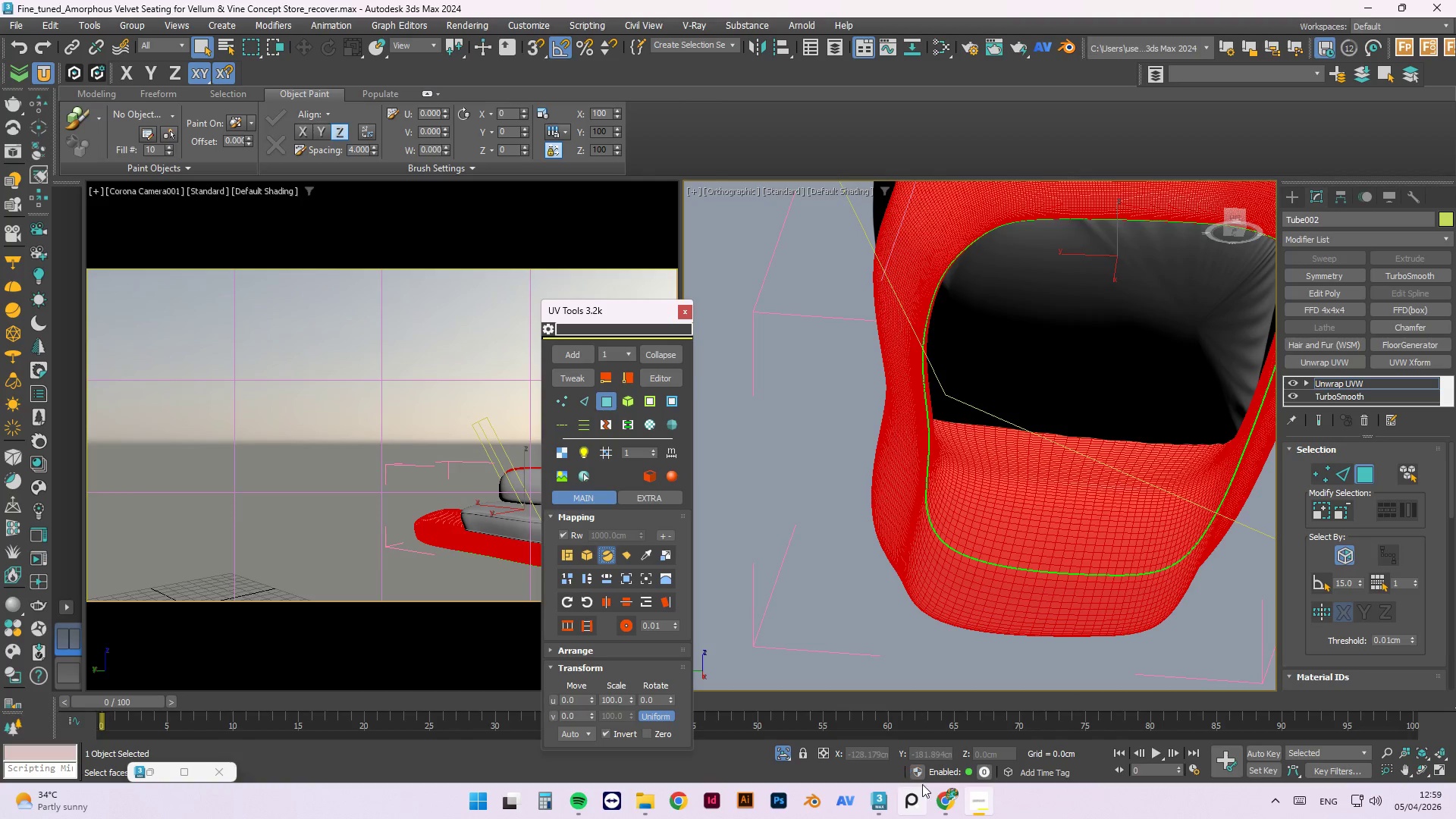 
left_click([472, 253])
 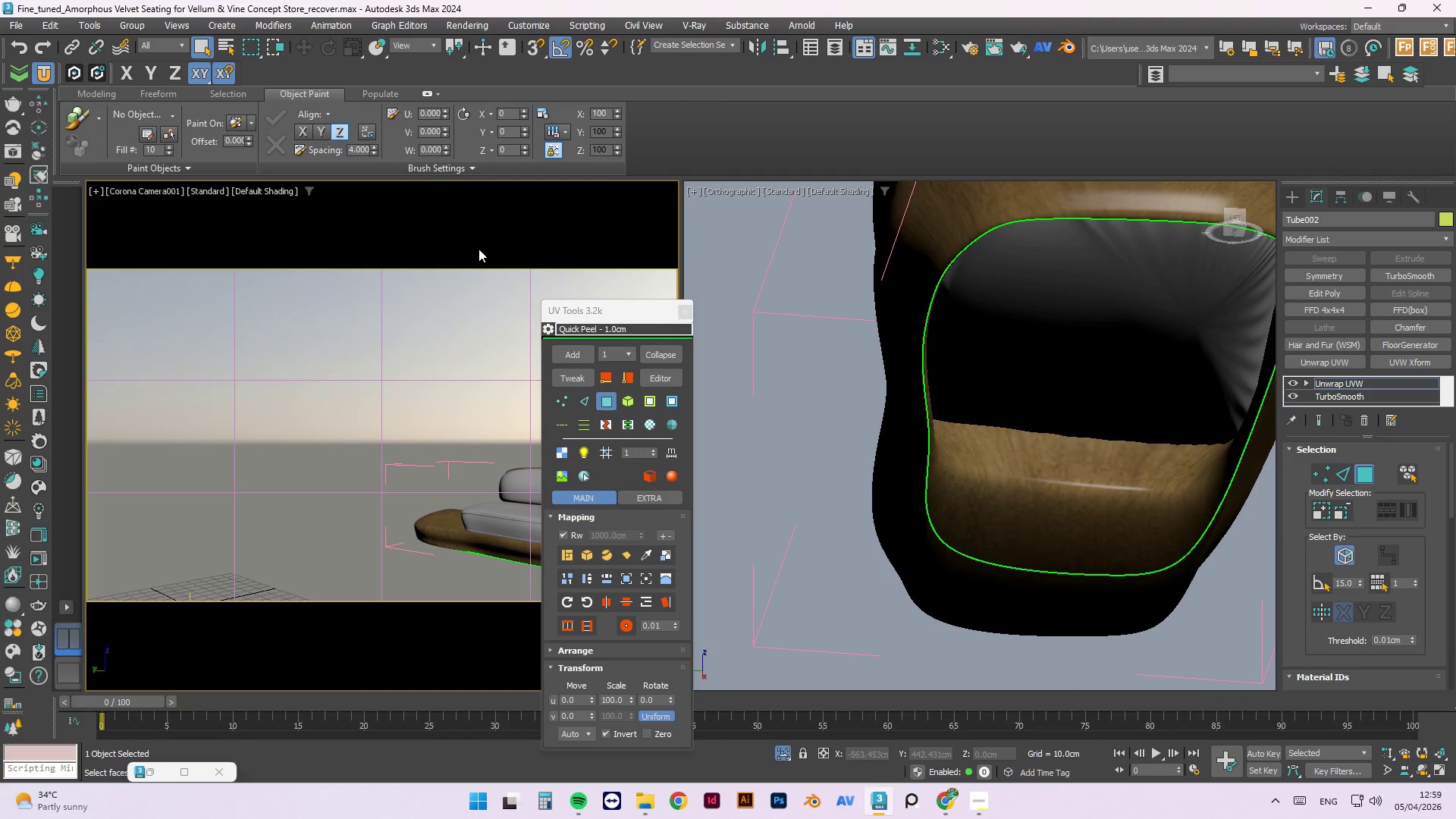 
wait(13.8)
 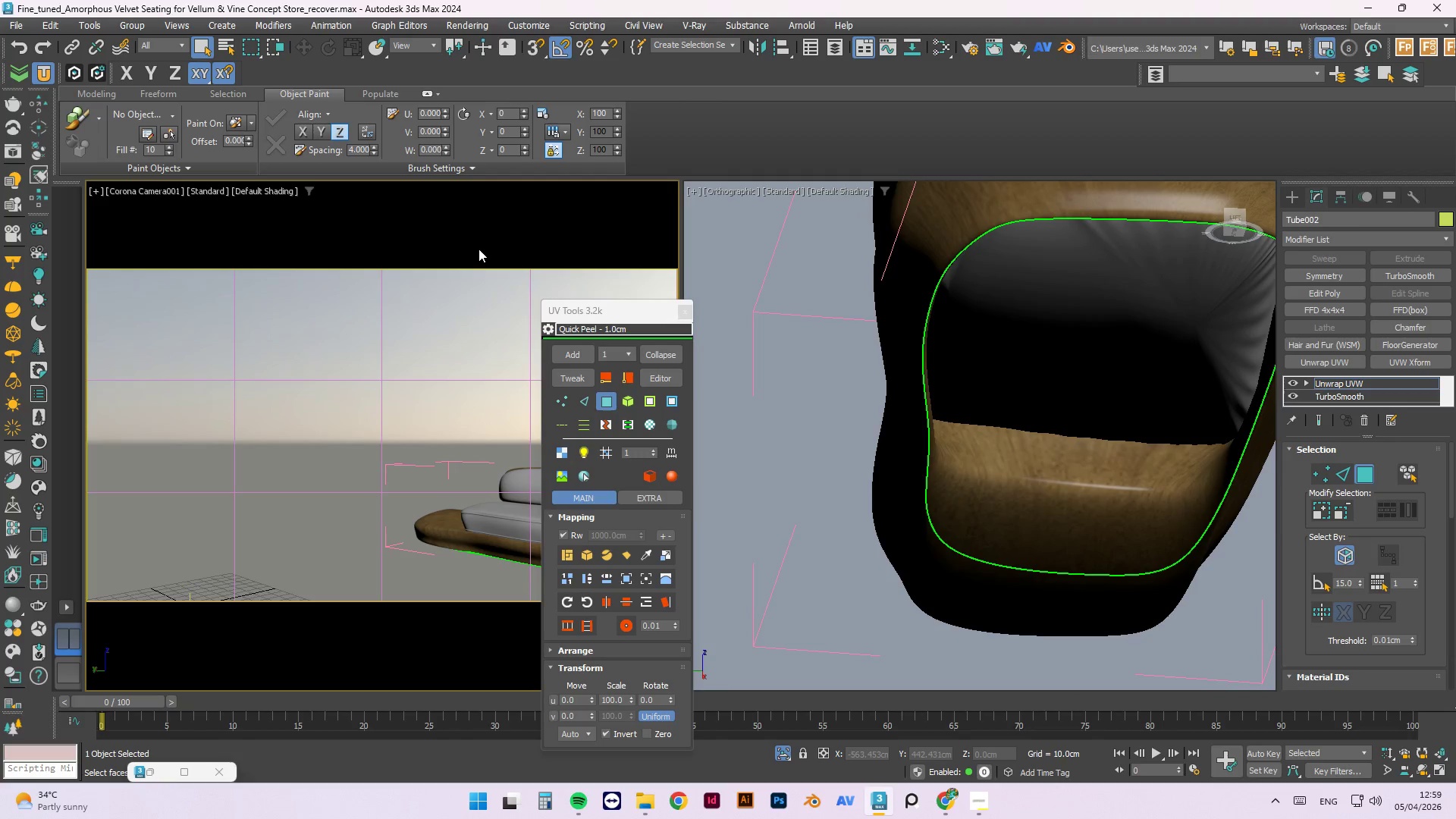 
scroll: coordinate [1028, 570], scroll_direction: up, amount: 4.0
 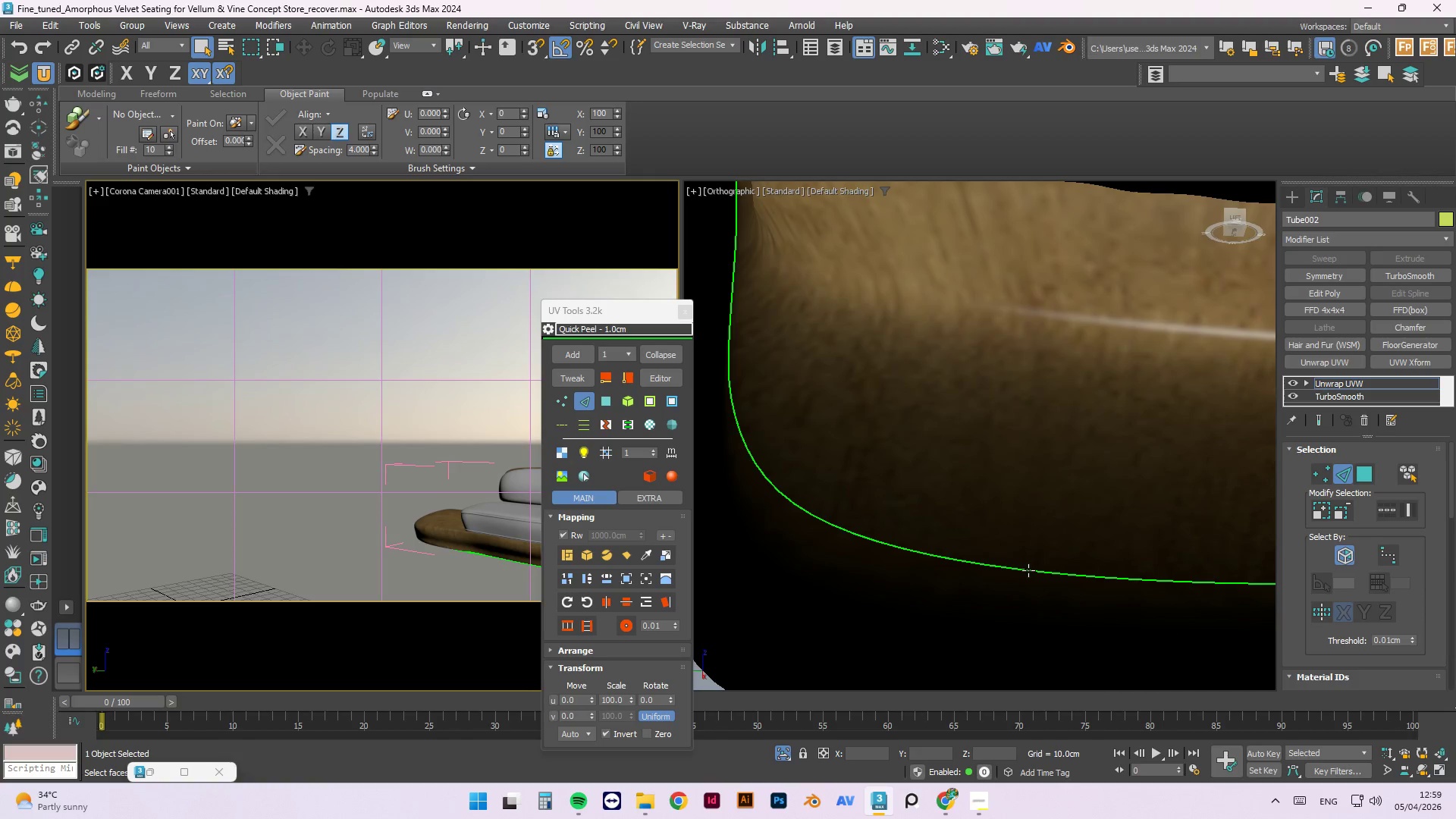 
double_click([1028, 570])
 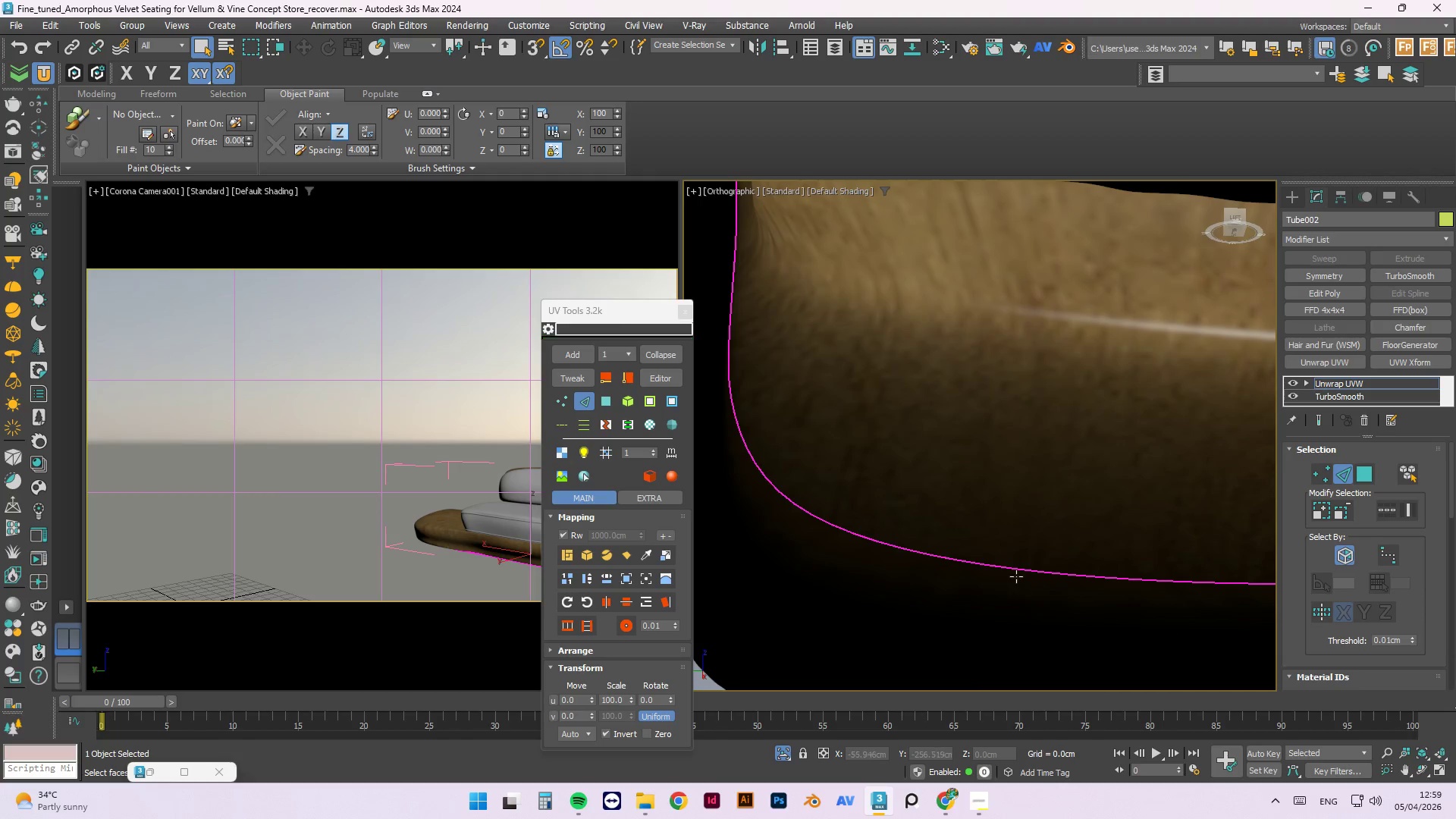 
scroll: coordinate [1404, 644], scroll_direction: down, amount: 2.0
 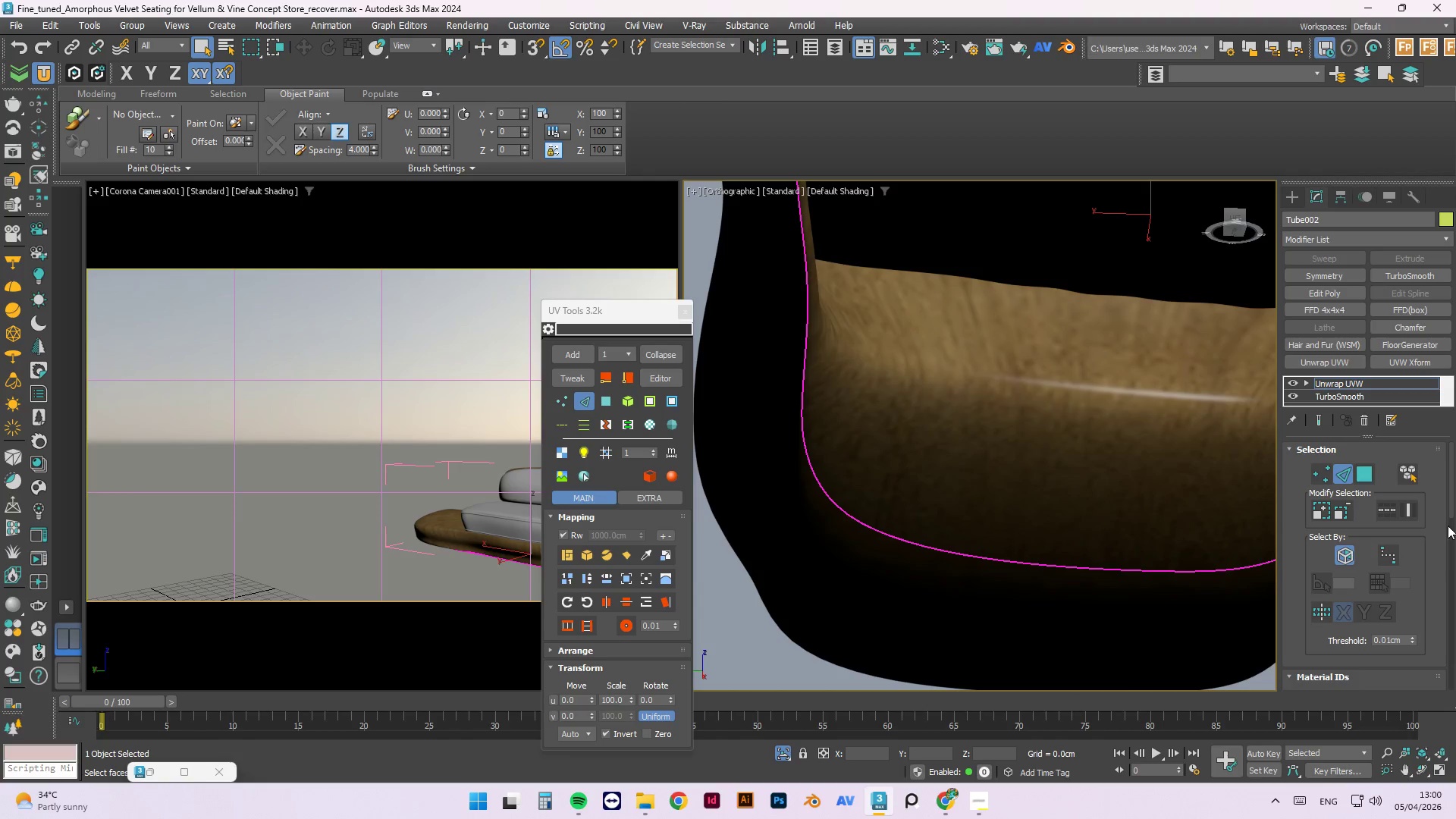 
left_click_drag(start_coordinate=[1453, 488], to_coordinate=[1455, 554])
 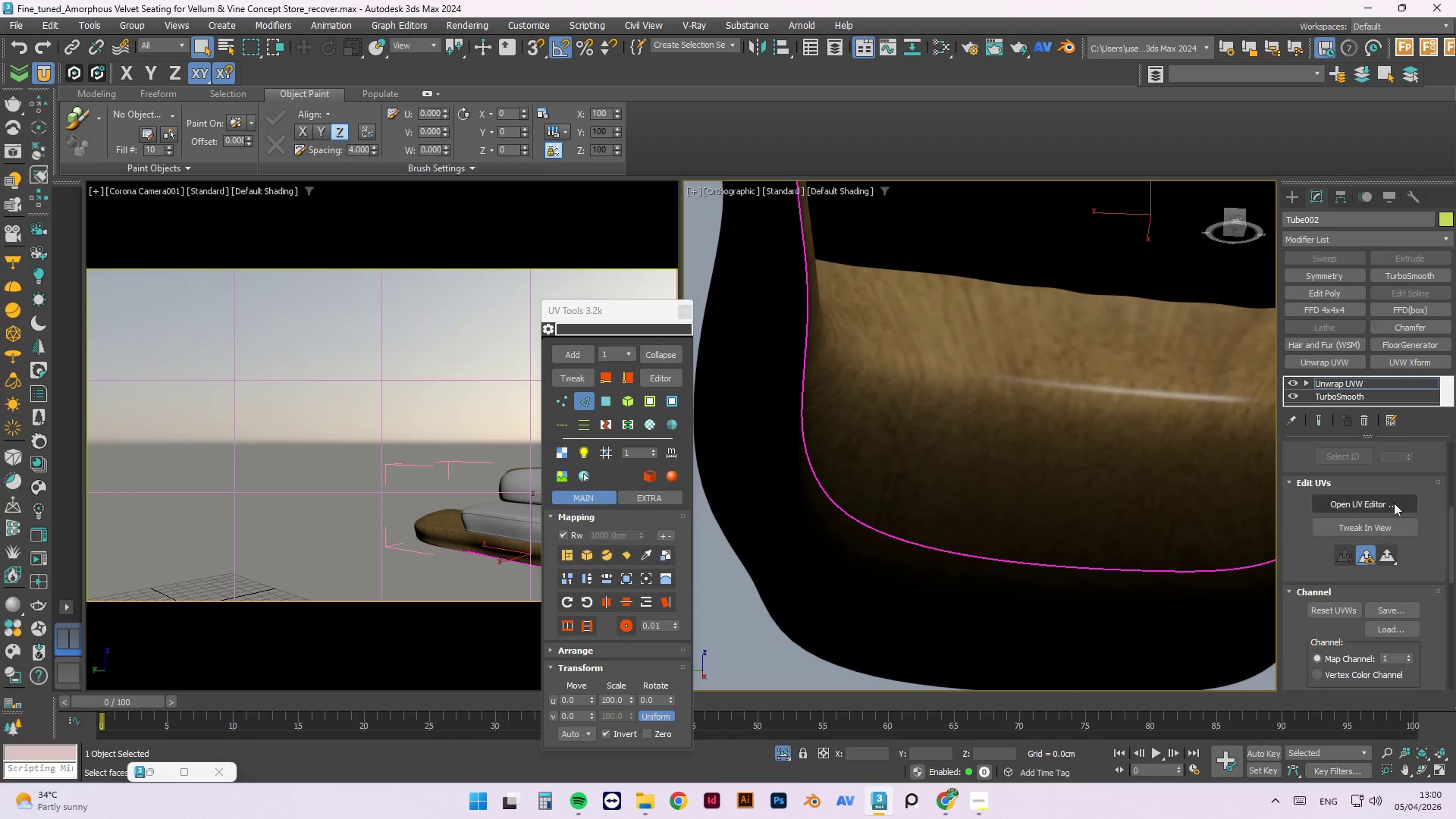 
left_click([1392, 495])
 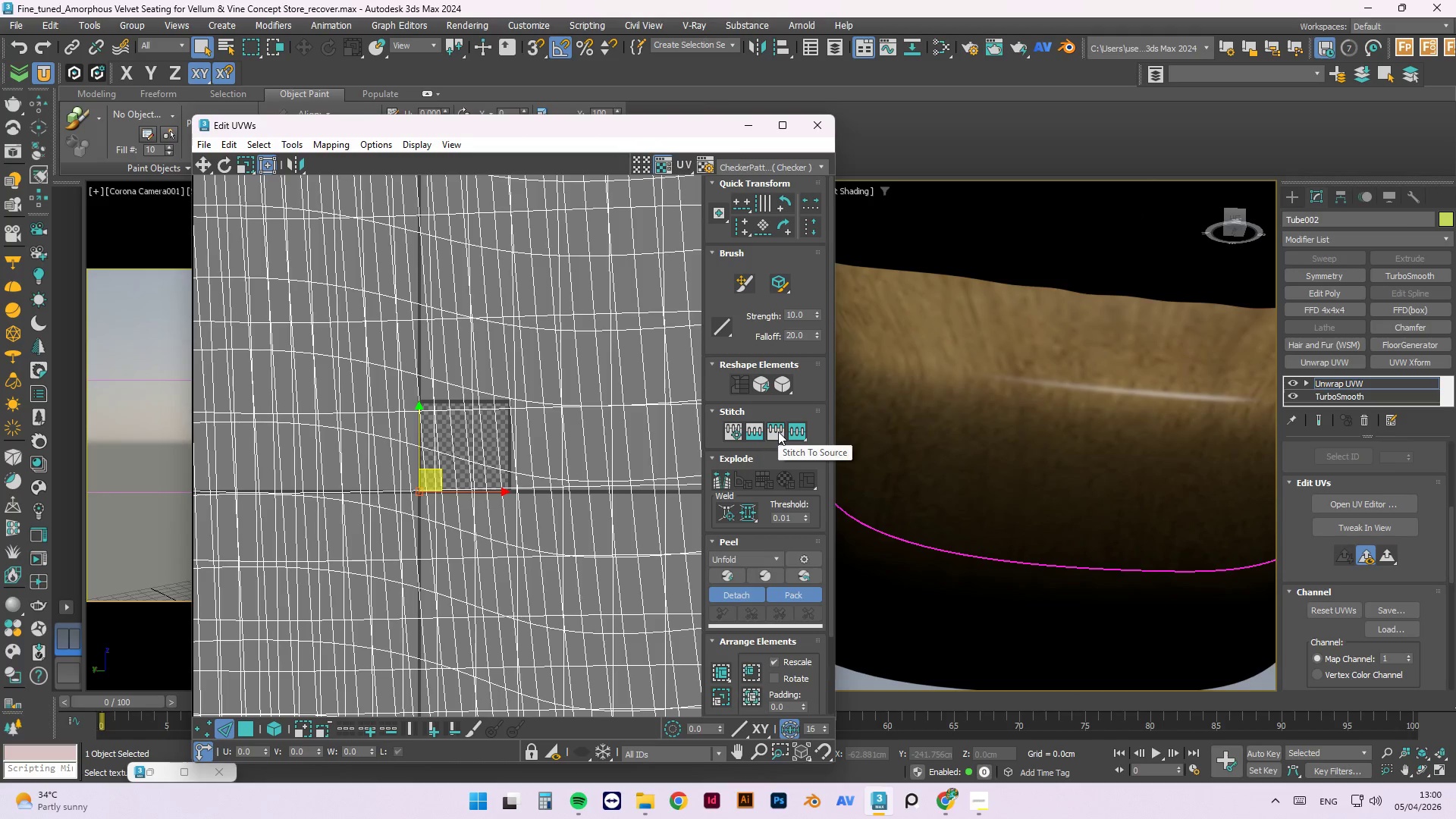 
wait(5.12)
 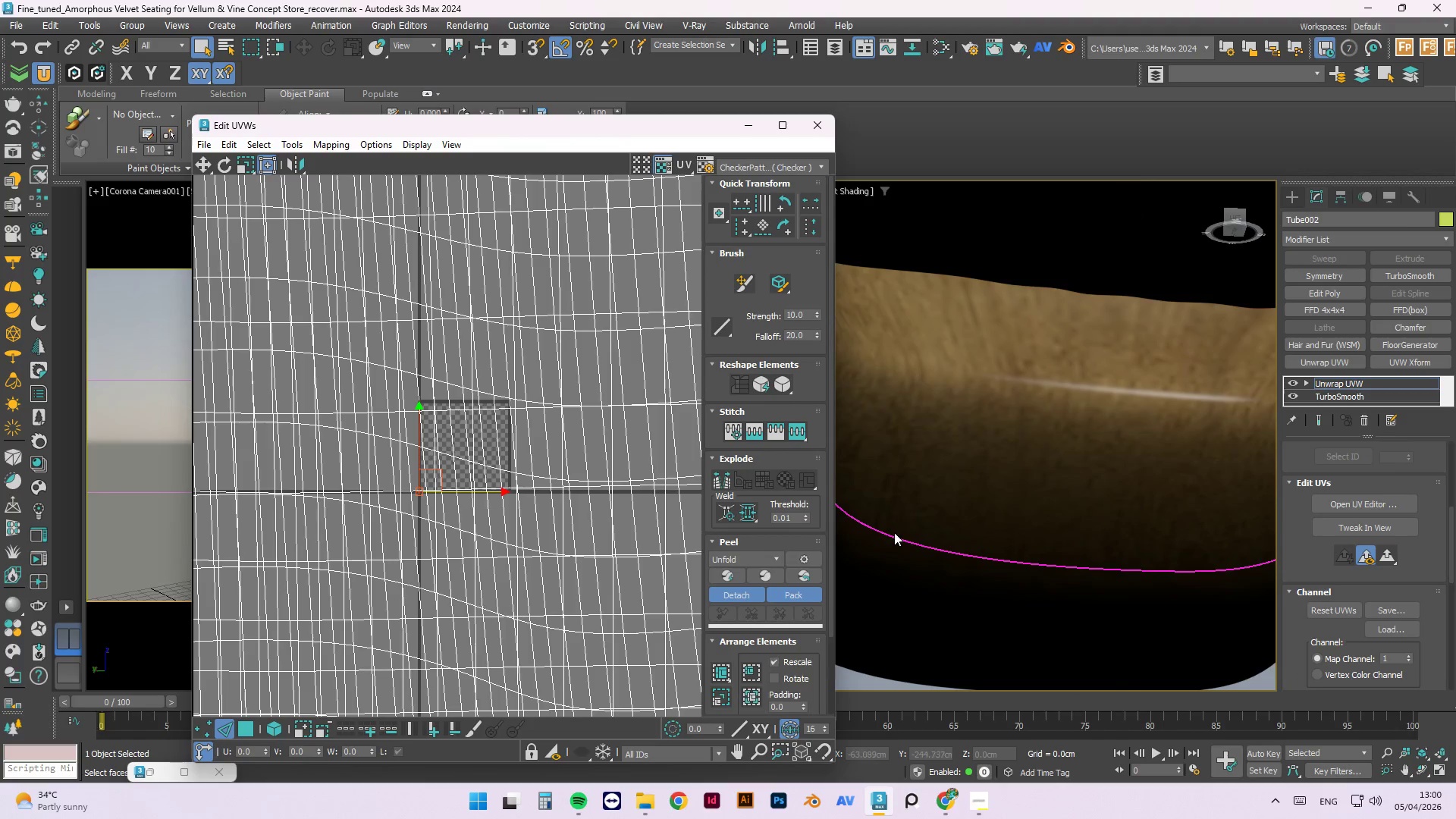 
left_click([792, 430])
 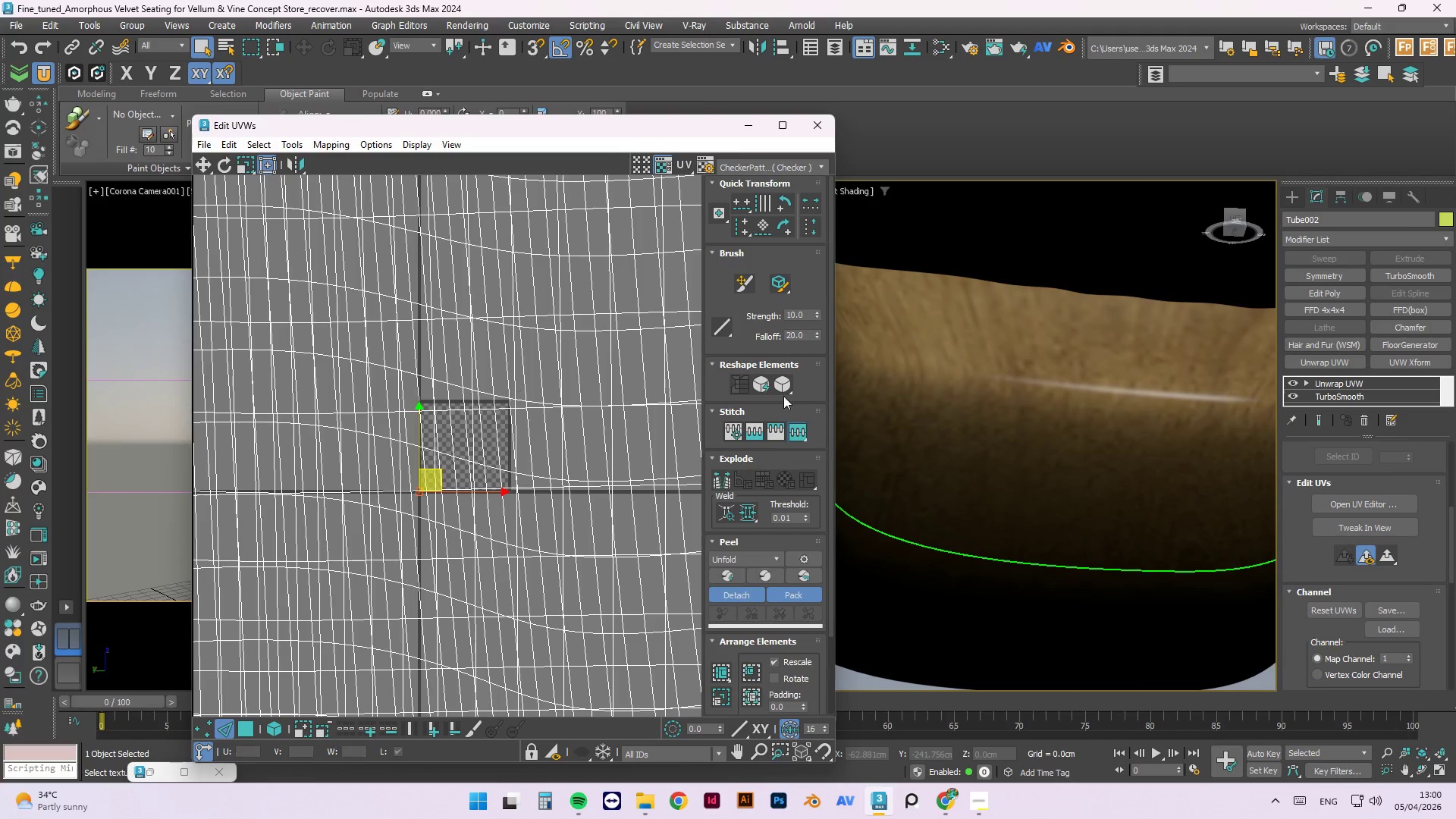 
scroll: coordinate [980, 443], scroll_direction: down, amount: 5.0
 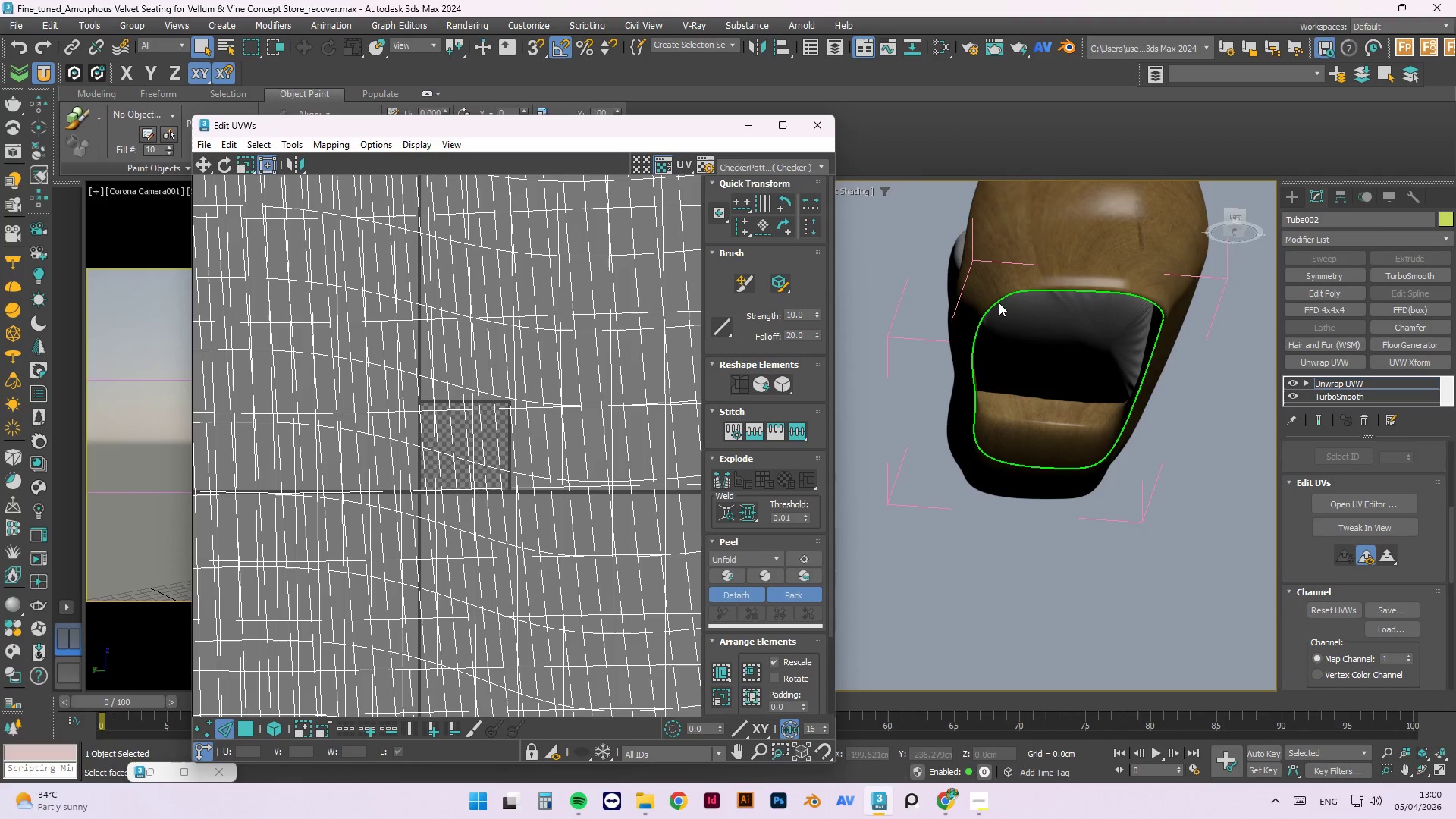 
double_click([999, 303])
 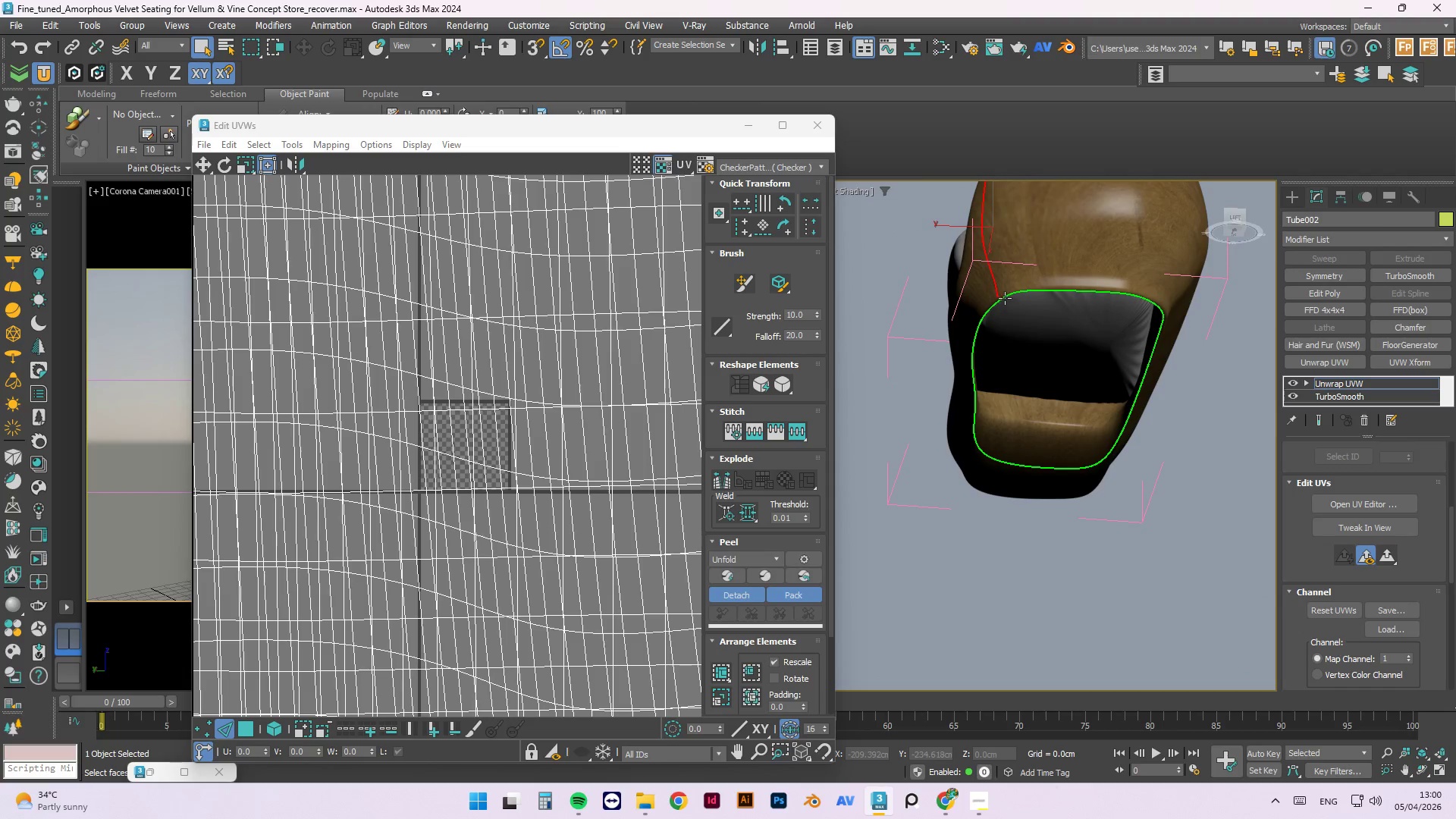 
scroll: coordinate [1015, 293], scroll_direction: up, amount: 6.0
 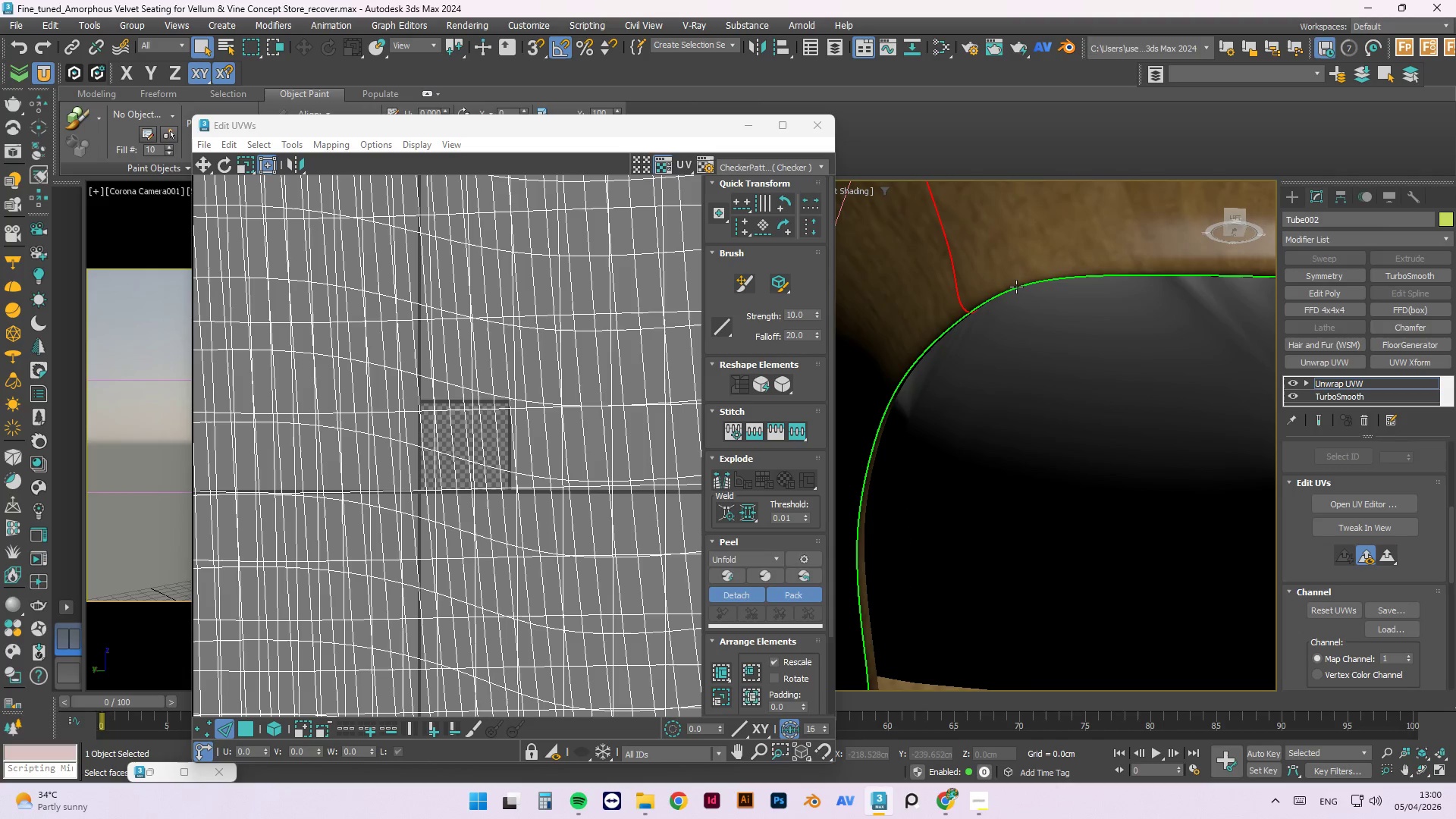 
double_click([1016, 287])
 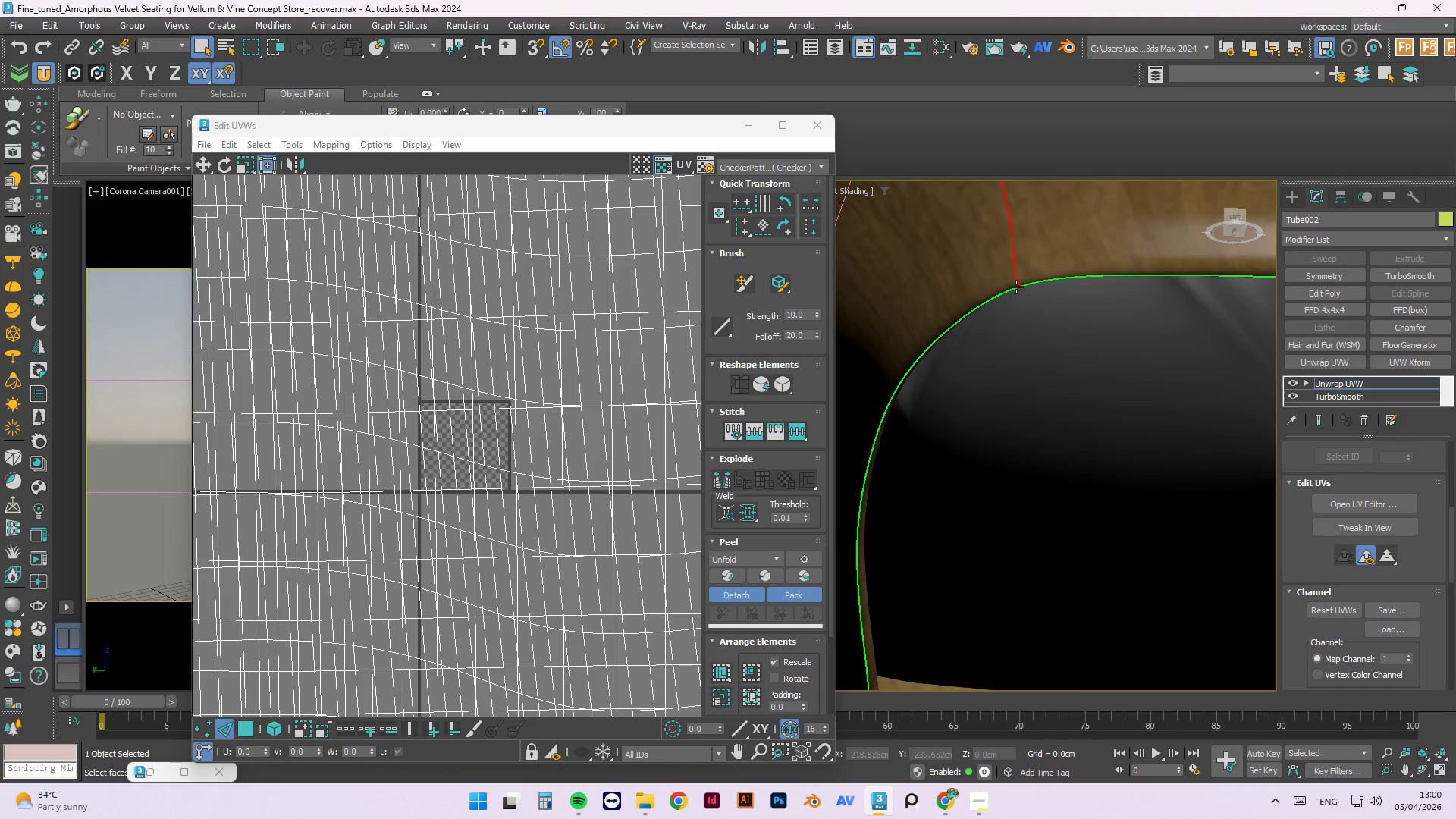 
scroll: coordinate [1017, 291], scroll_direction: up, amount: 7.0
 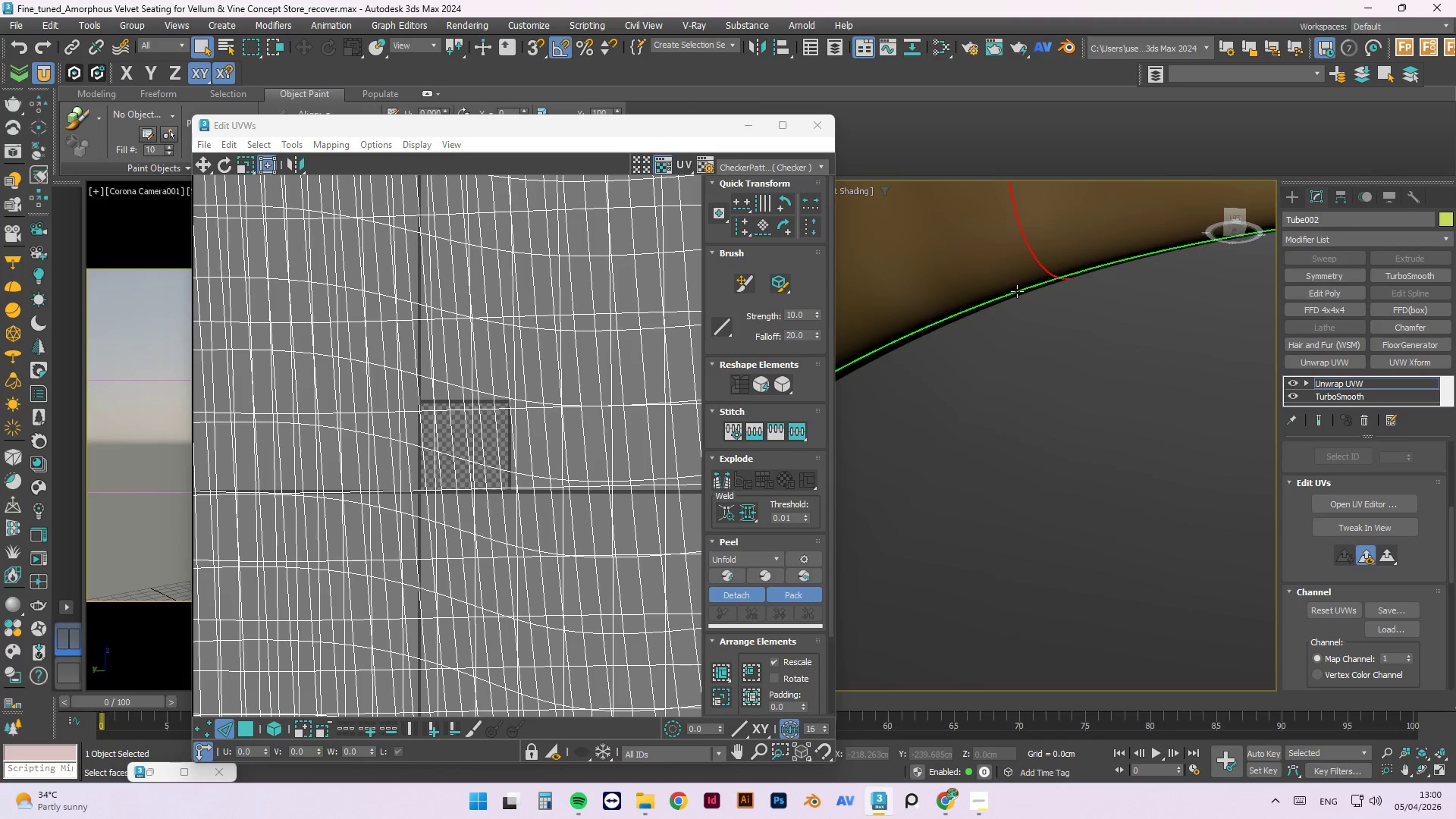 
double_click([1017, 291])
 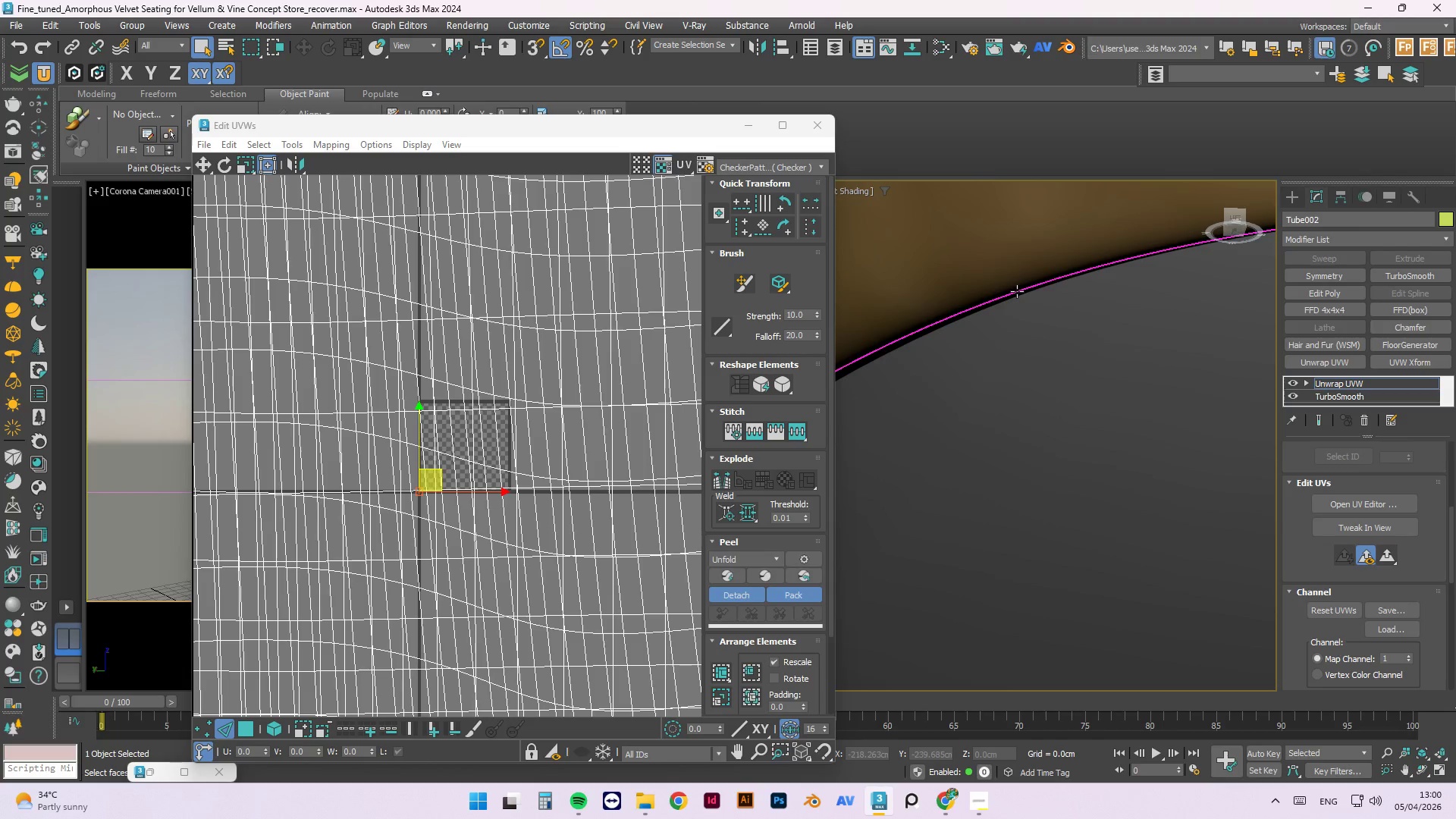 
scroll: coordinate [1073, 274], scroll_direction: down, amount: 4.0
 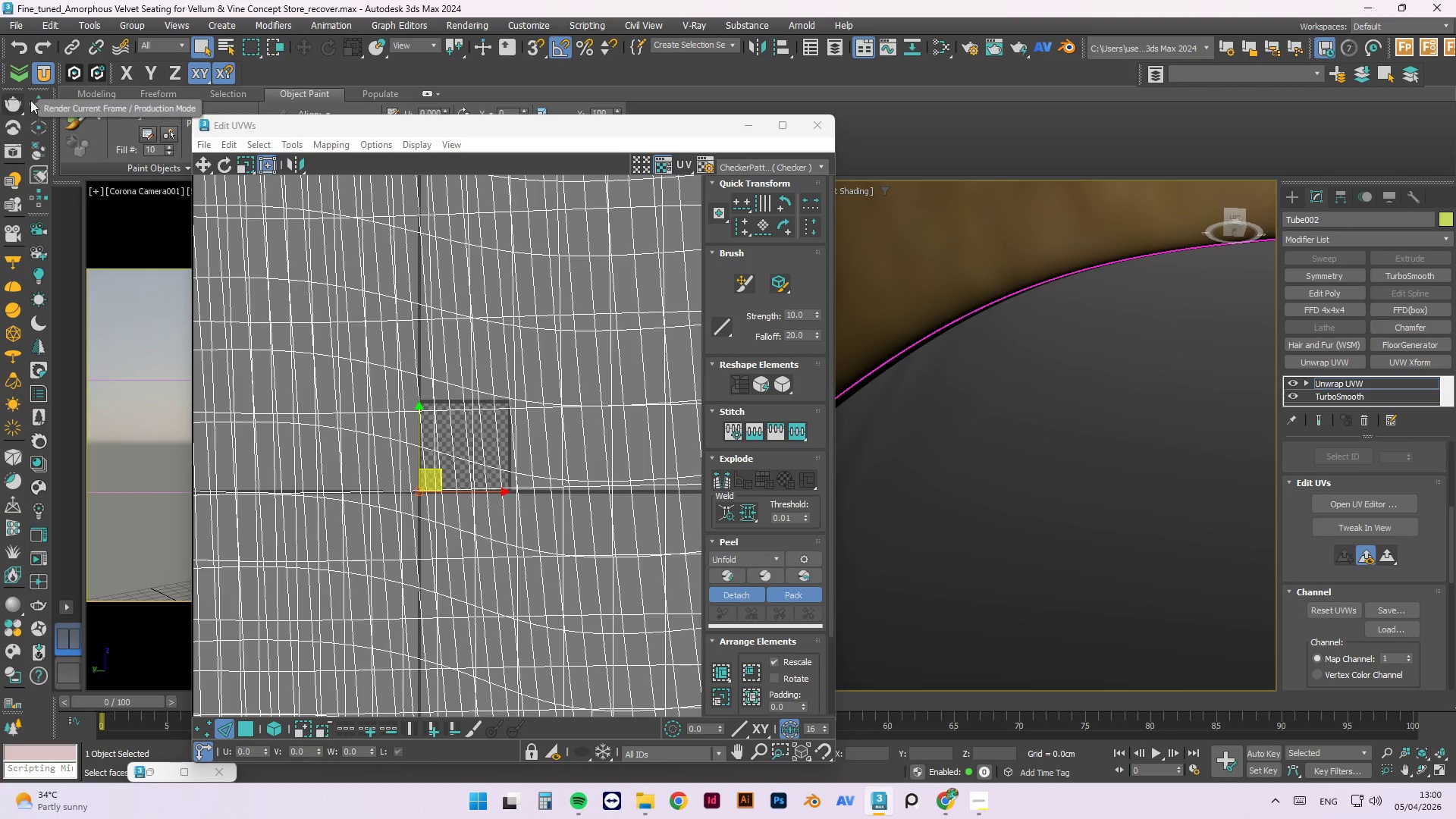 
left_click([49, 76])
 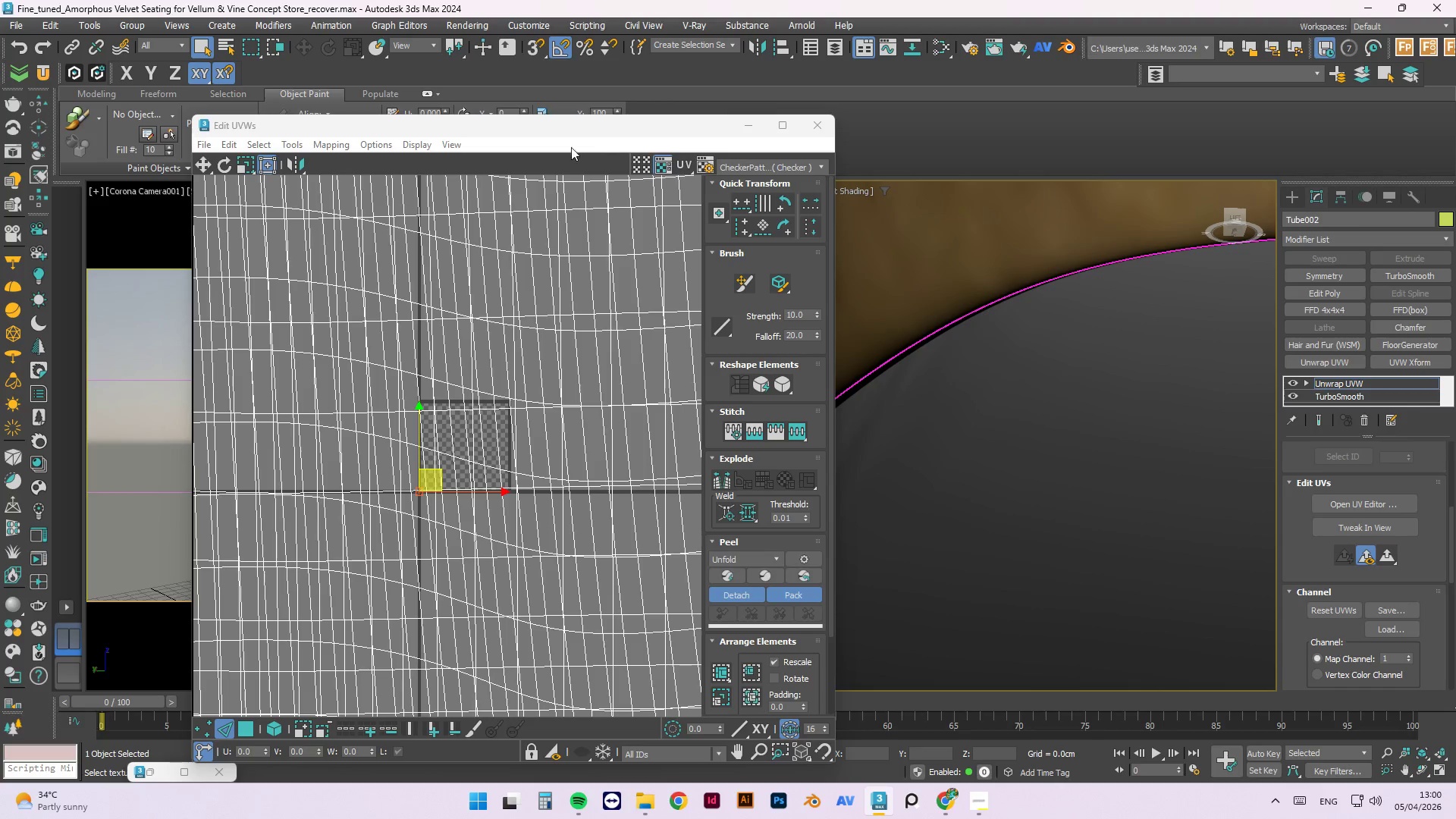 
left_click([52, 76])
 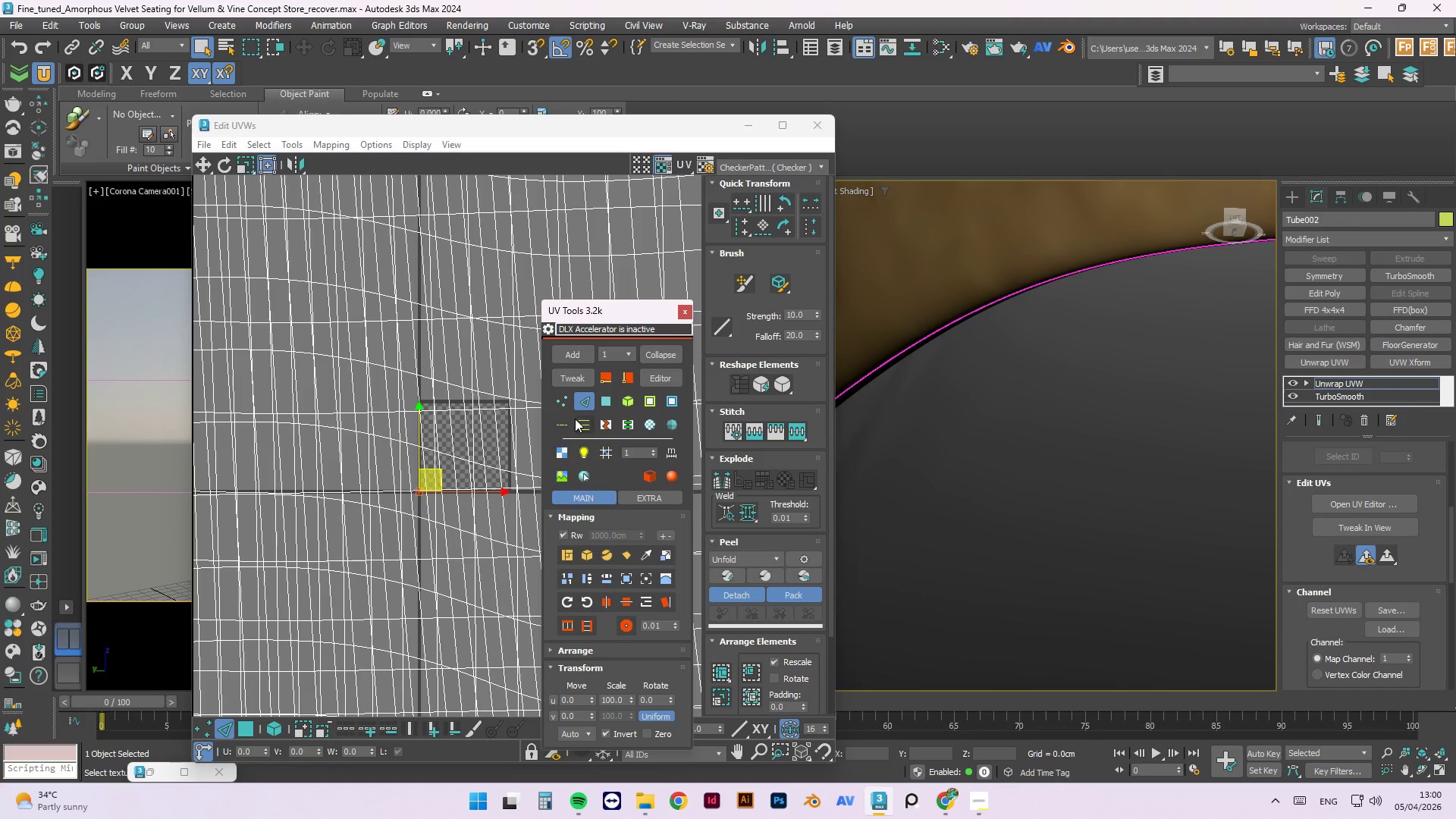 
left_click([626, 419])
 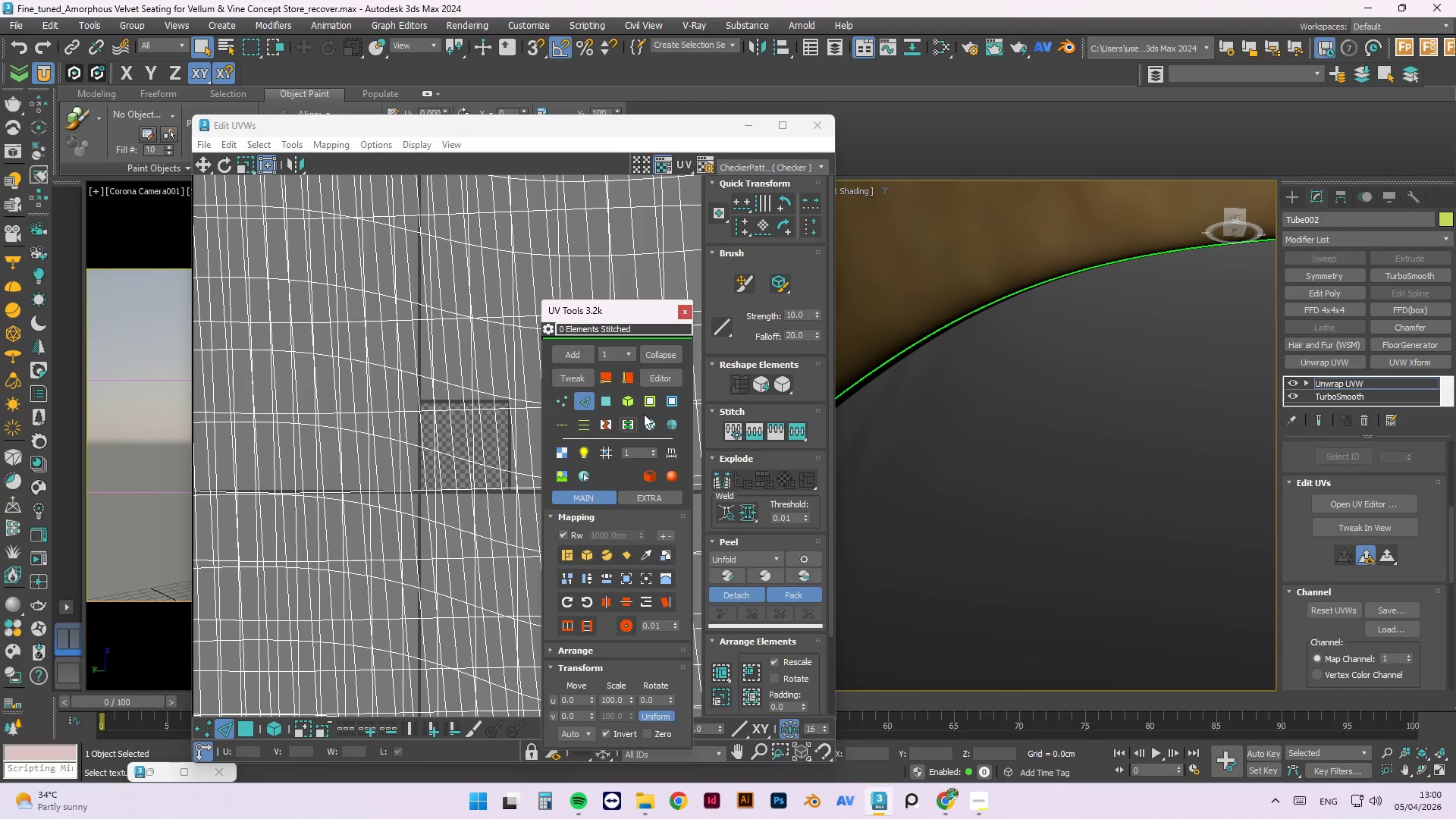 
wait(10.17)
 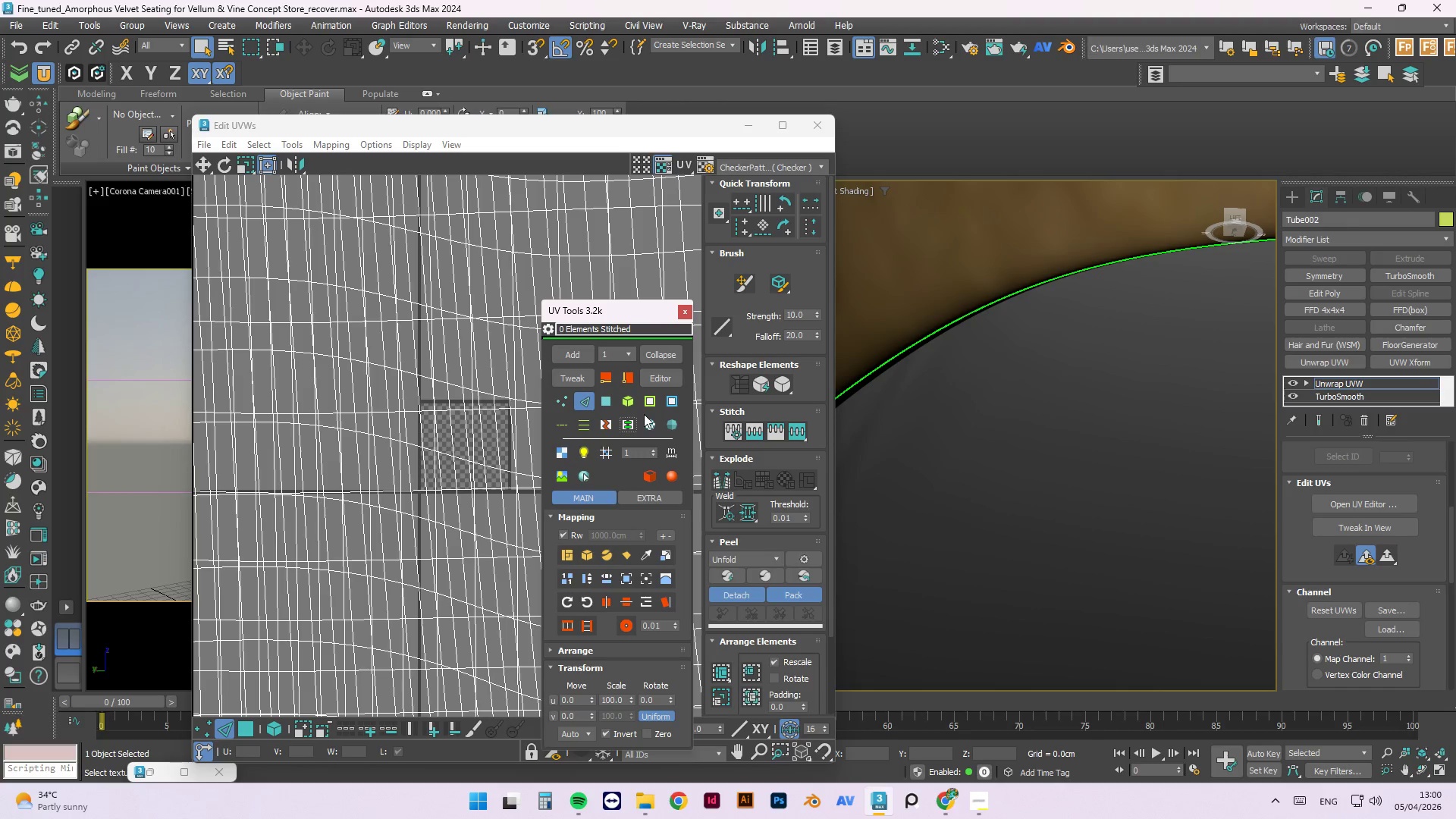 
scroll: coordinate [946, 353], scroll_direction: down, amount: 3.0
 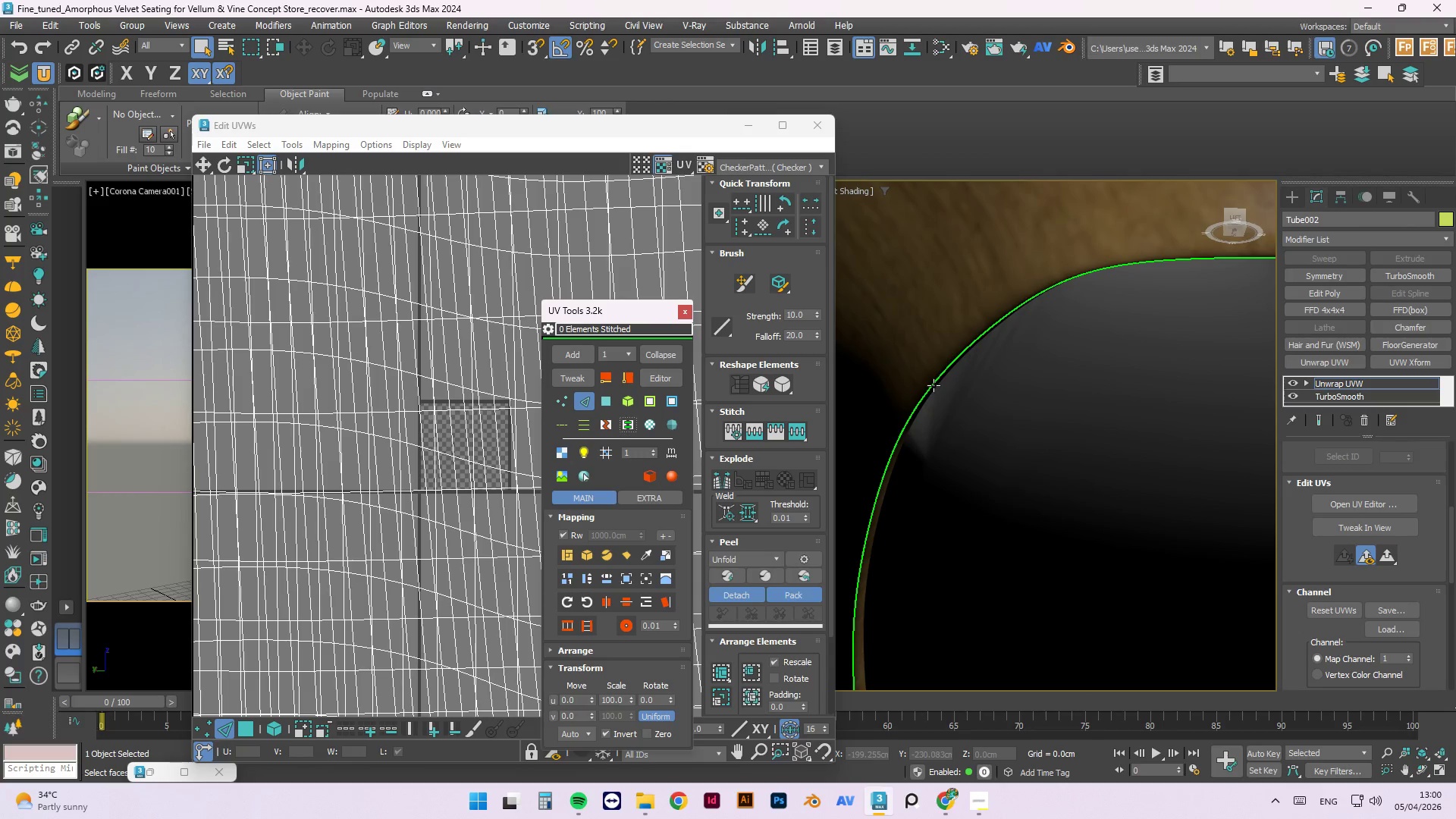 
double_click([934, 384])
 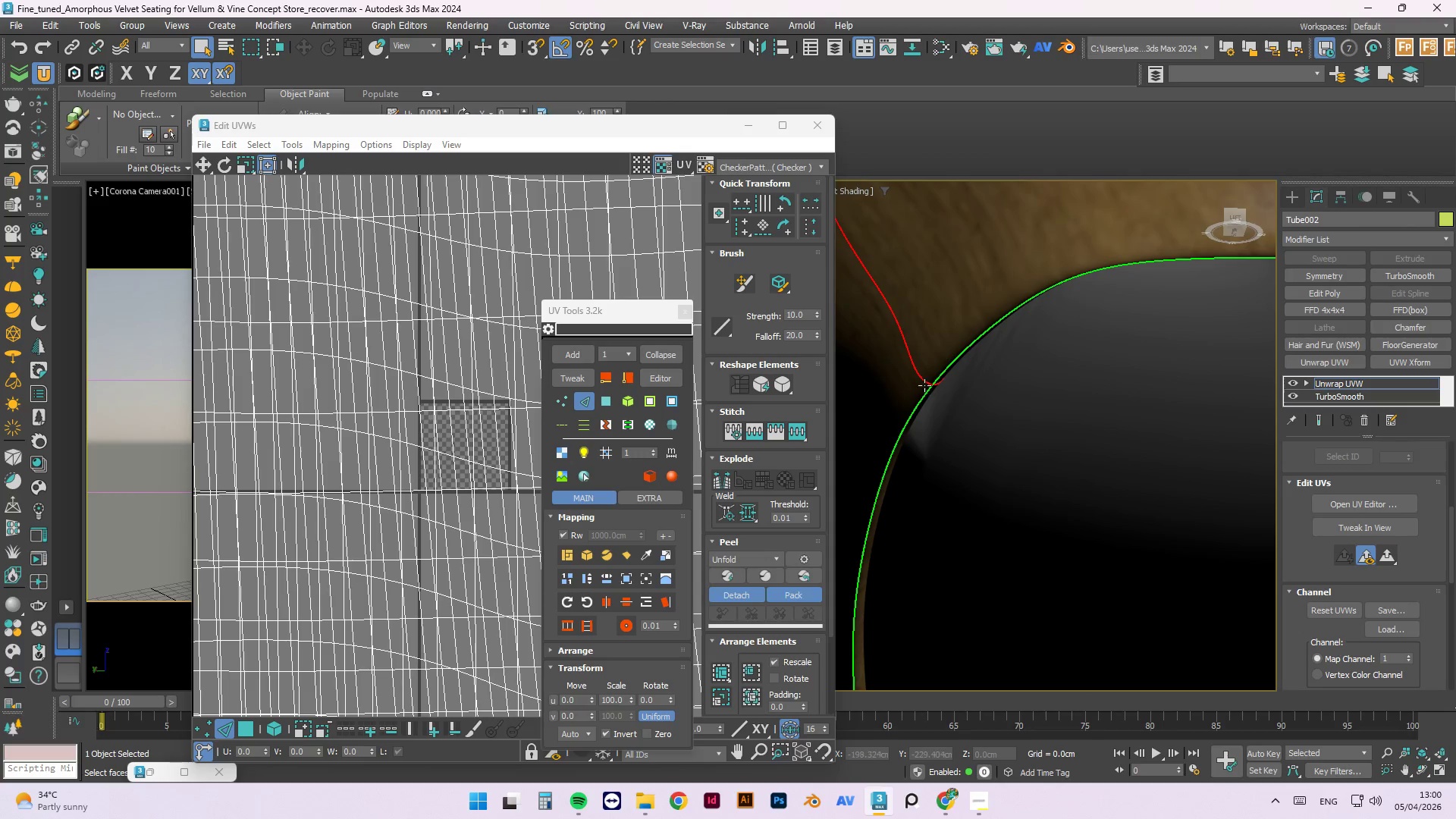 
left_click([930, 394])
 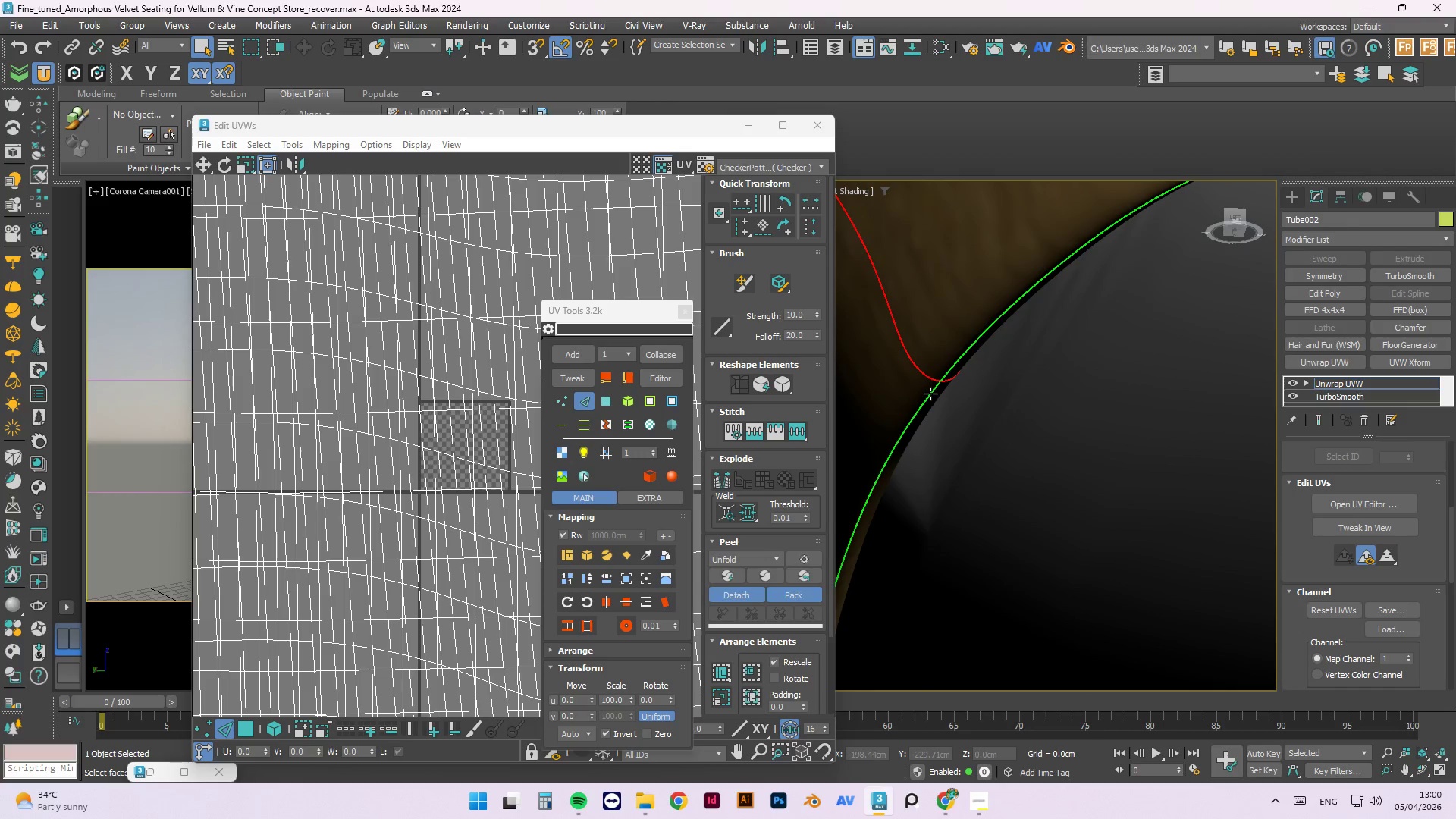 
scroll: coordinate [925, 388], scroll_direction: up, amount: 3.0
 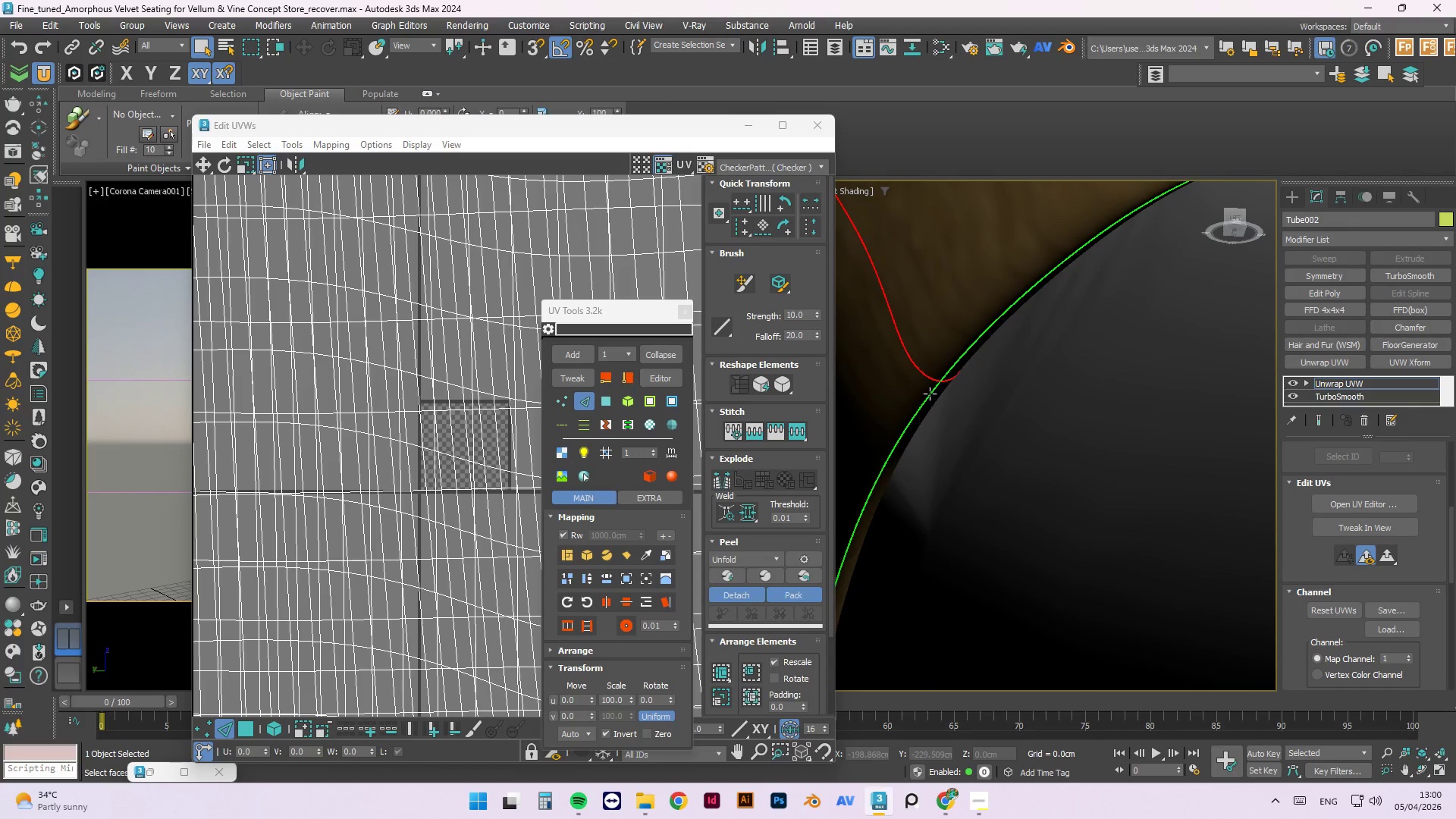 
double_click([930, 394])
 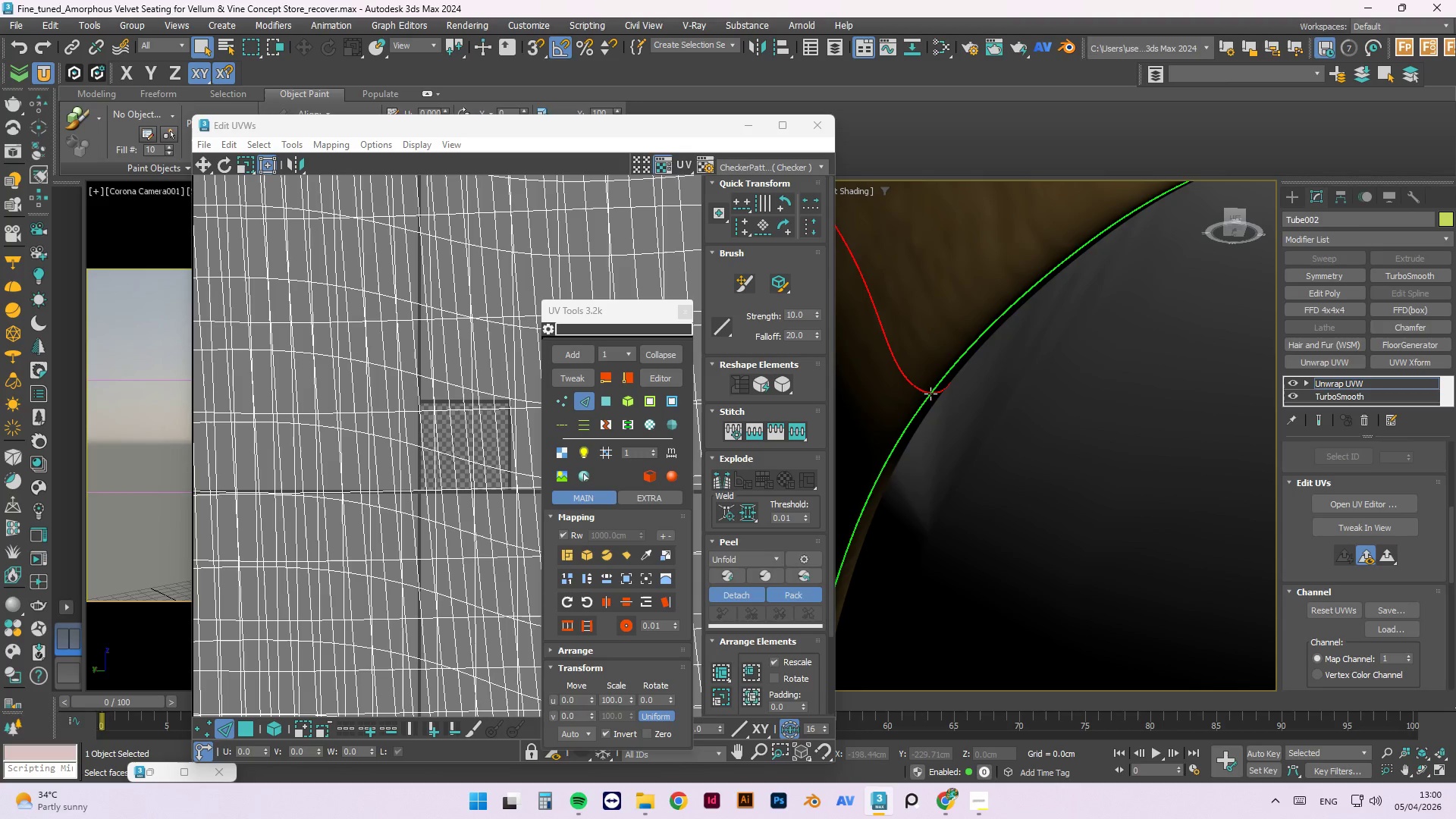 
scroll: coordinate [927, 398], scroll_direction: up, amount: 6.0
 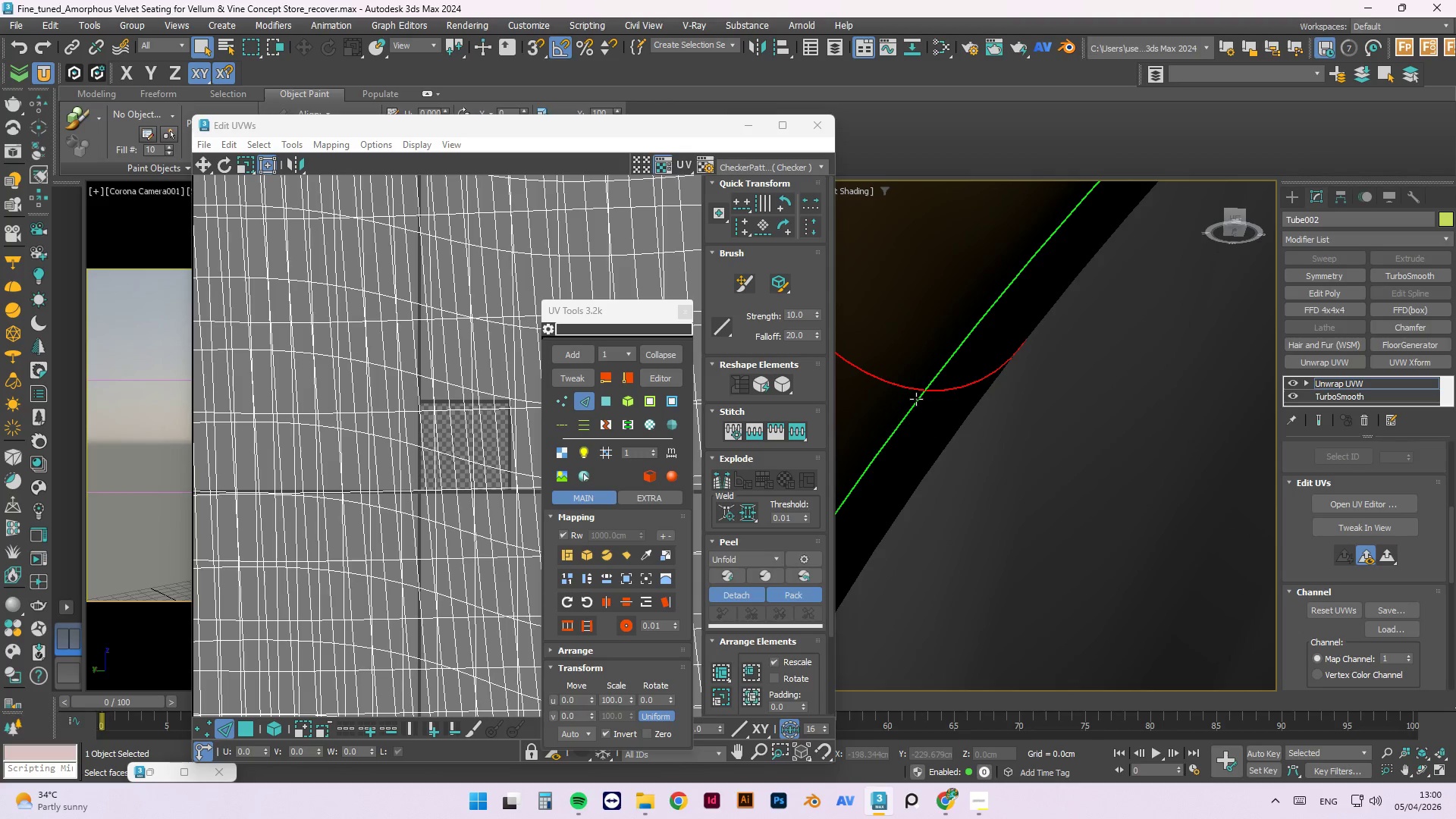 
double_click([916, 399])
 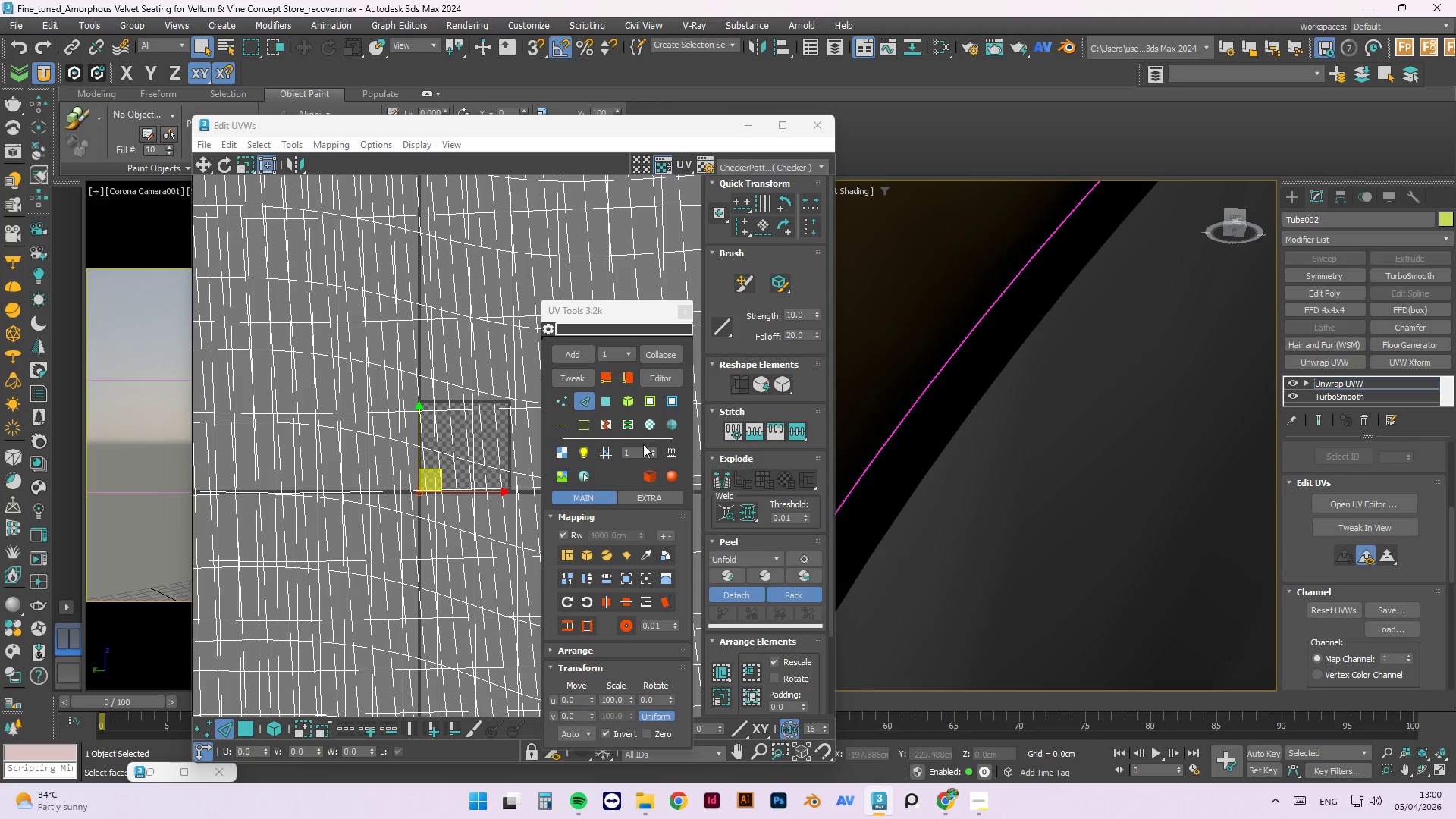 
left_click([628, 420])
 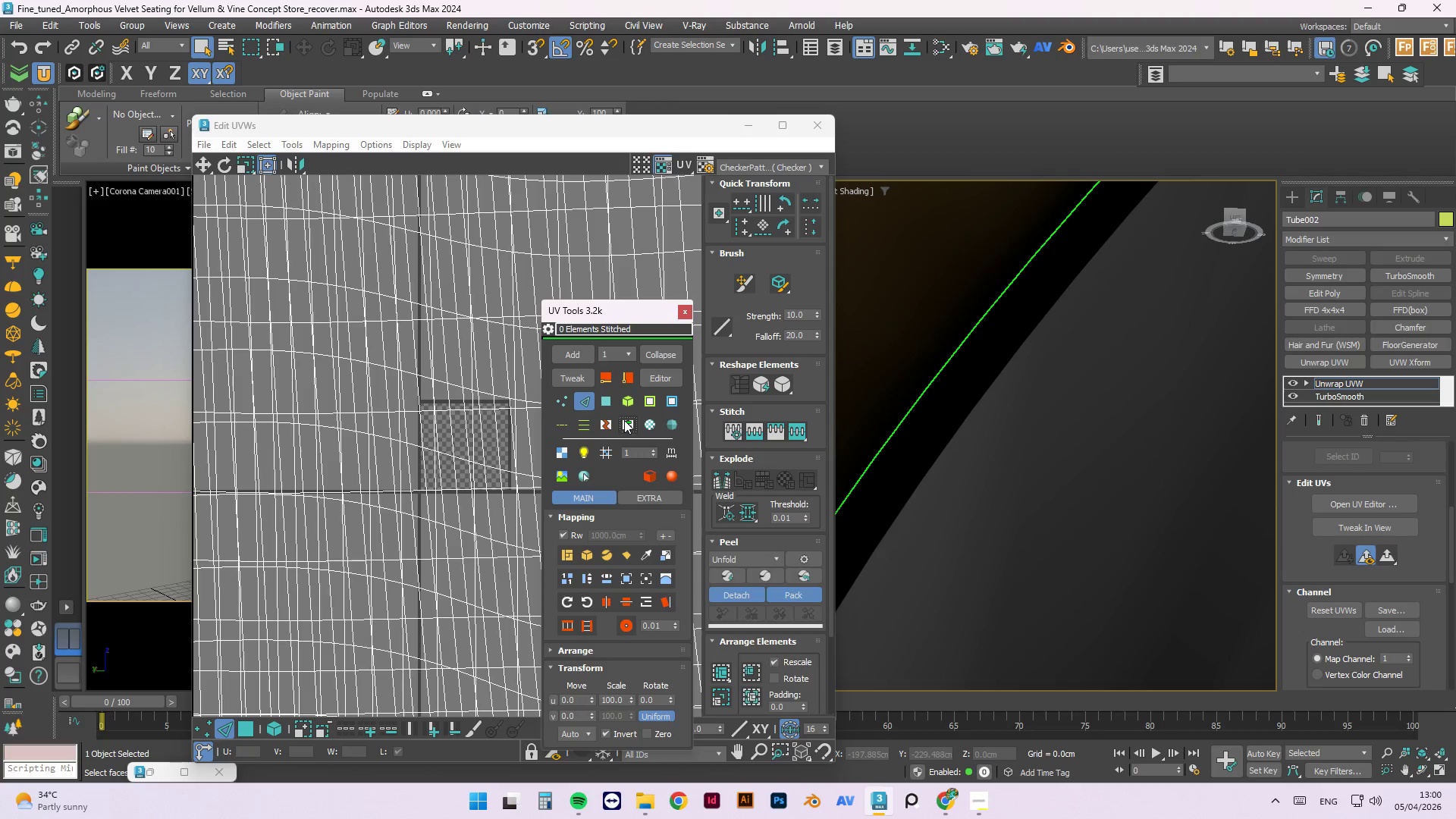 
wait(7.0)
 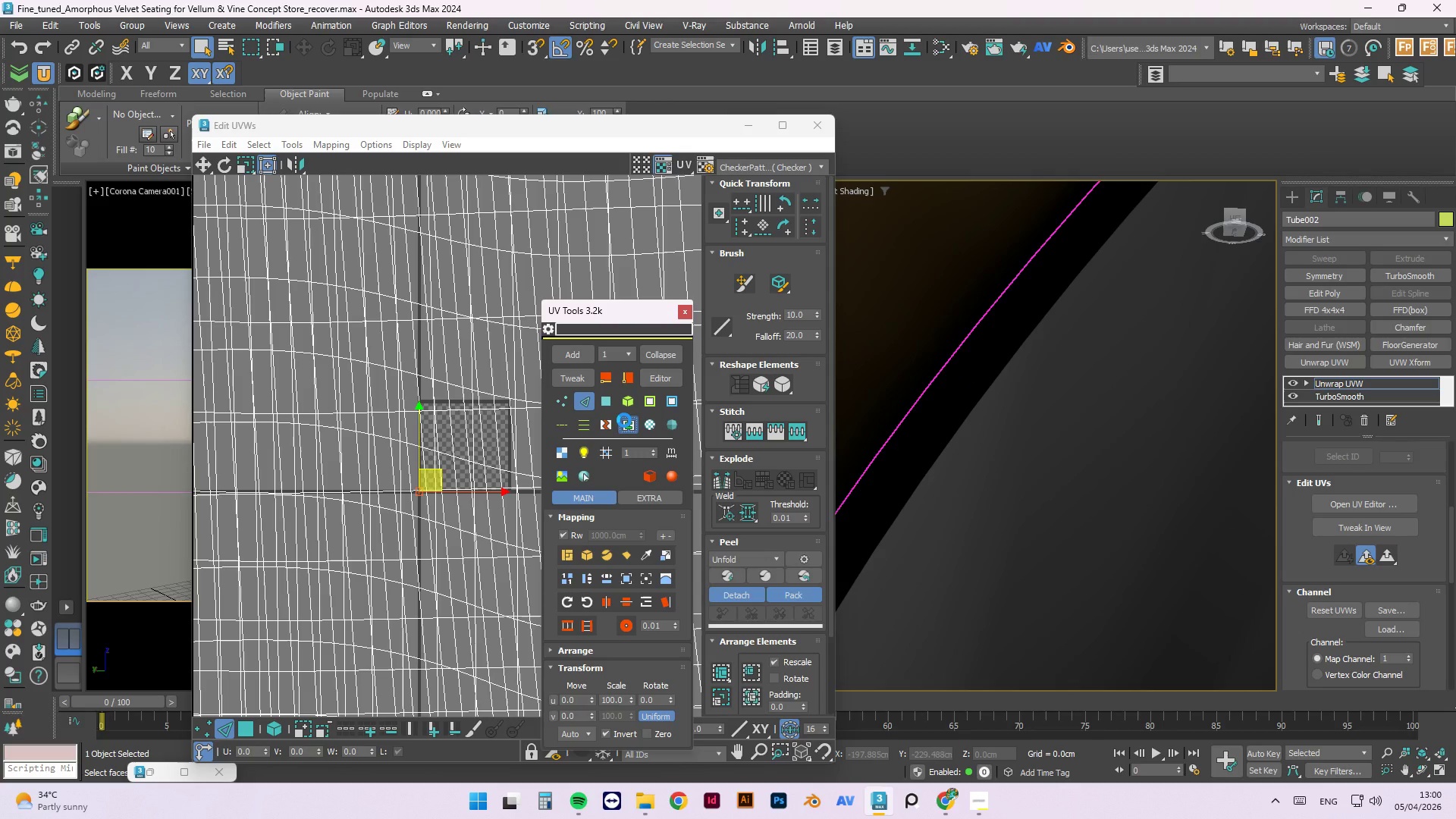 
left_click([604, 399])
 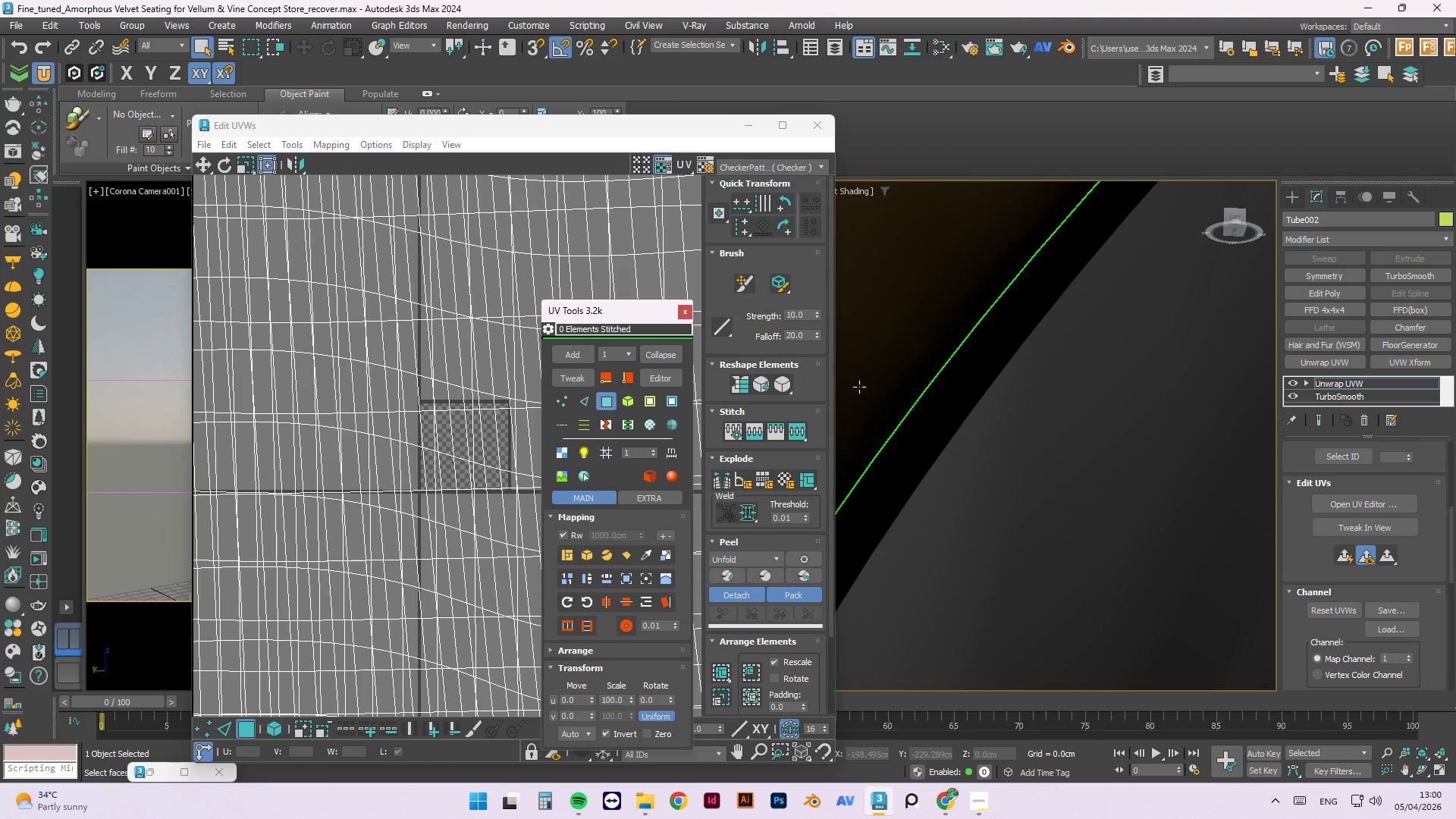 
scroll: coordinate [381, 286], scroll_direction: down, amount: 34.0
 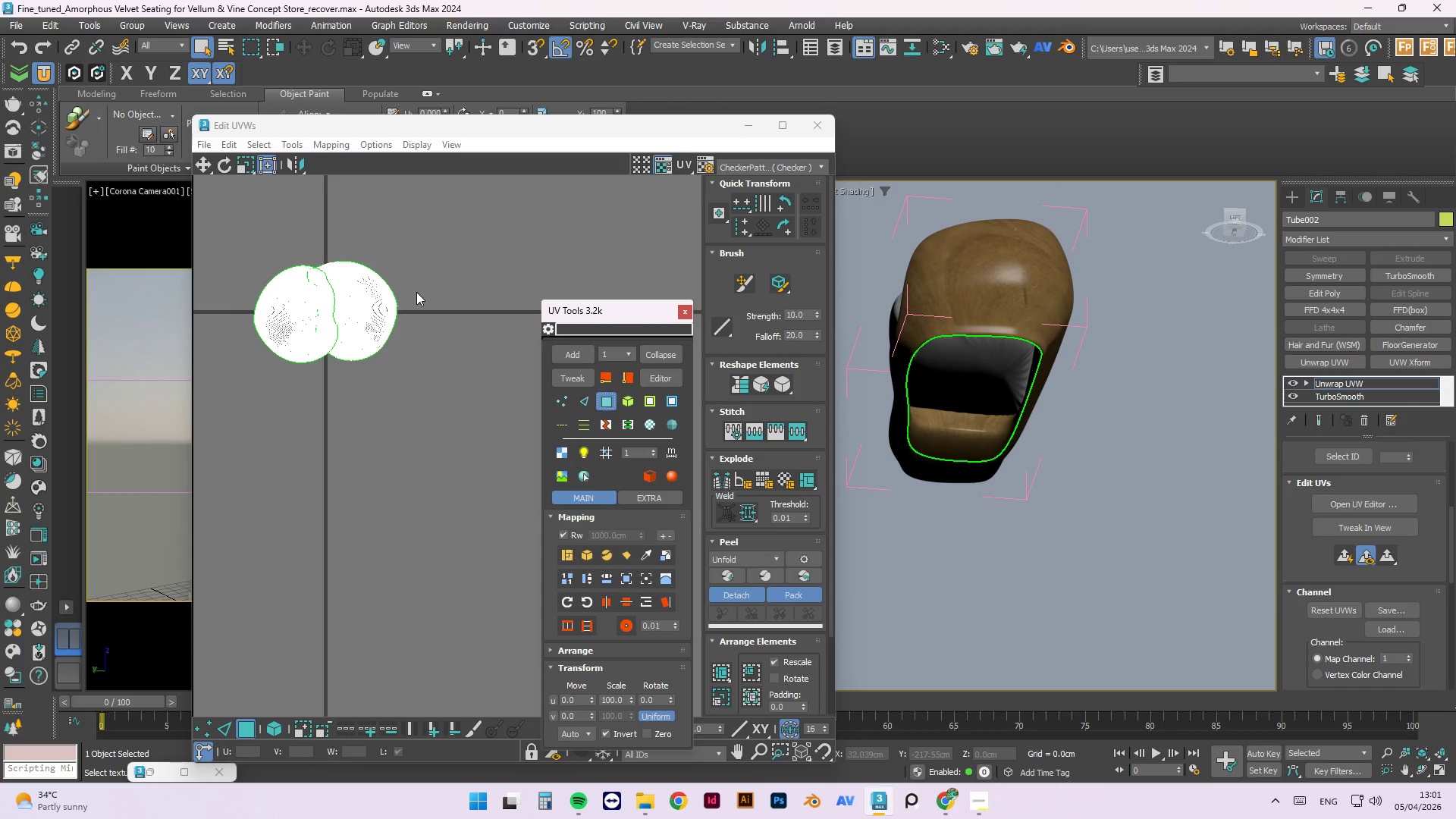 
wait(5.41)
 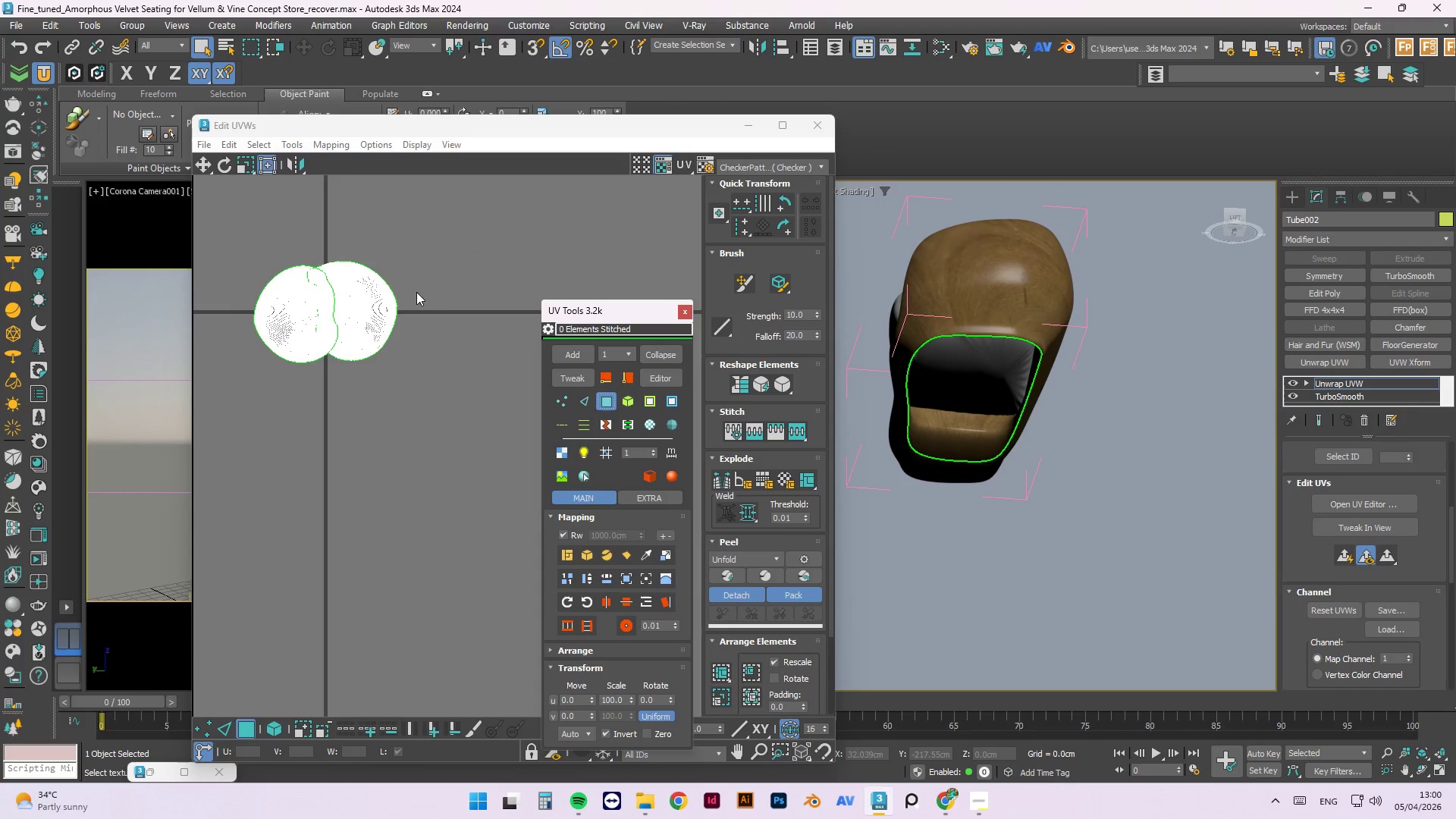 
scroll: coordinate [928, 416], scroll_direction: down, amount: 1.0
 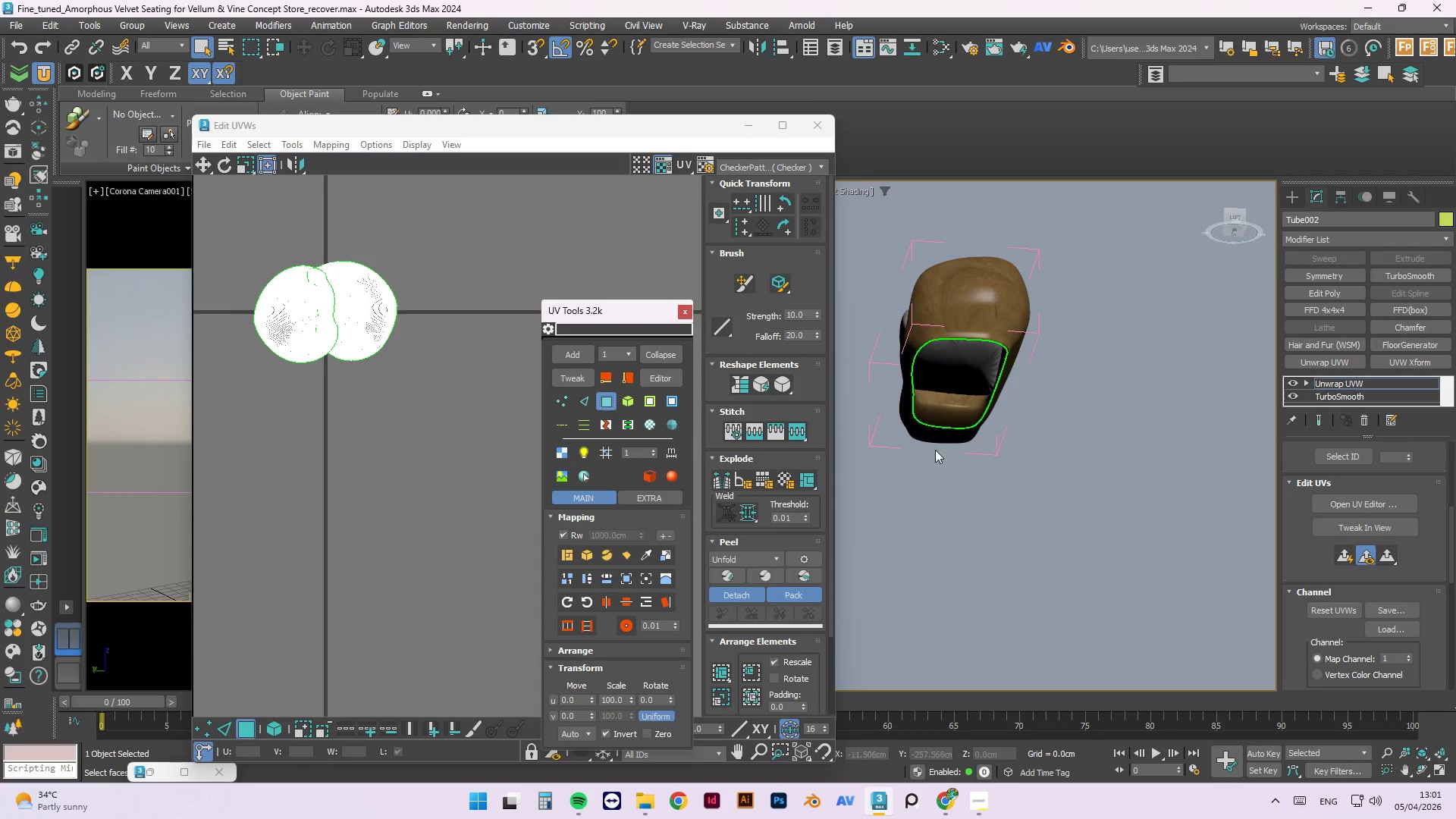 
hold_key(key=AltLeft, duration=1.5)
 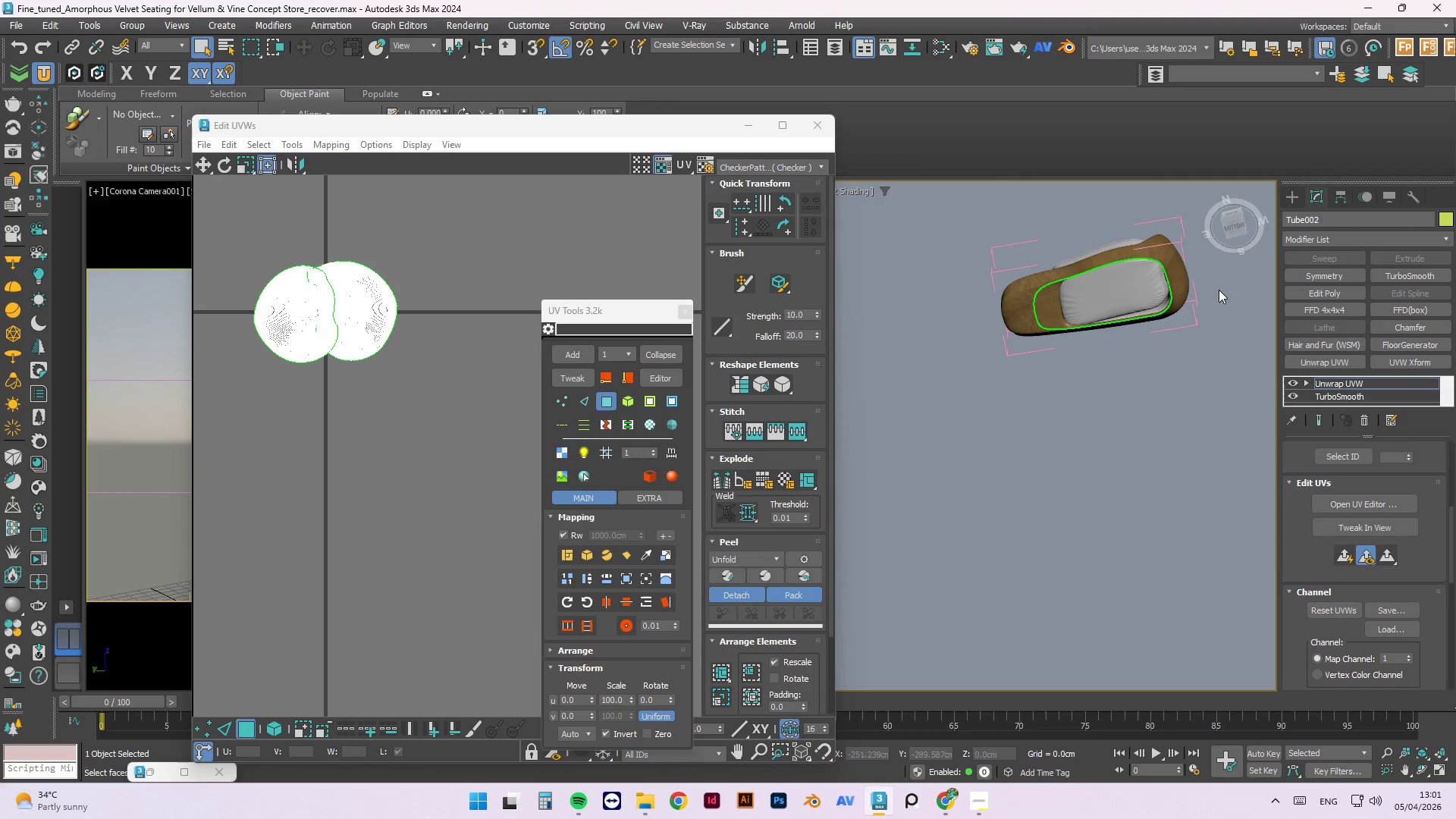 
scroll: coordinate [931, 391], scroll_direction: up, amount: 1.0
 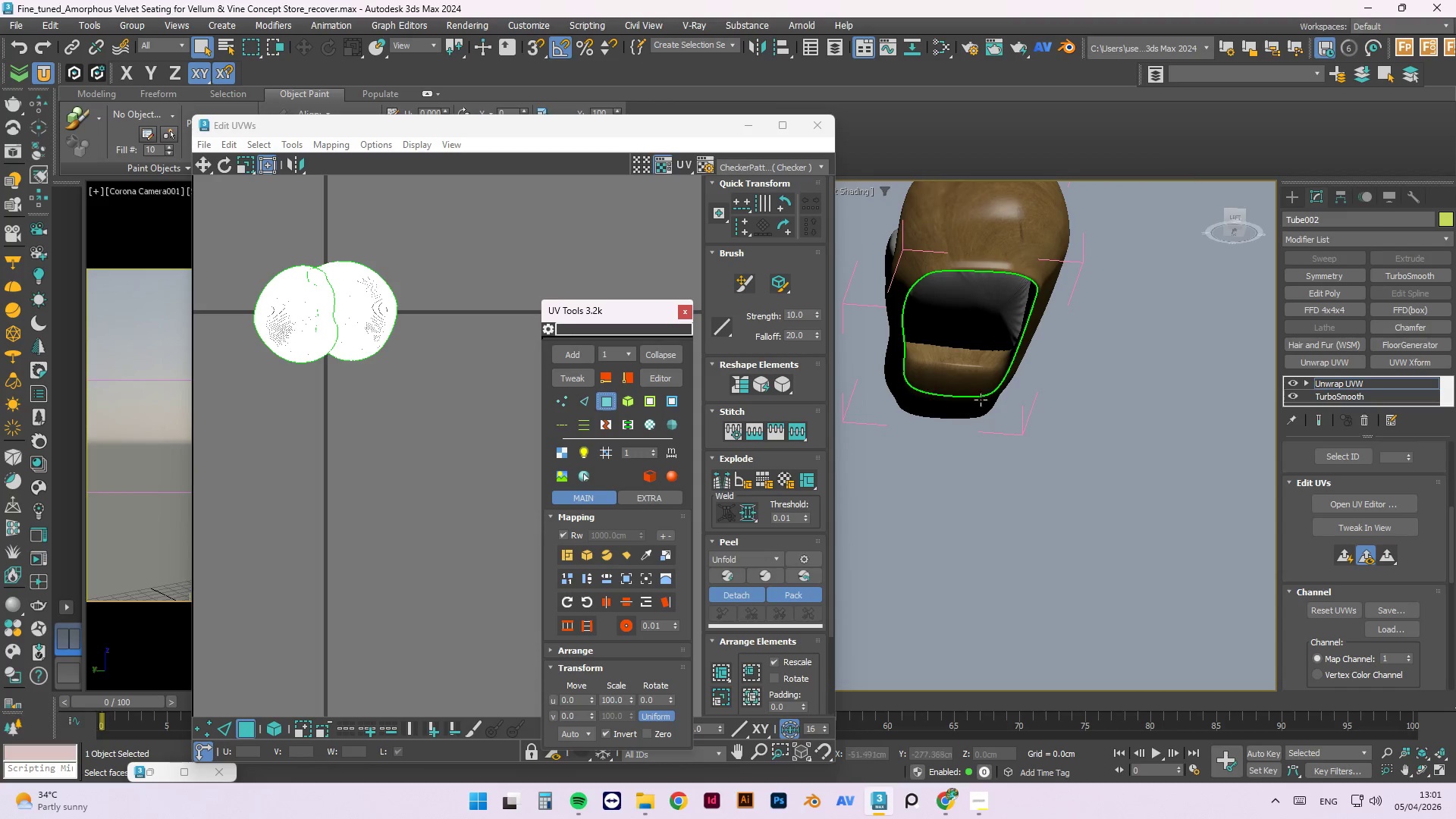 
key(Alt+AltLeft)
 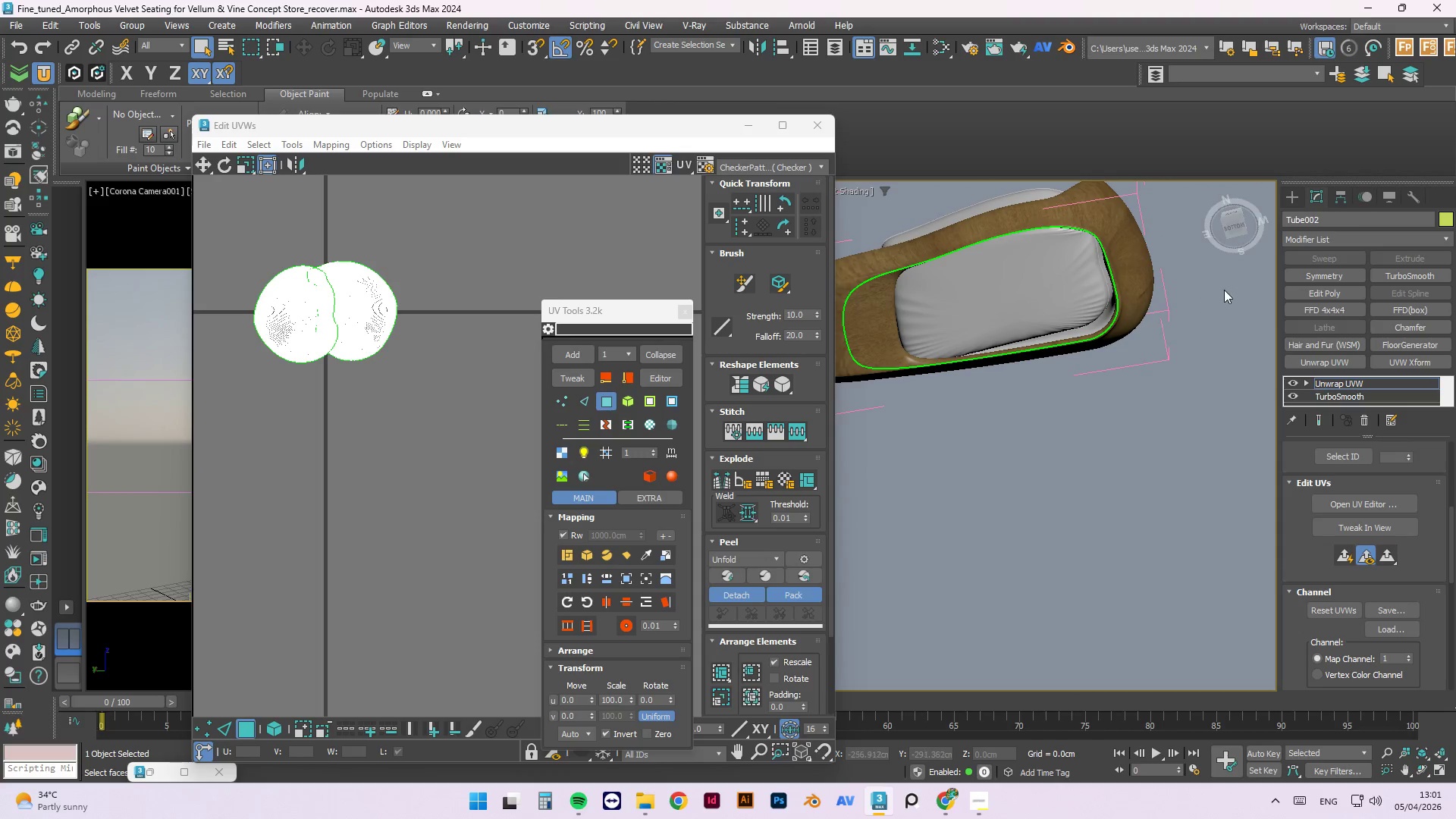 
scroll: coordinate [1225, 290], scroll_direction: down, amount: 2.0
 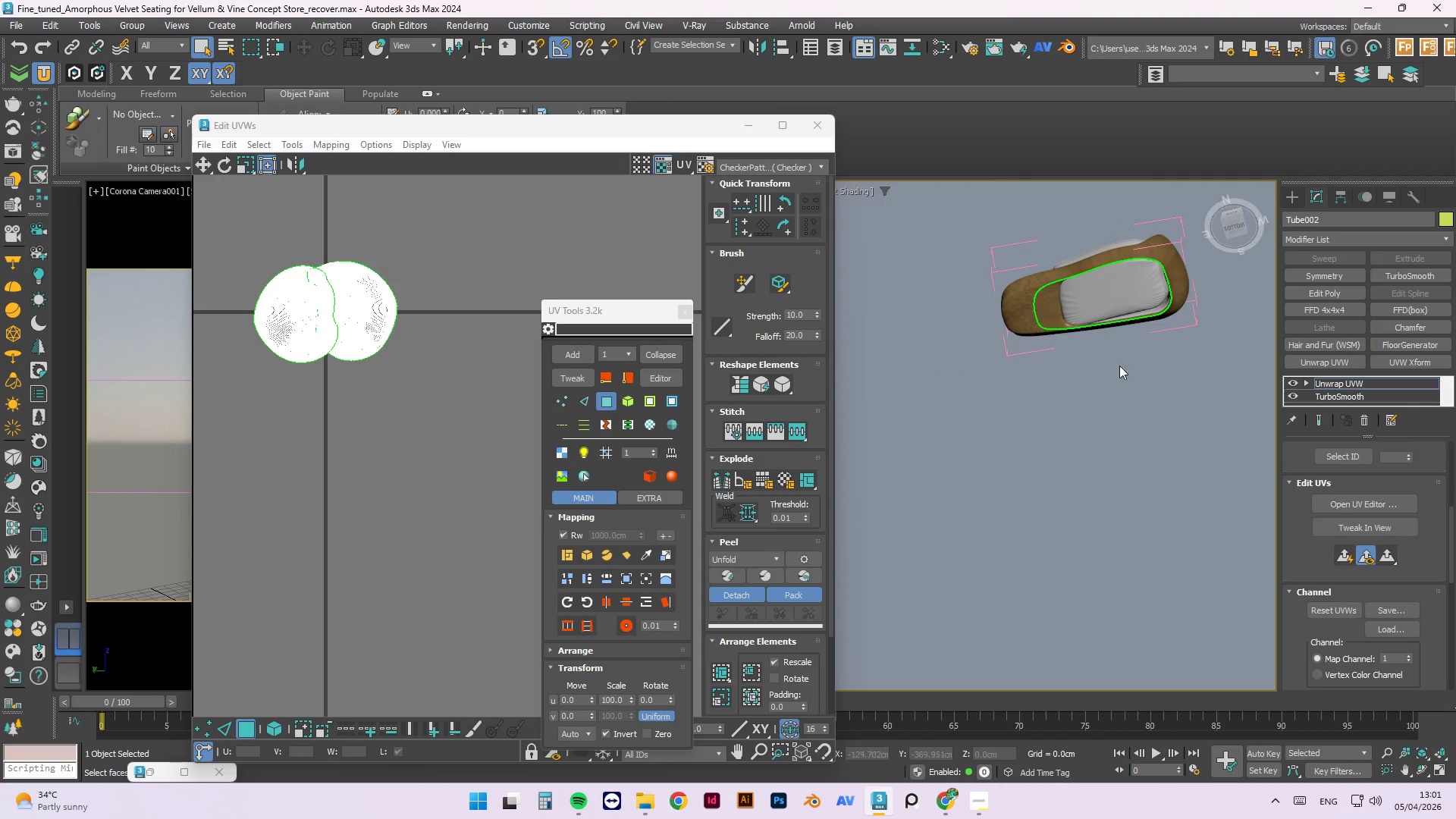 
scroll: coordinate [1169, 309], scroll_direction: up, amount: 6.0
 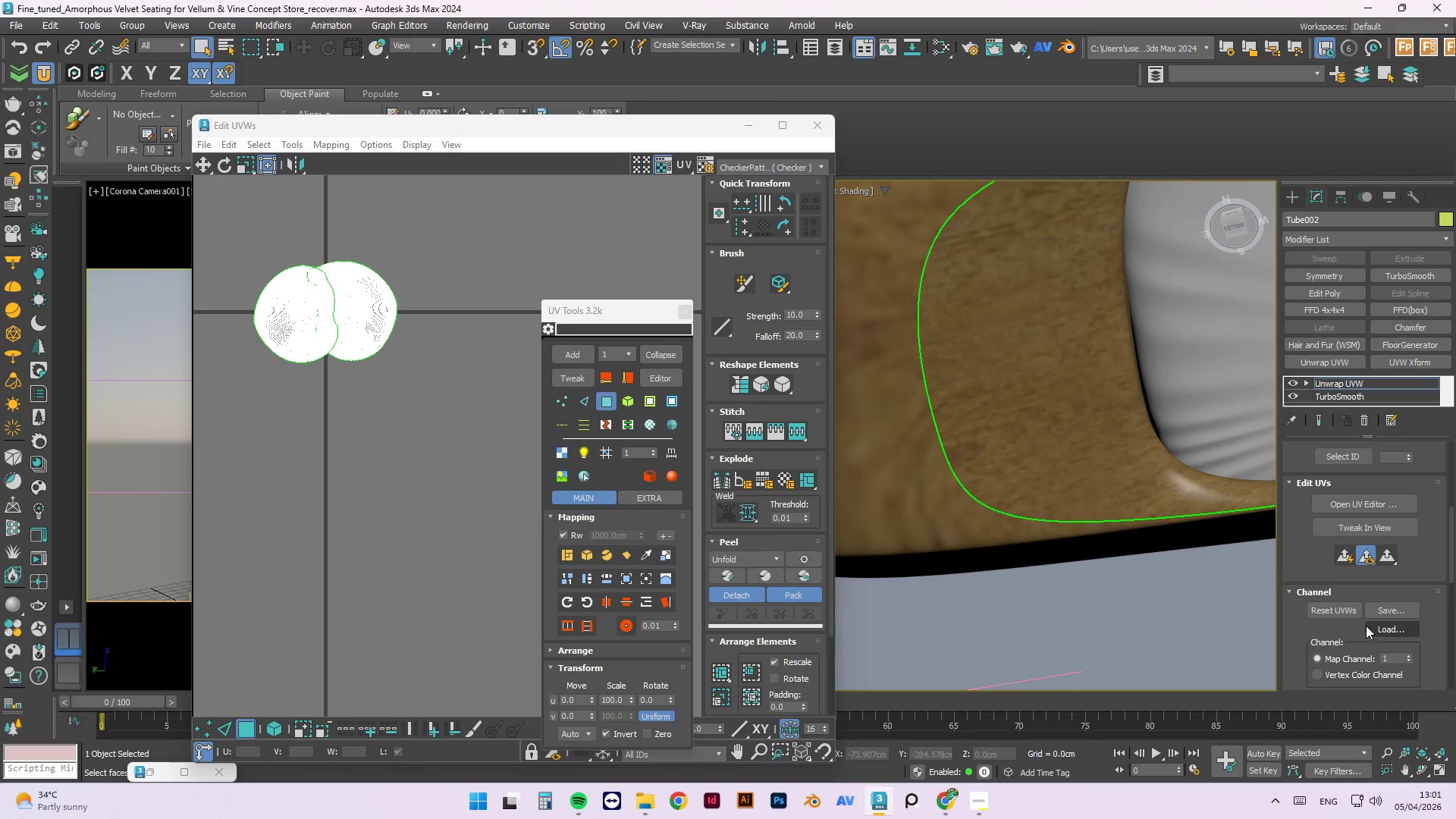 
scroll: coordinate [1046, 582], scroll_direction: down, amount: 3.0
 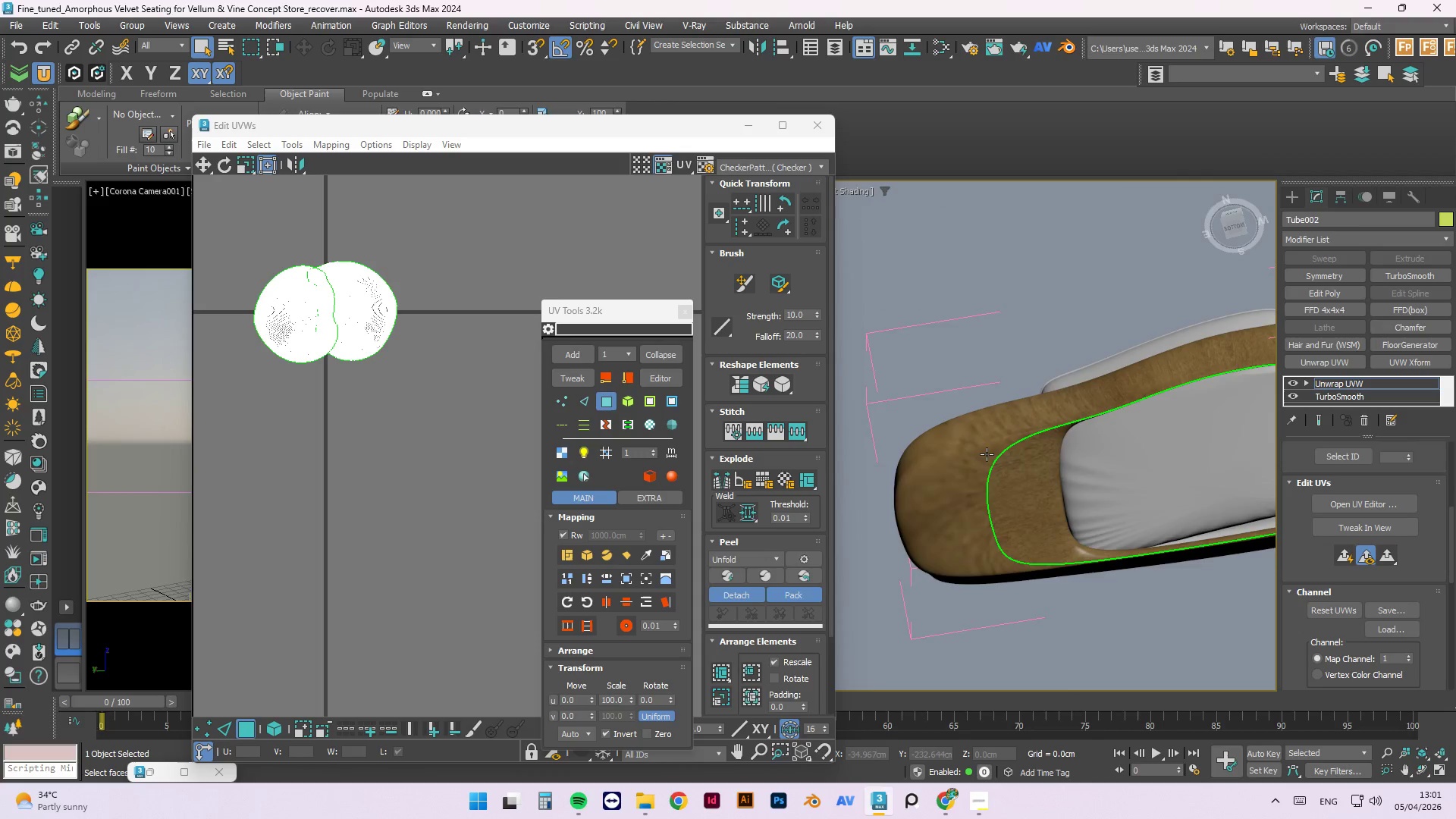 
hold_key(key=AltLeft, duration=1.5)
 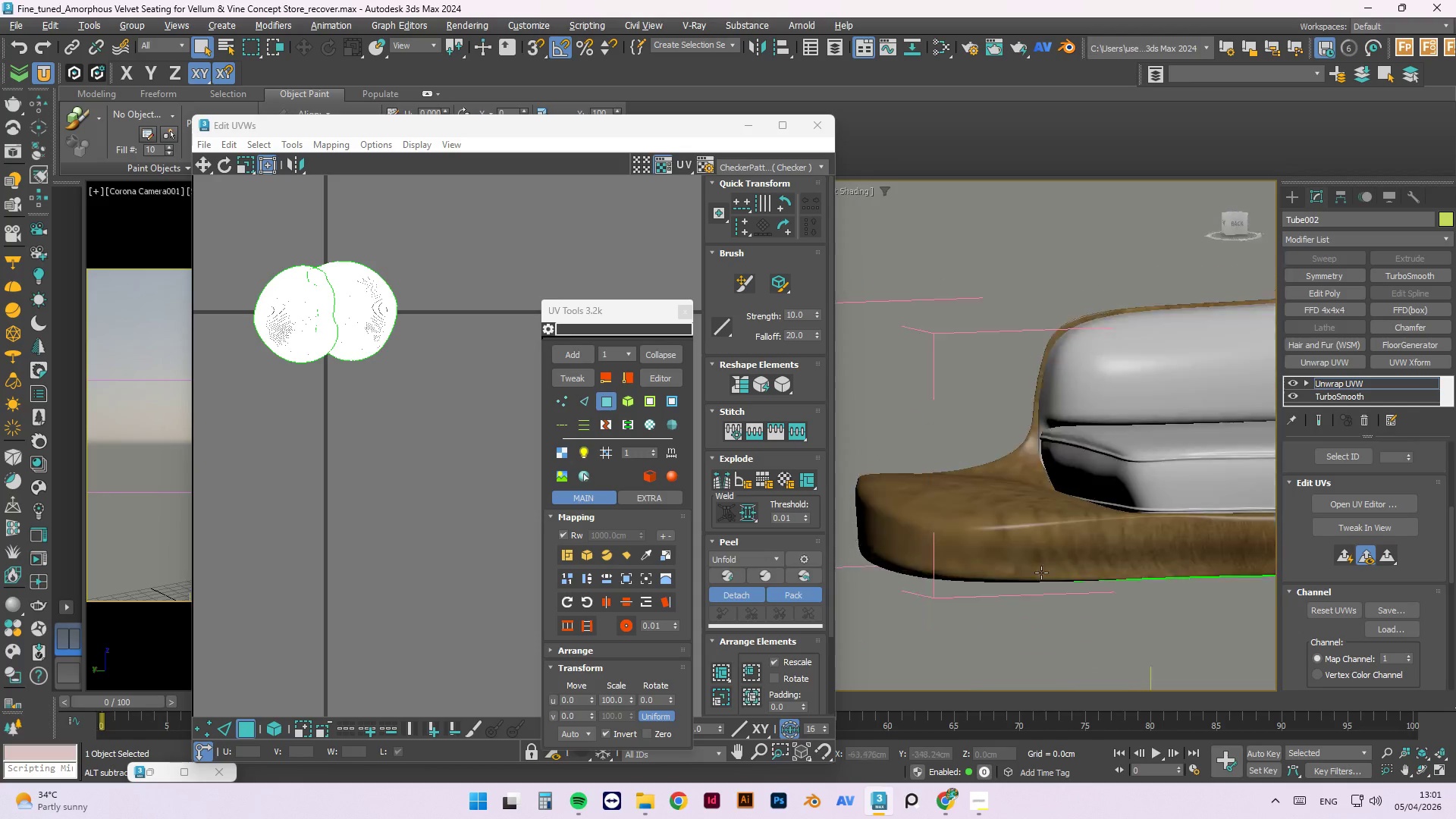 
scroll: coordinate [987, 454], scroll_direction: up, amount: 1.0
 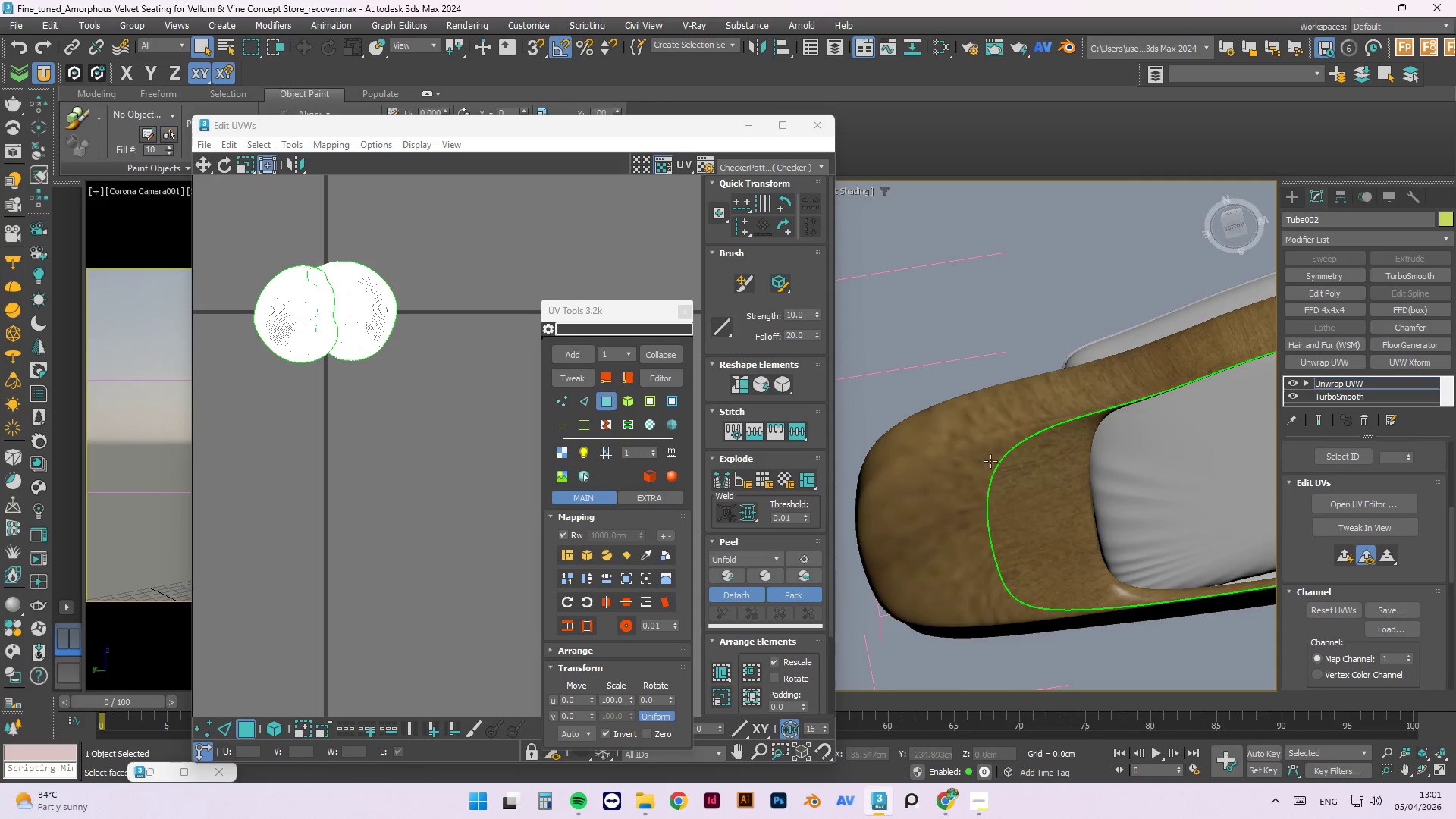 
hold_key(key=AltLeft, duration=1.52)
 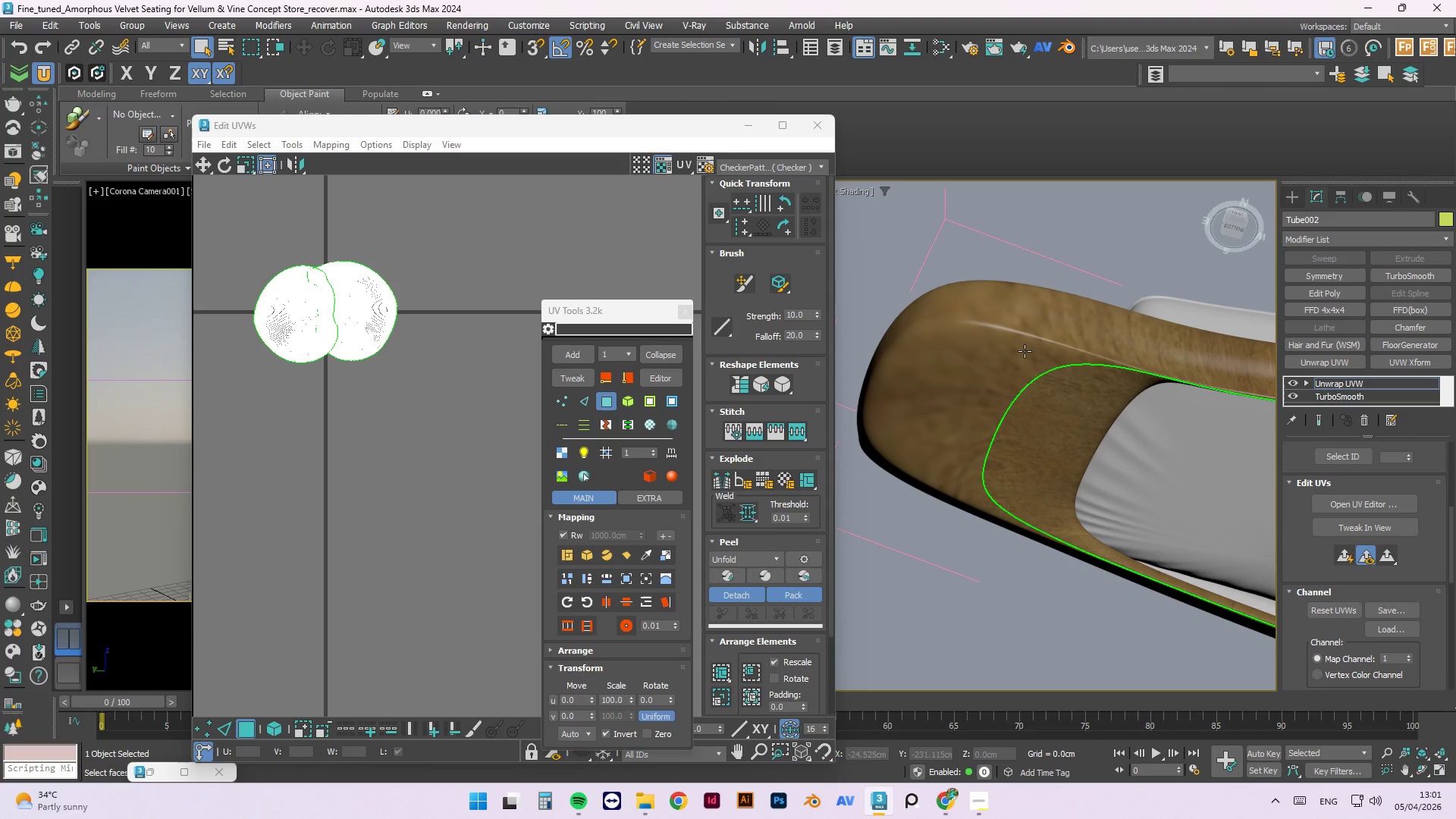 
key(Alt+AltLeft)
 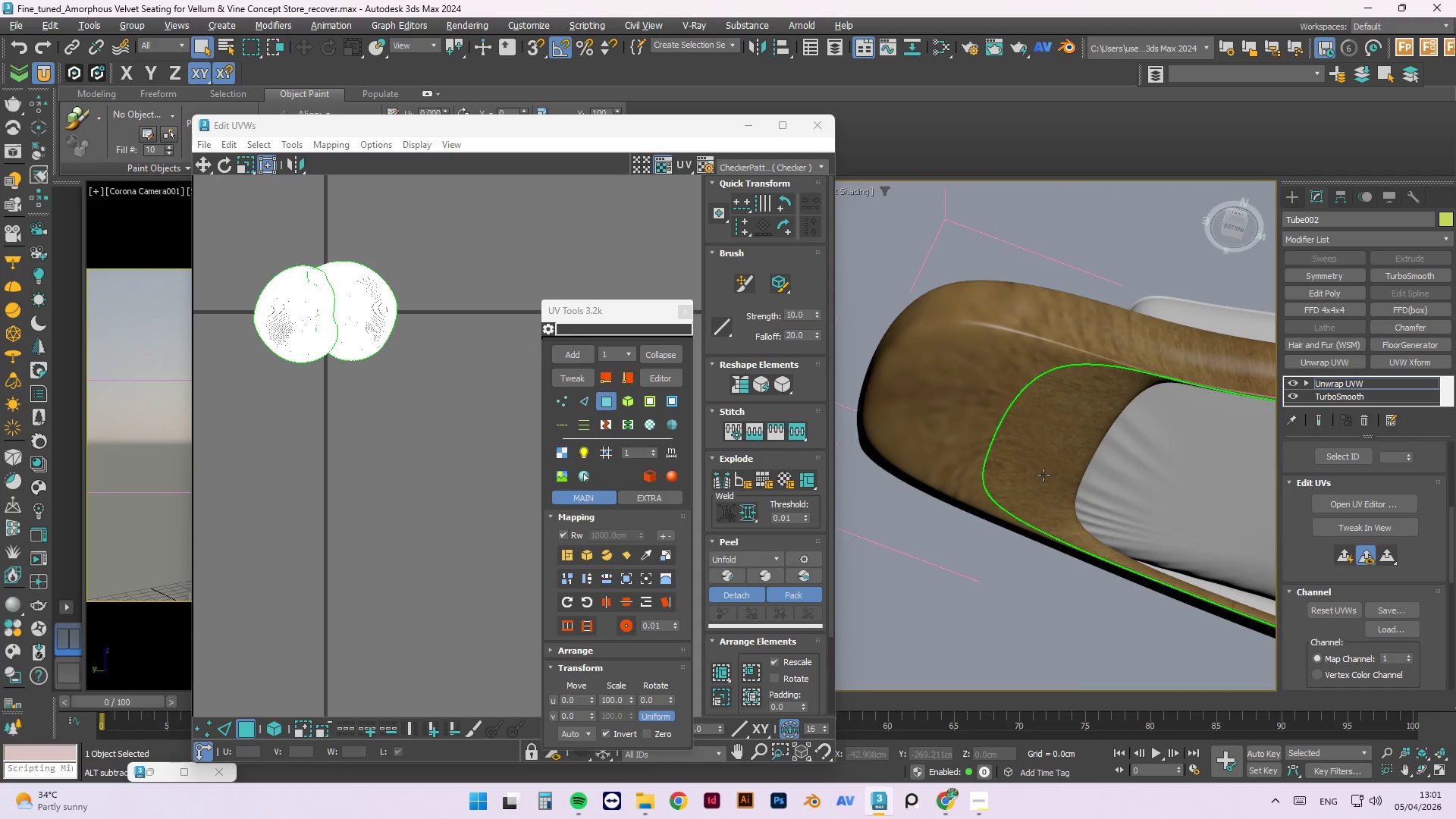 
key(Alt+AltLeft)
 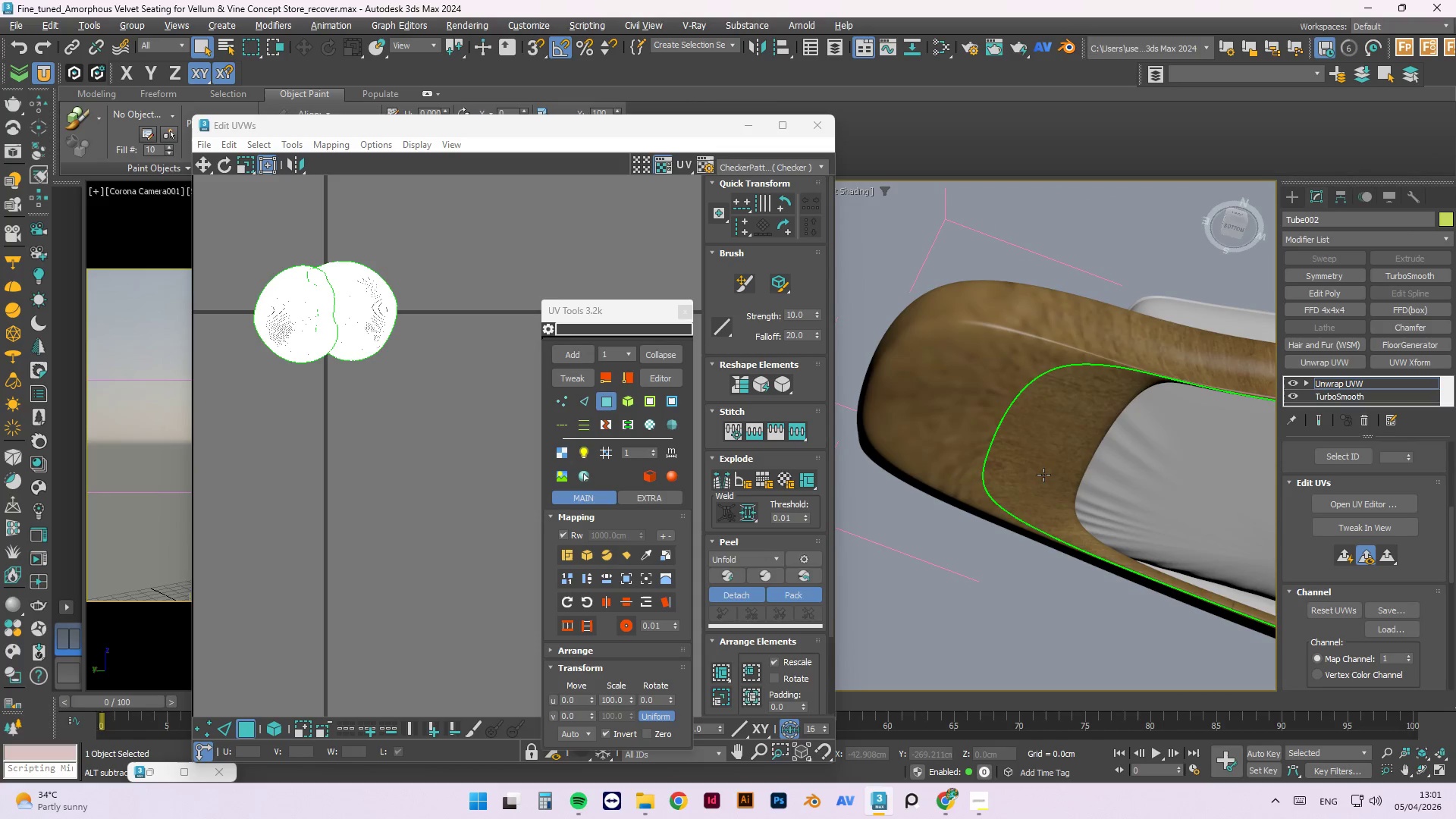 
key(Alt+AltLeft)
 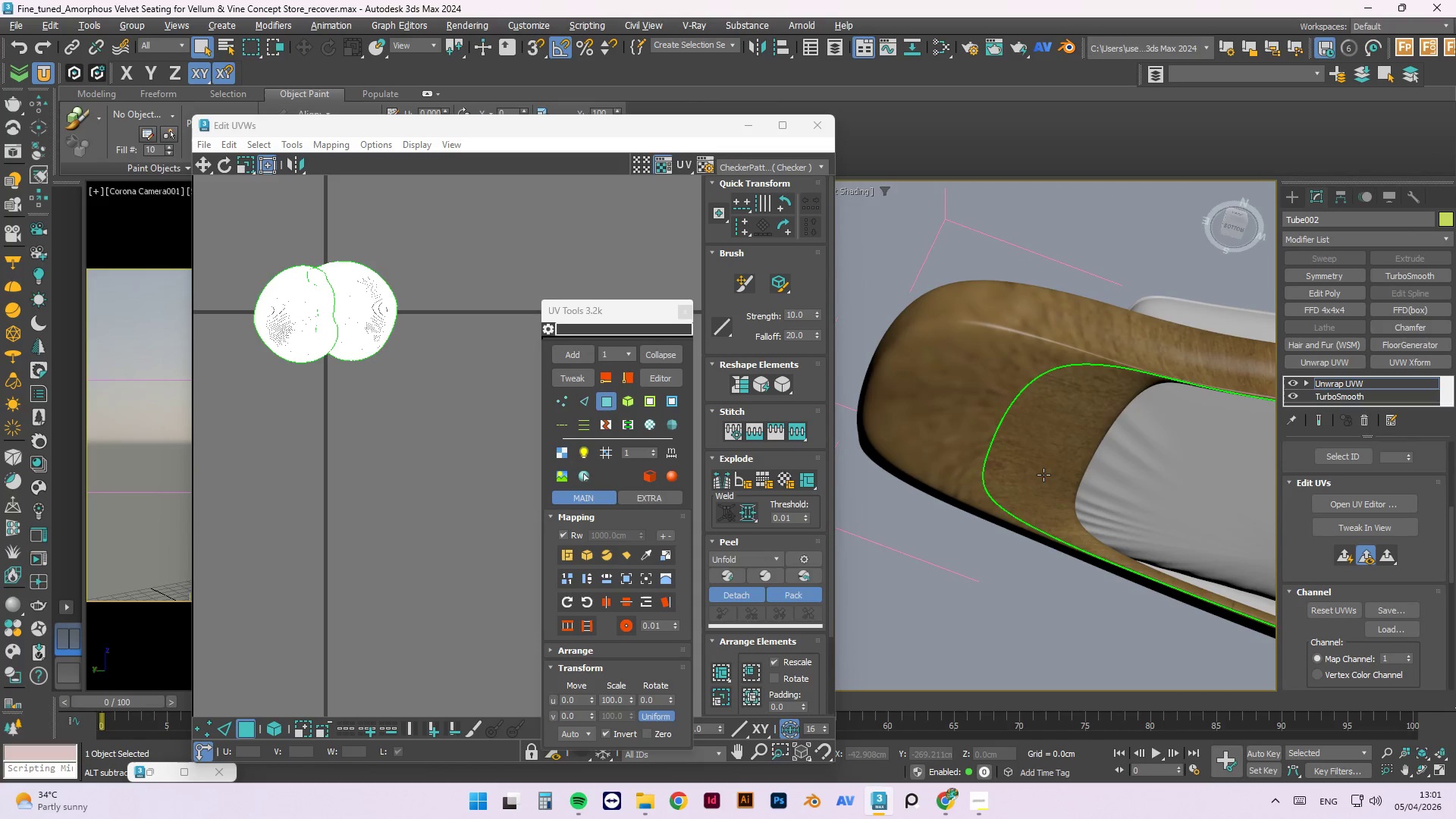 
key(Alt+AltLeft)
 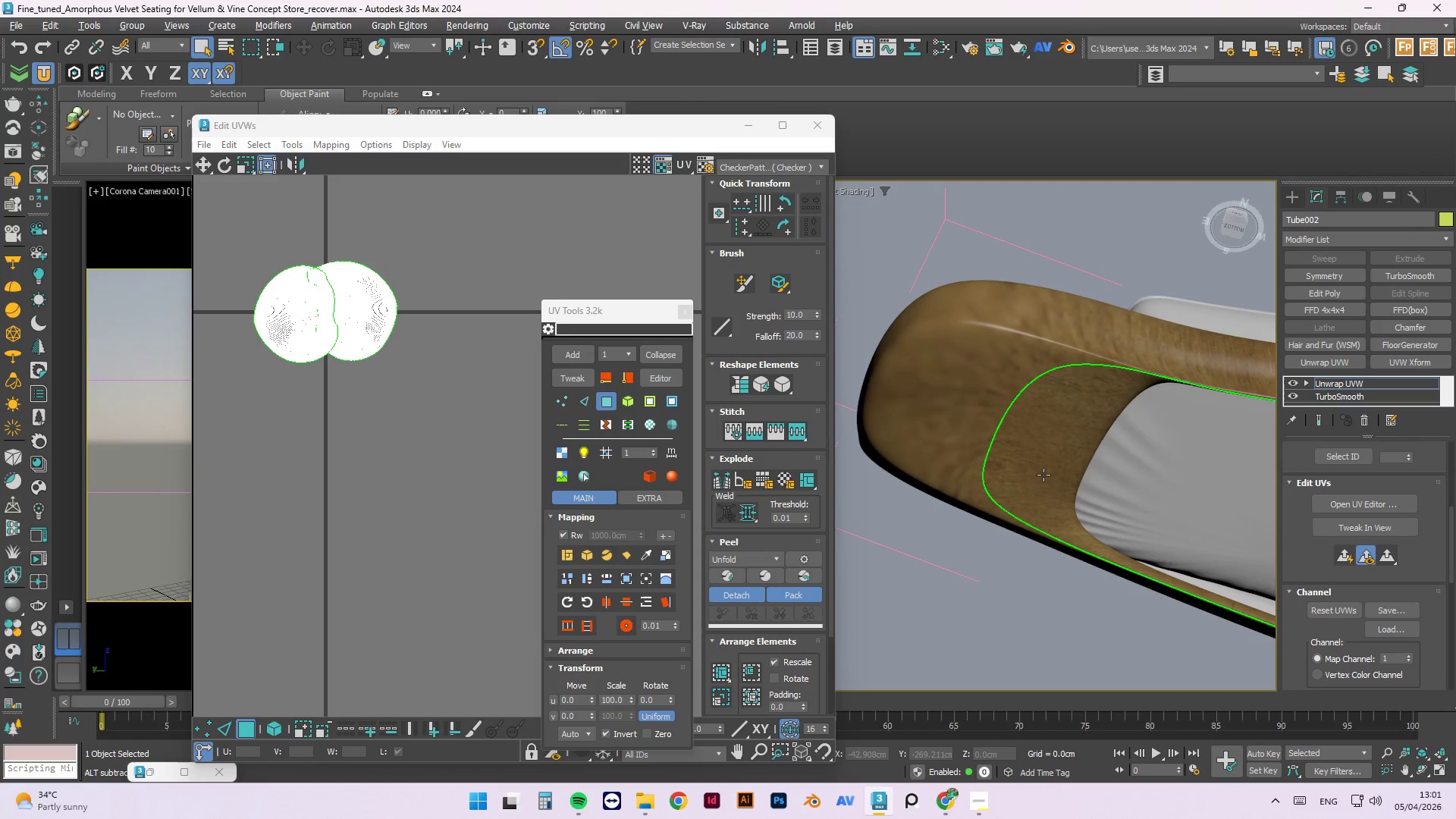 
key(Alt+AltLeft)
 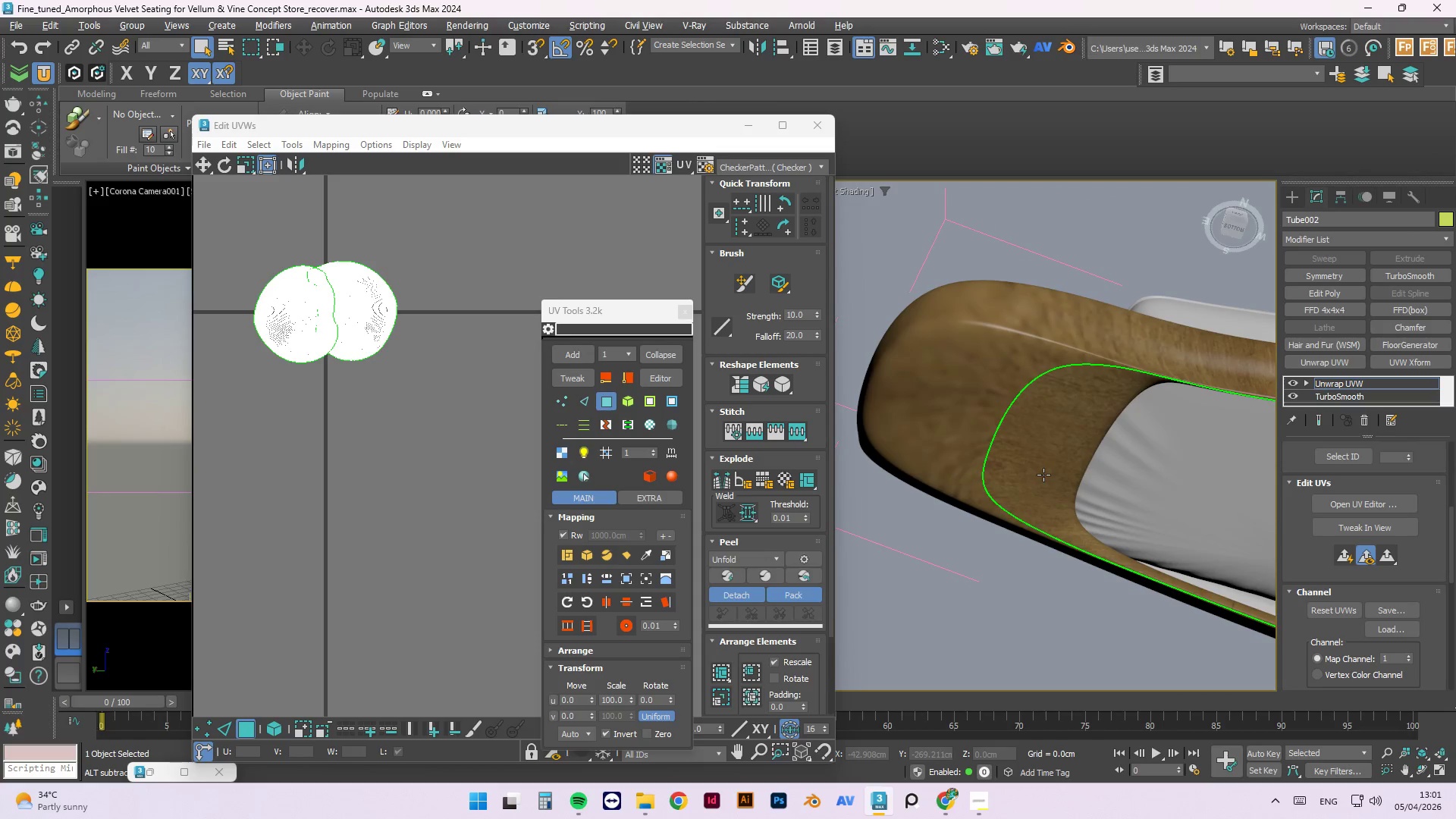 
key(Alt+AltLeft)
 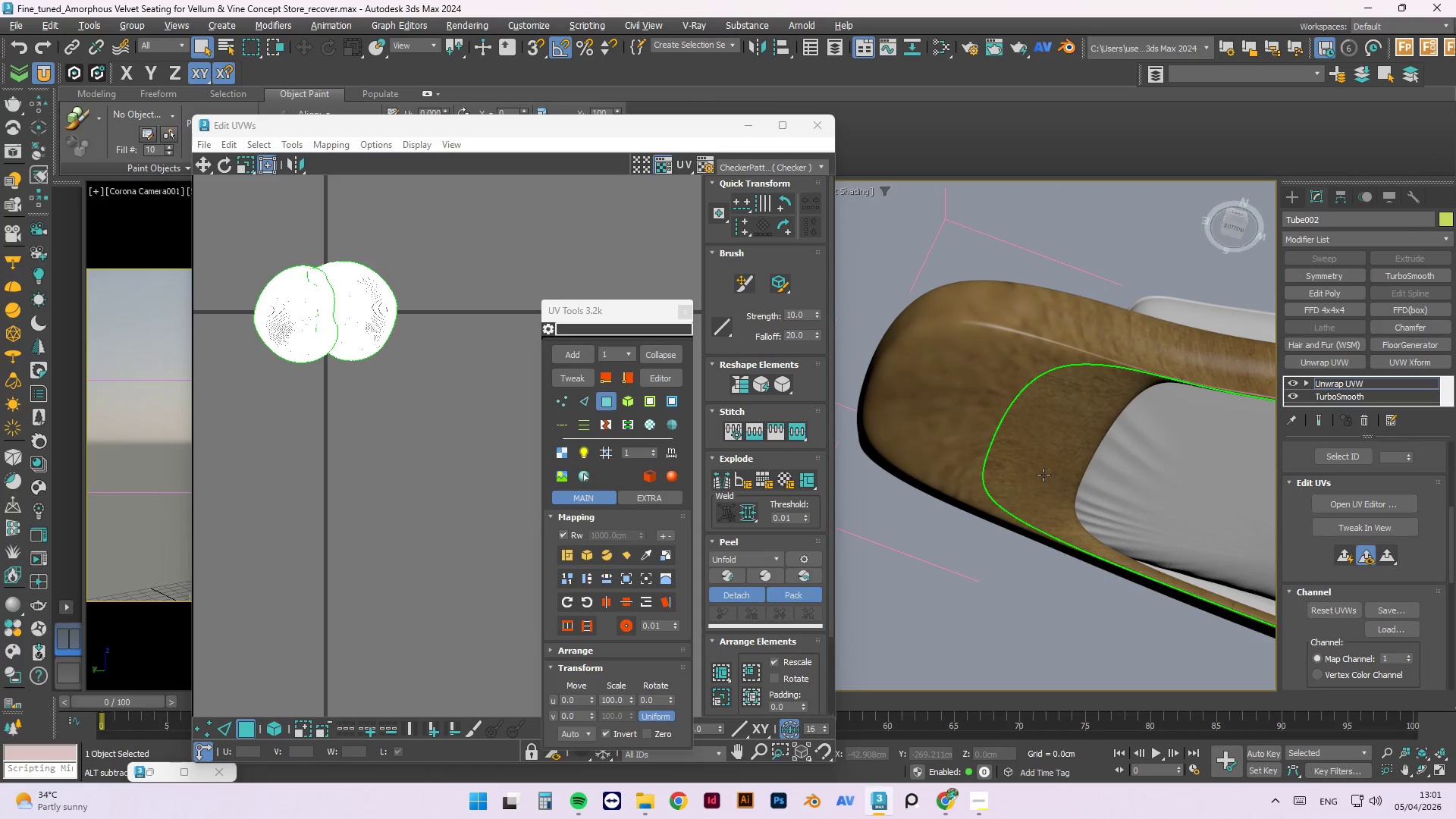 
key(Alt+AltLeft)
 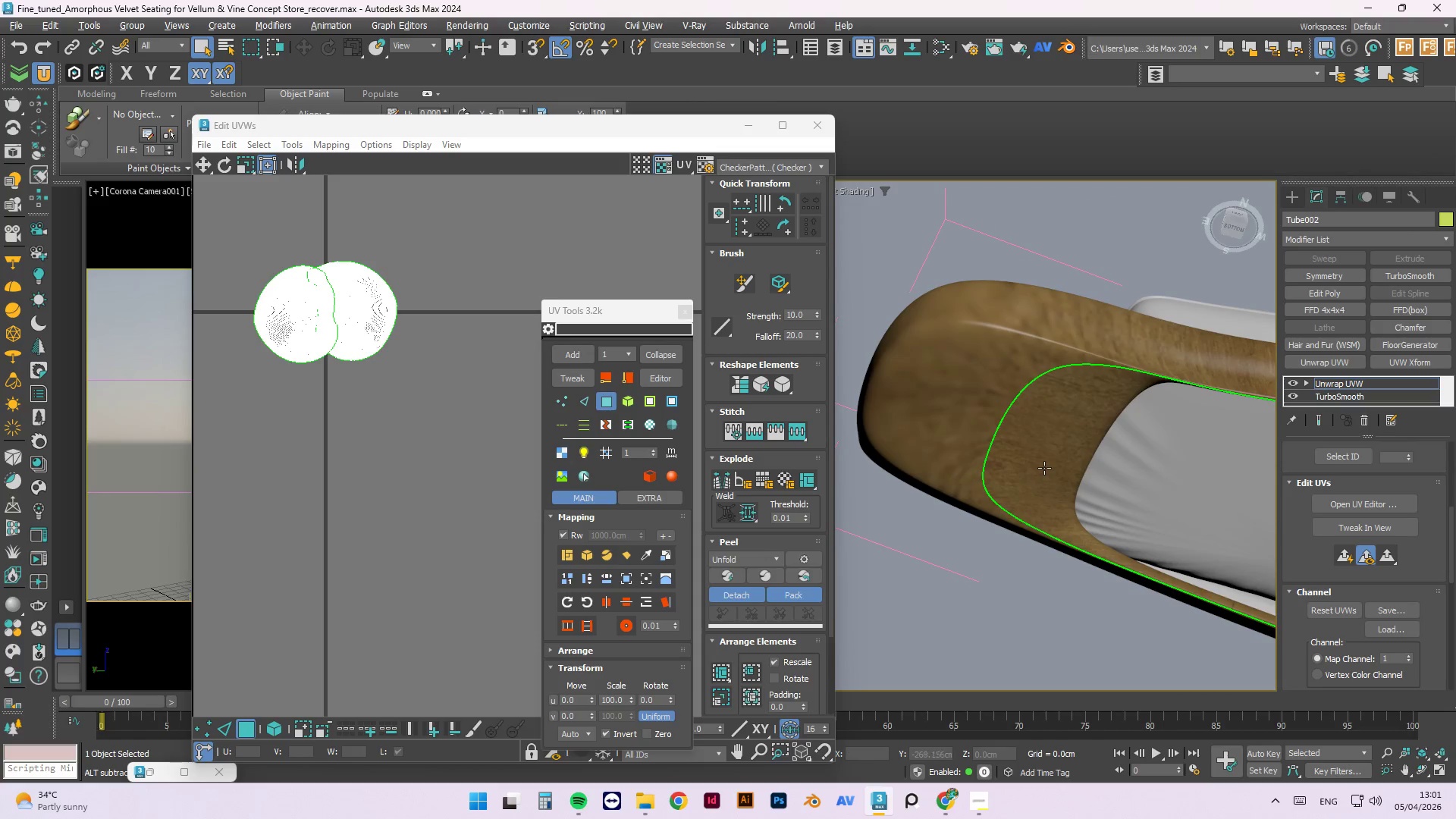 
key(Alt+AltLeft)
 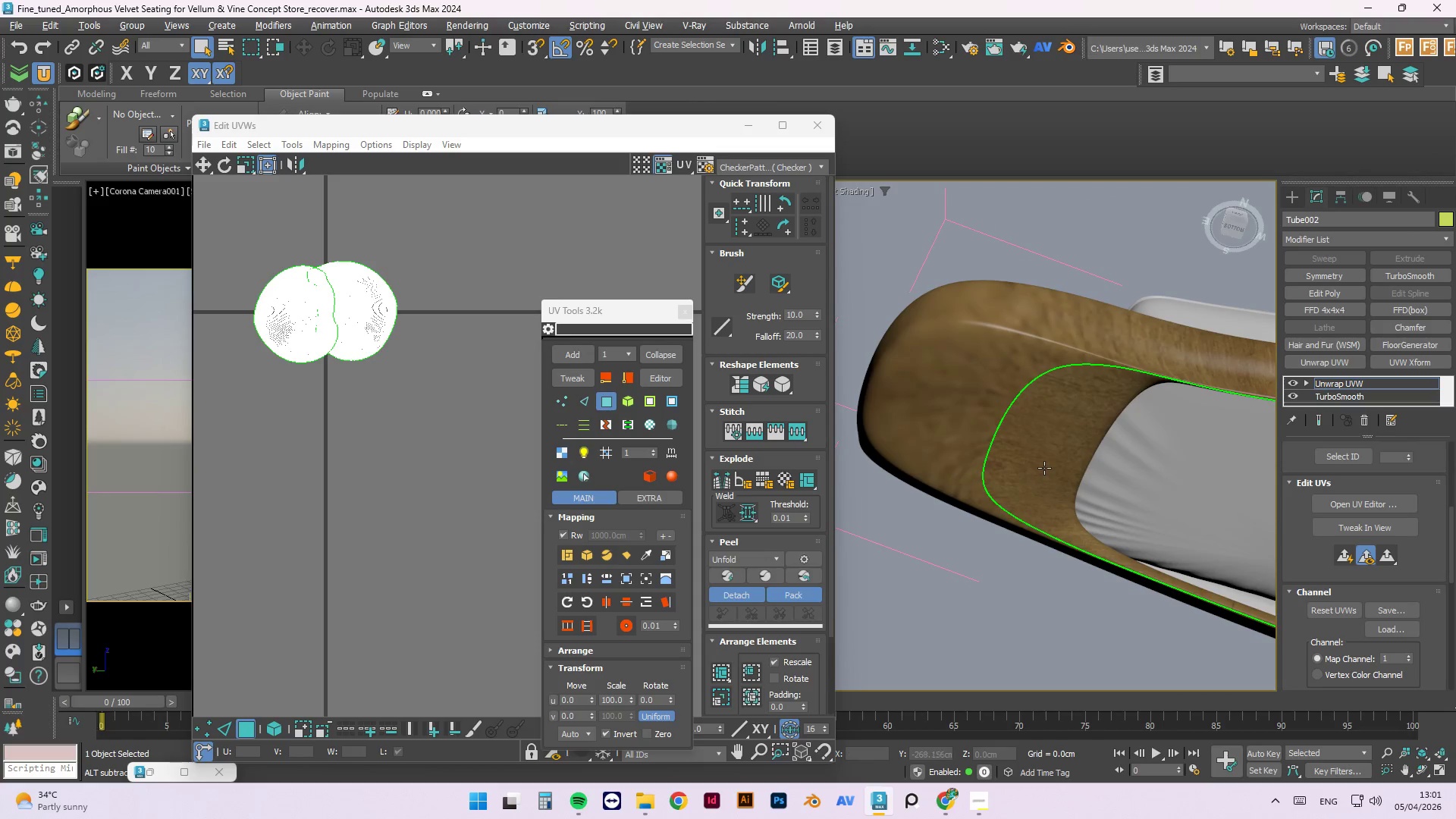 
key(Alt+AltLeft)
 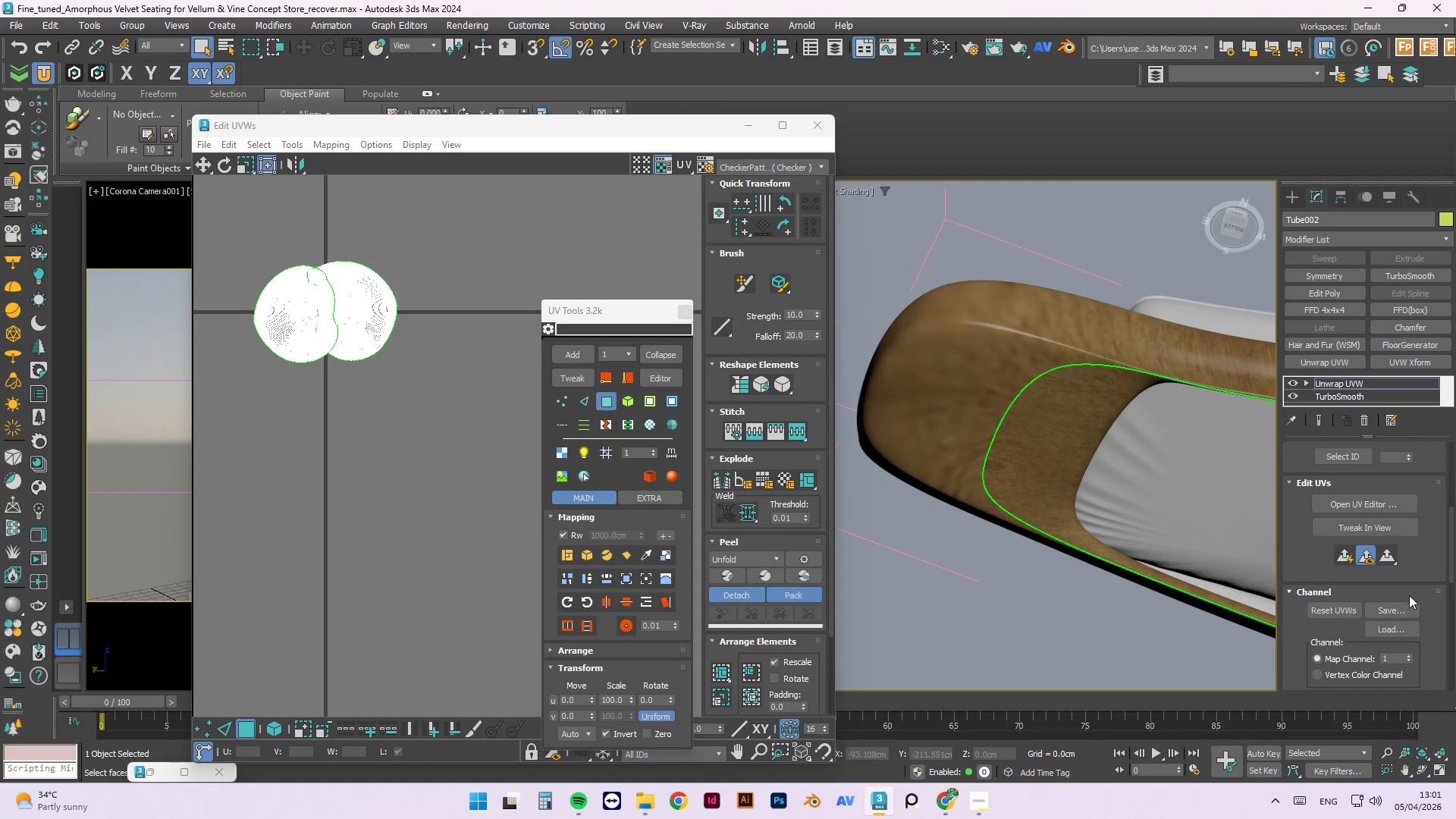 
scroll: coordinate [1314, 520], scroll_direction: up, amount: 14.0
 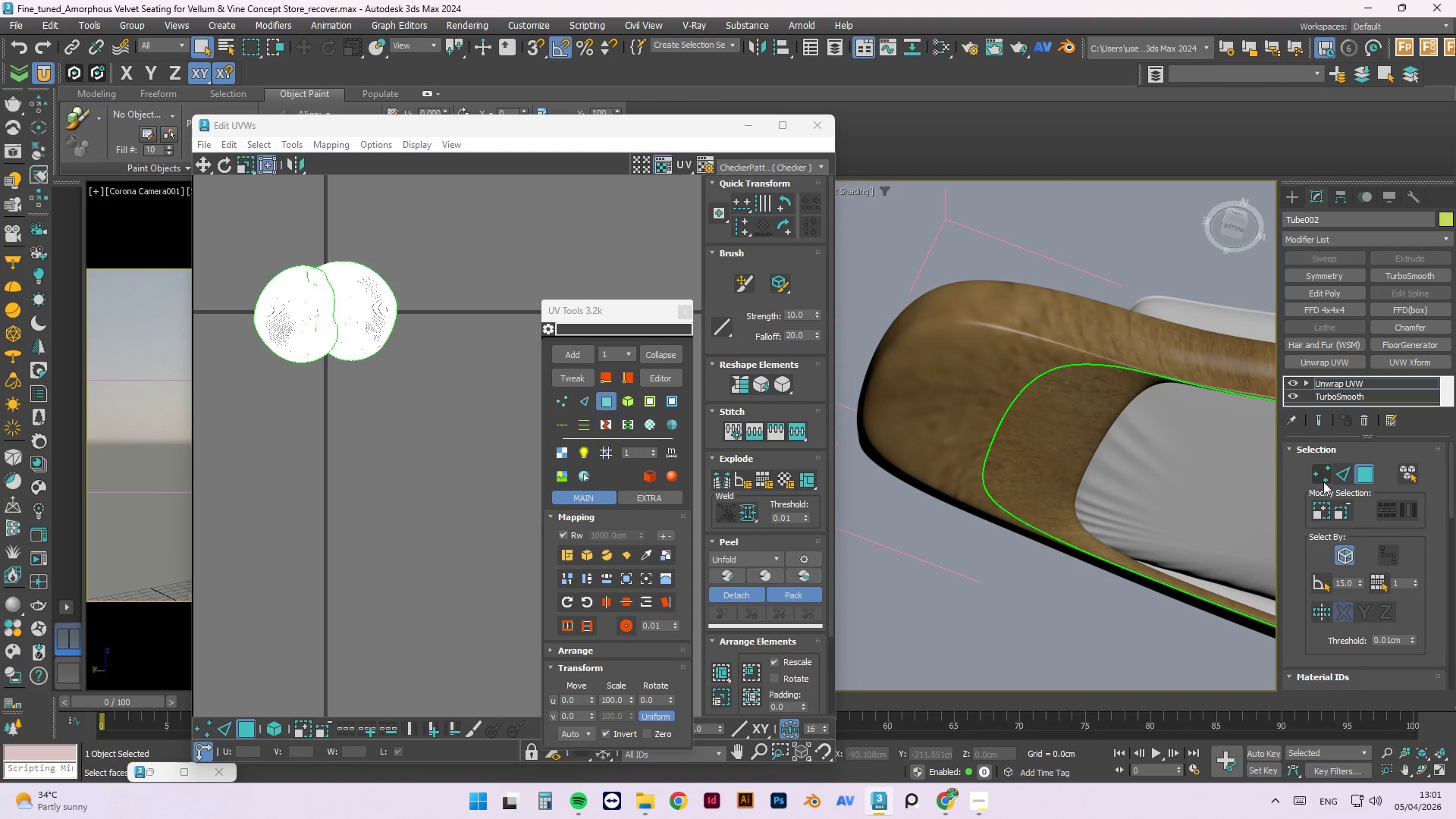 
left_click([1341, 475])
 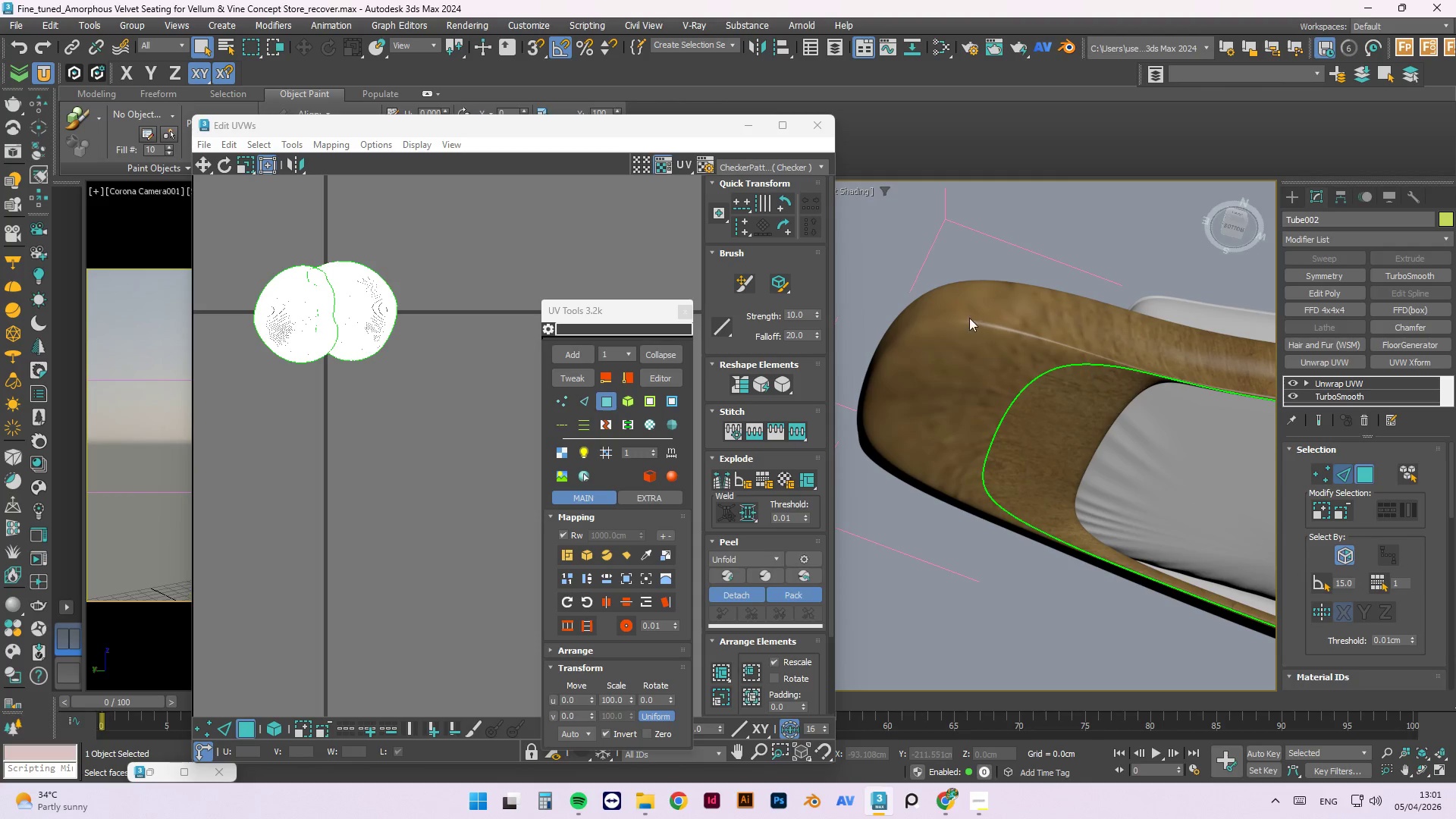 
scroll: coordinate [960, 325], scroll_direction: up, amount: 2.0
 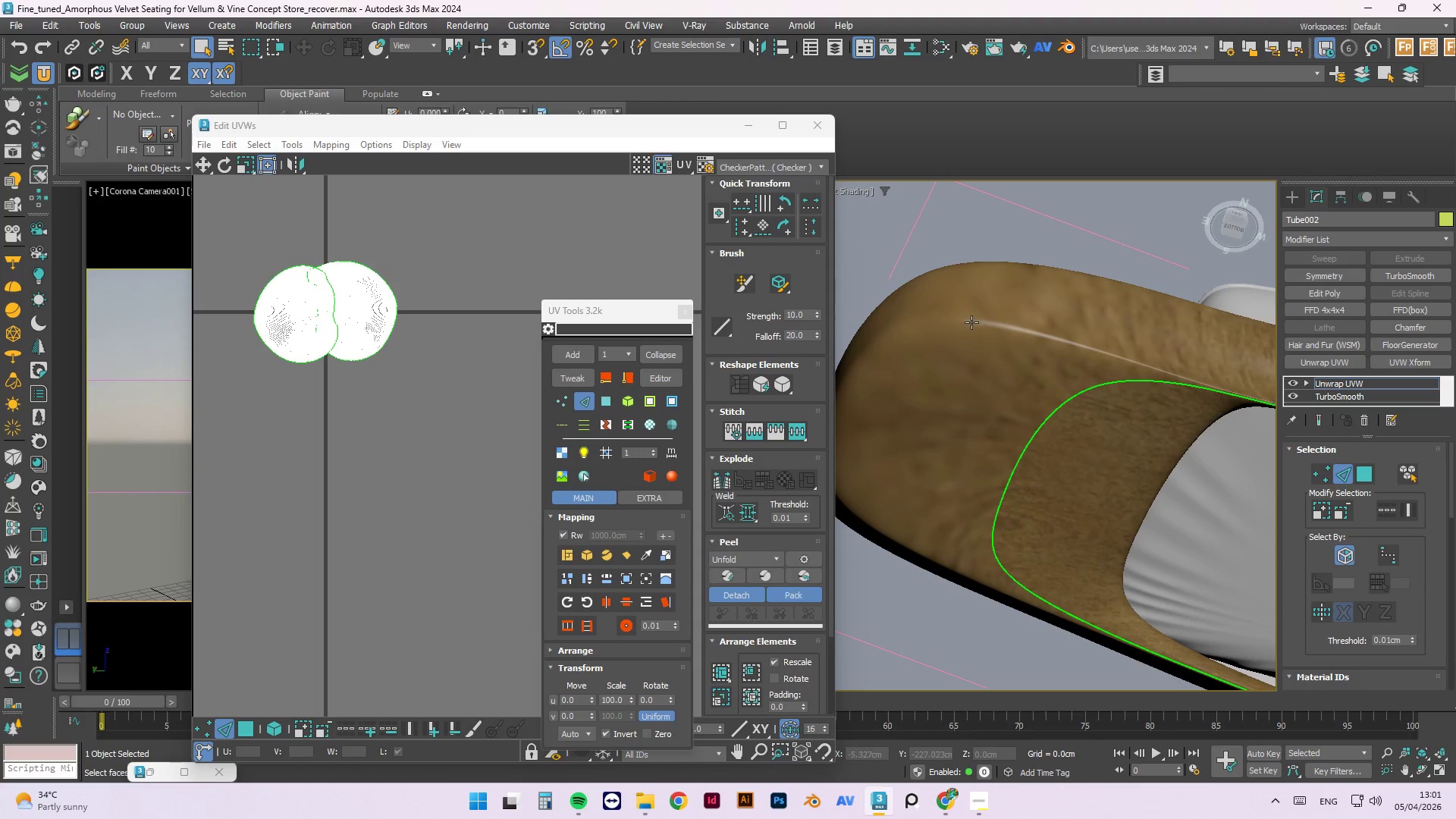 
double_click([971, 322])
 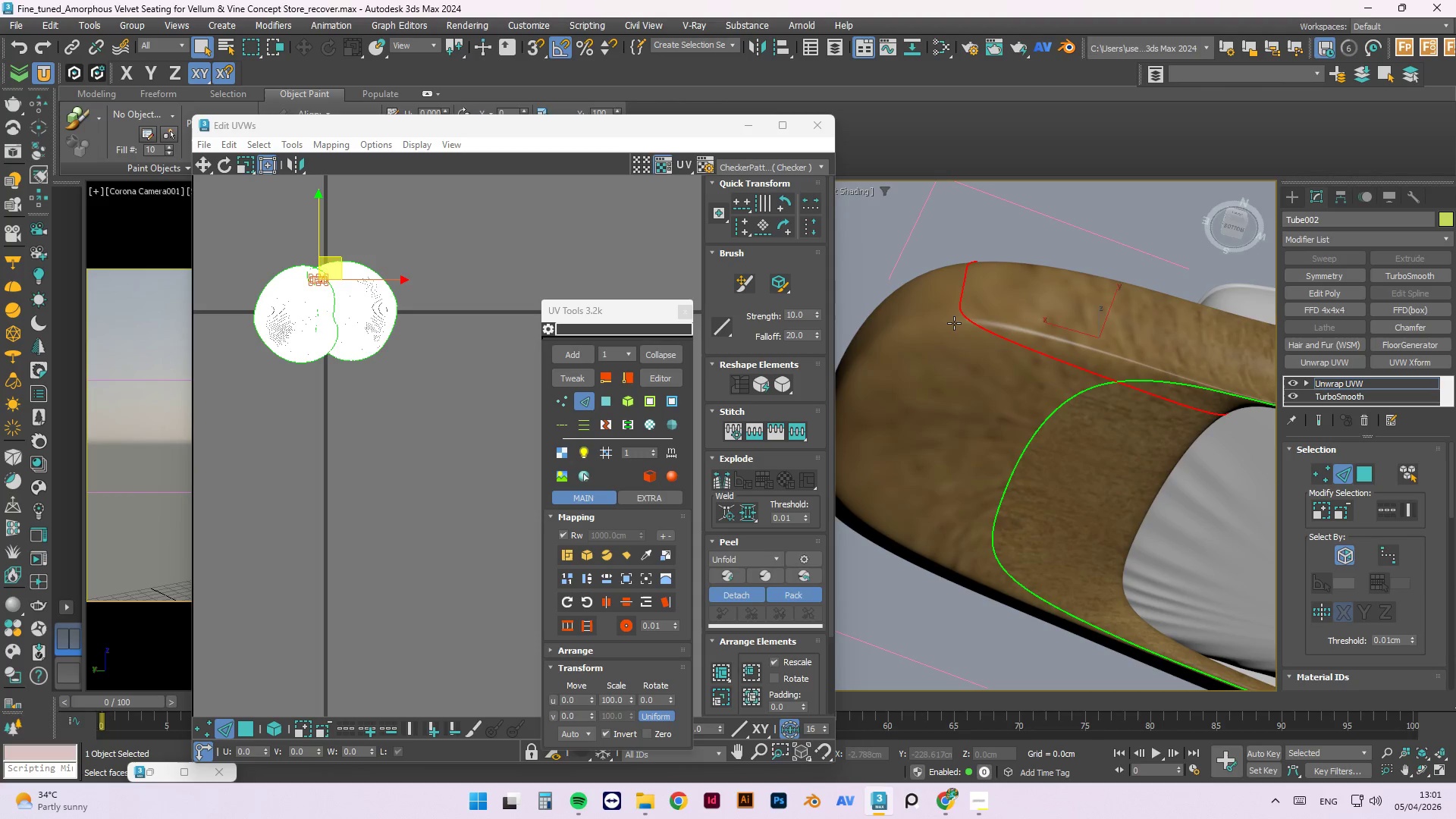 
double_click([954, 322])
 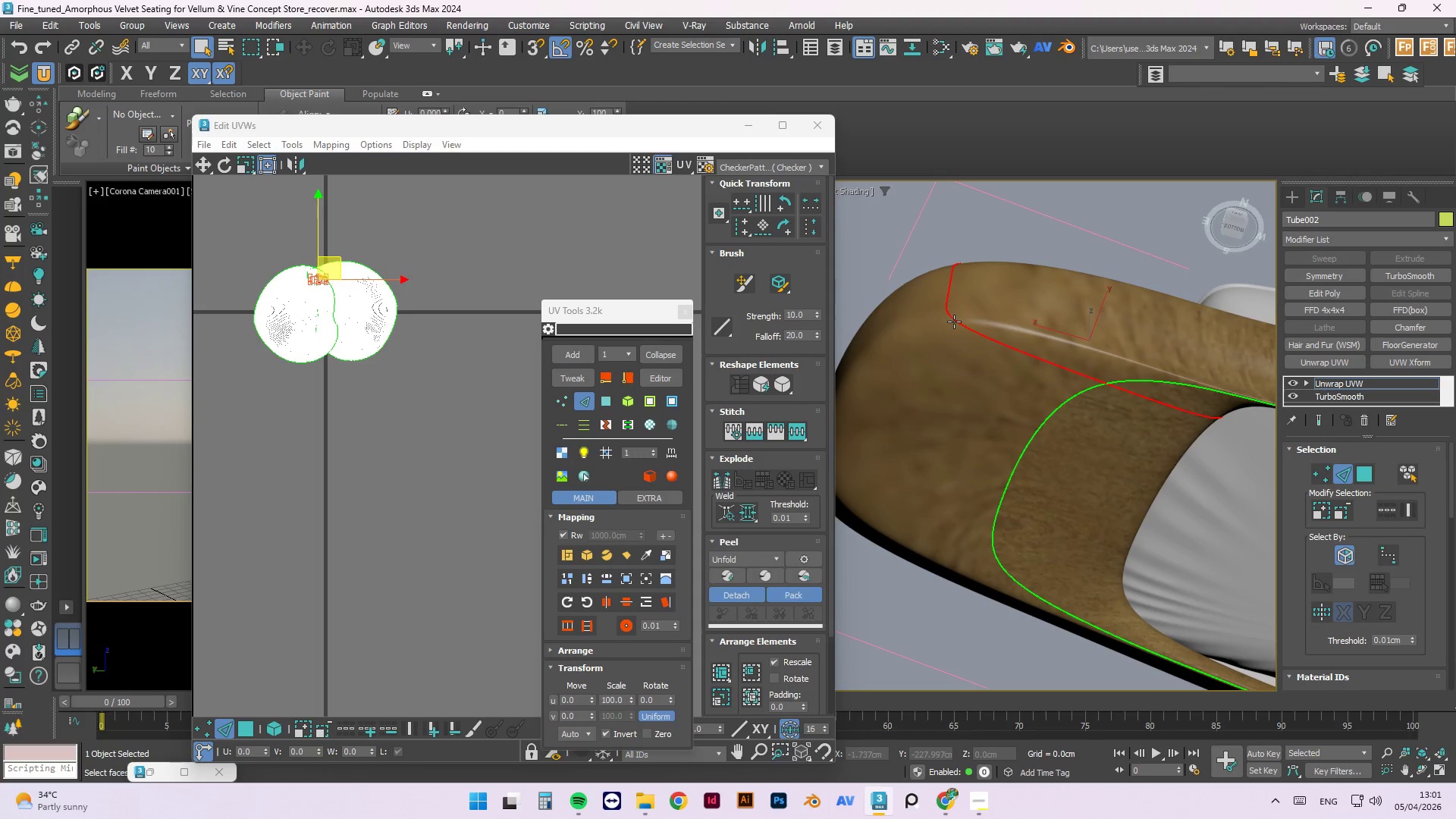 
left_click([984, 322])
 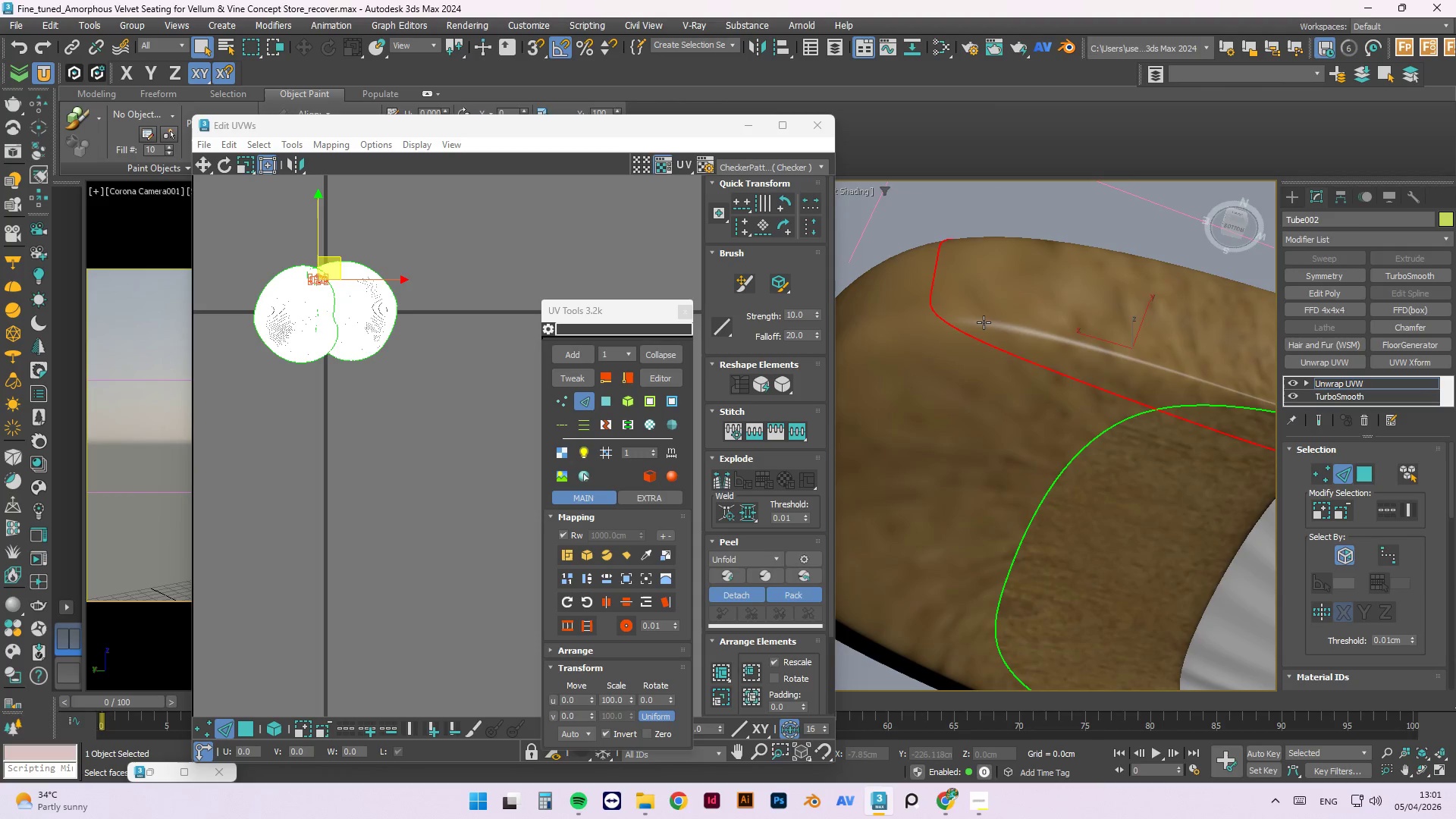 
scroll: coordinate [985, 321], scroll_direction: up, amount: 2.0
 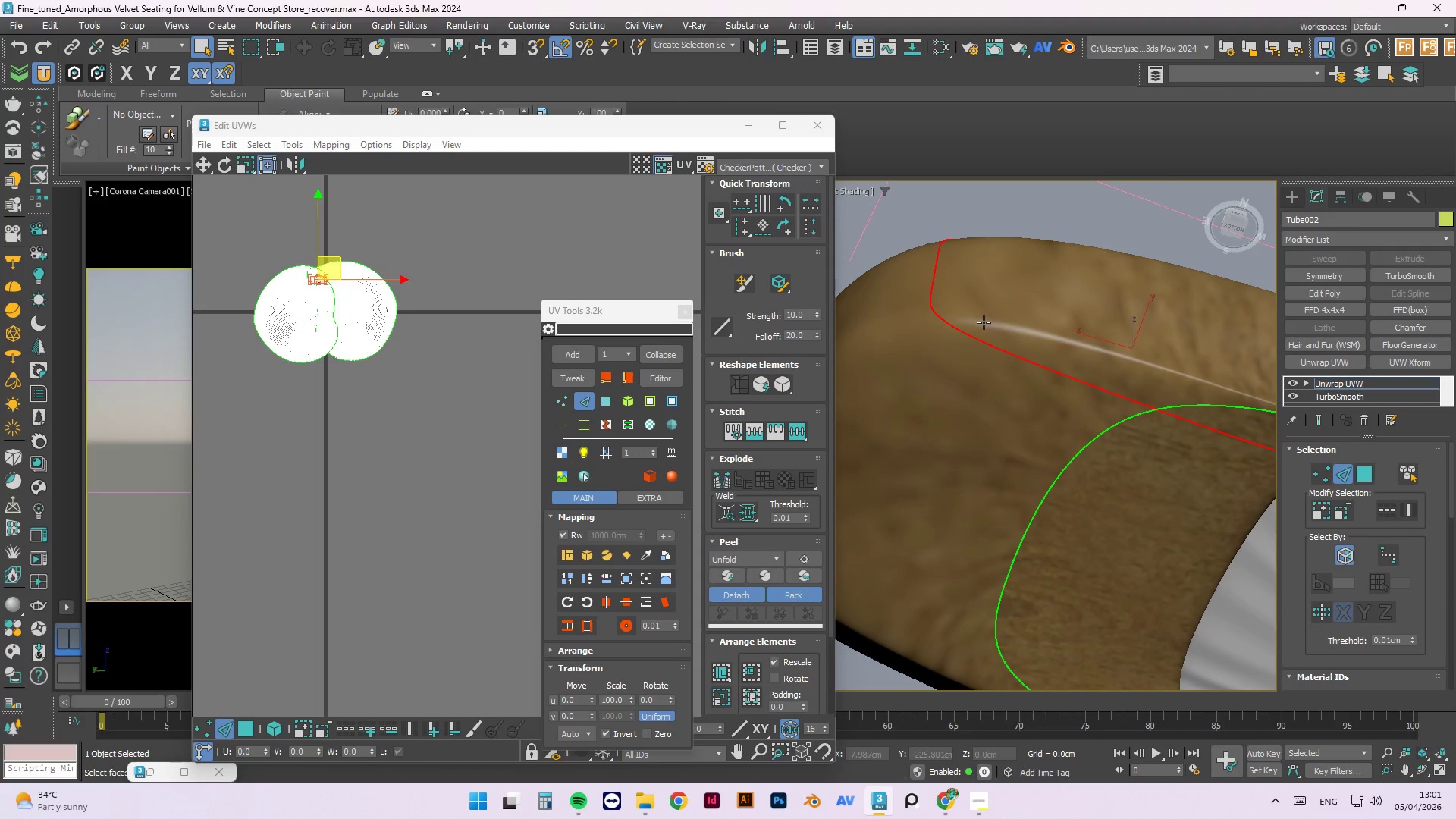 
double_click([984, 322])
 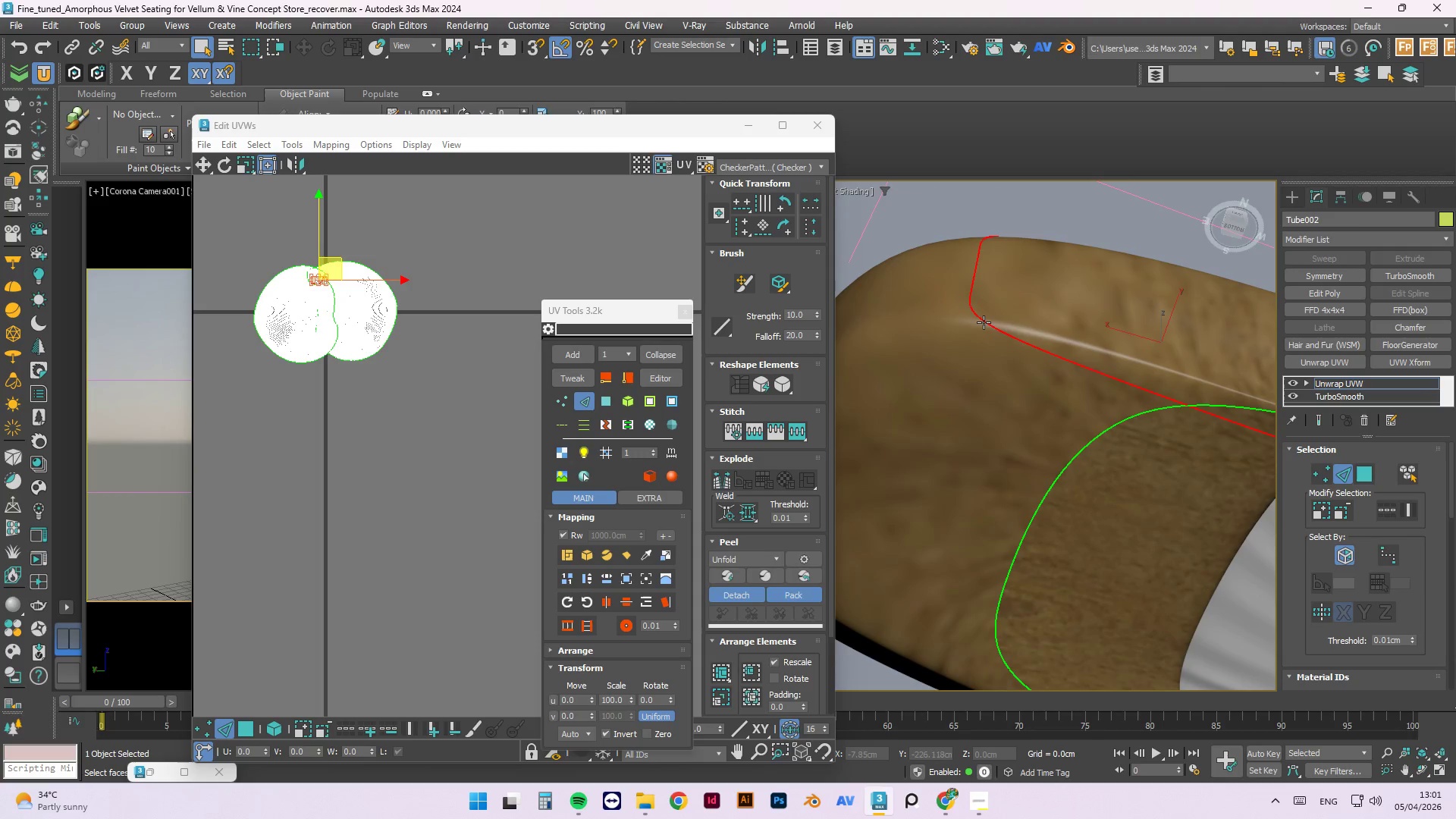 
double_click([1003, 327])
 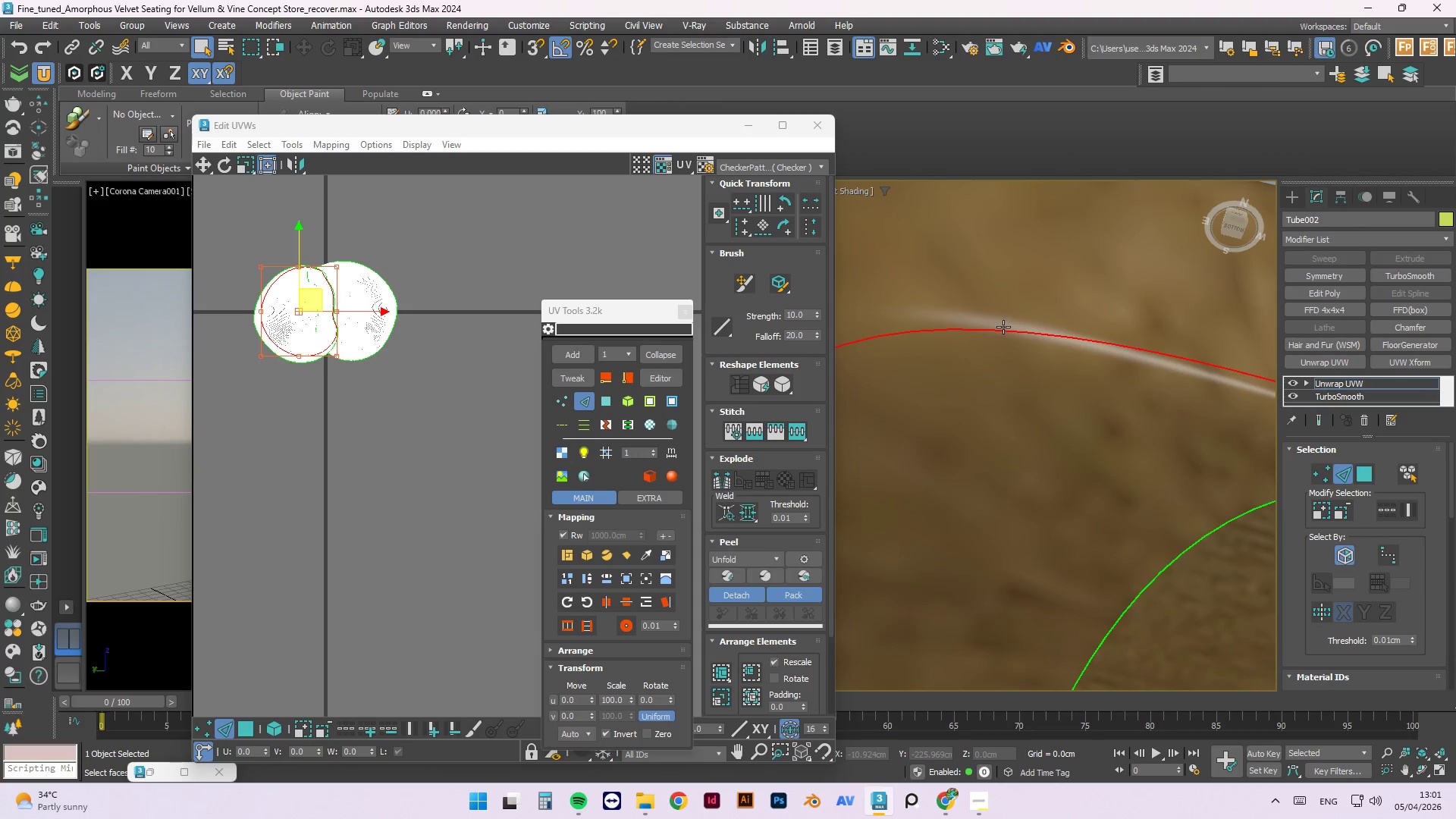 
scroll: coordinate [1003, 327], scroll_direction: up, amount: 2.0
 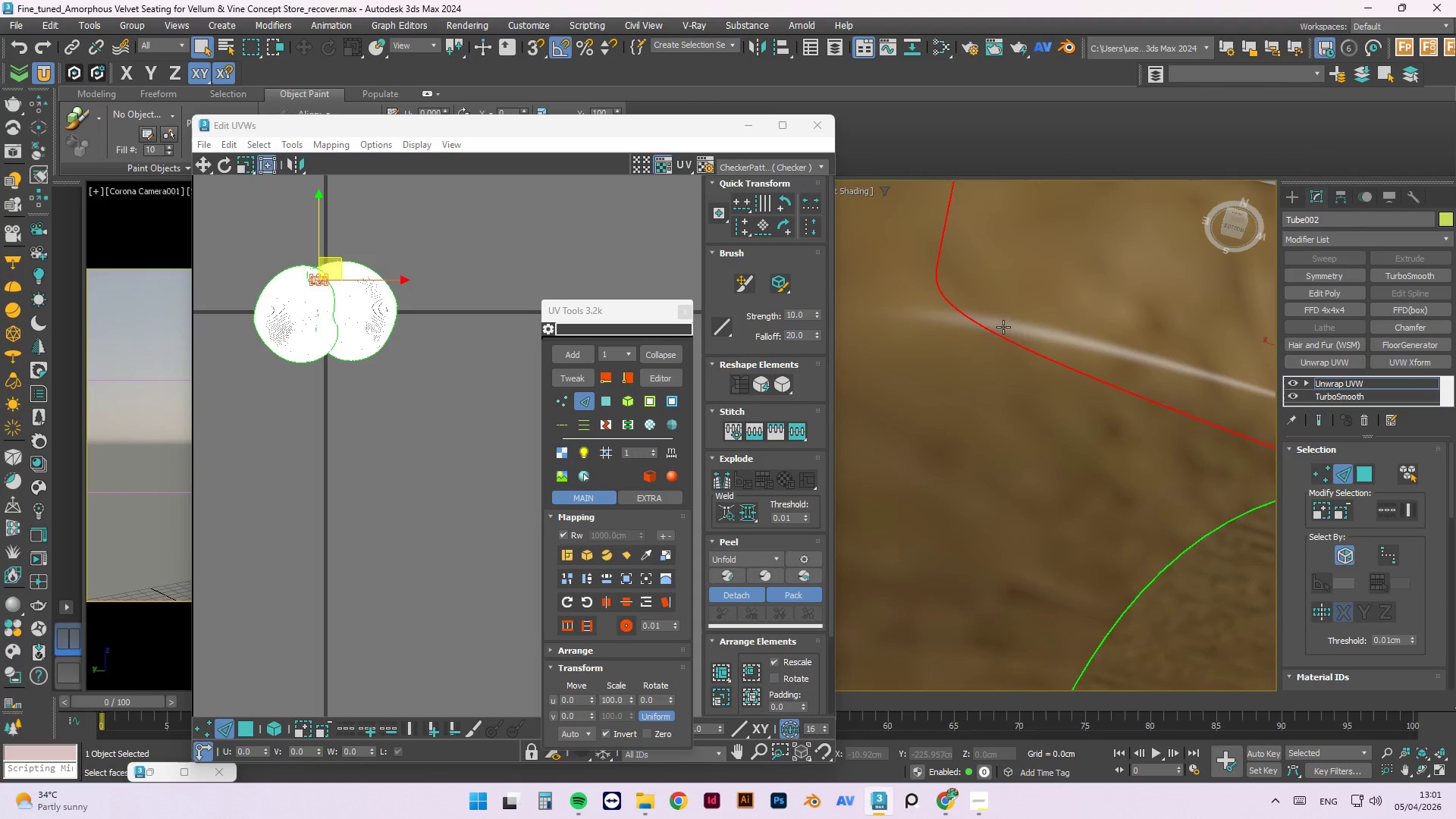 
scroll: coordinate [1195, 427], scroll_direction: down, amount: 5.0
 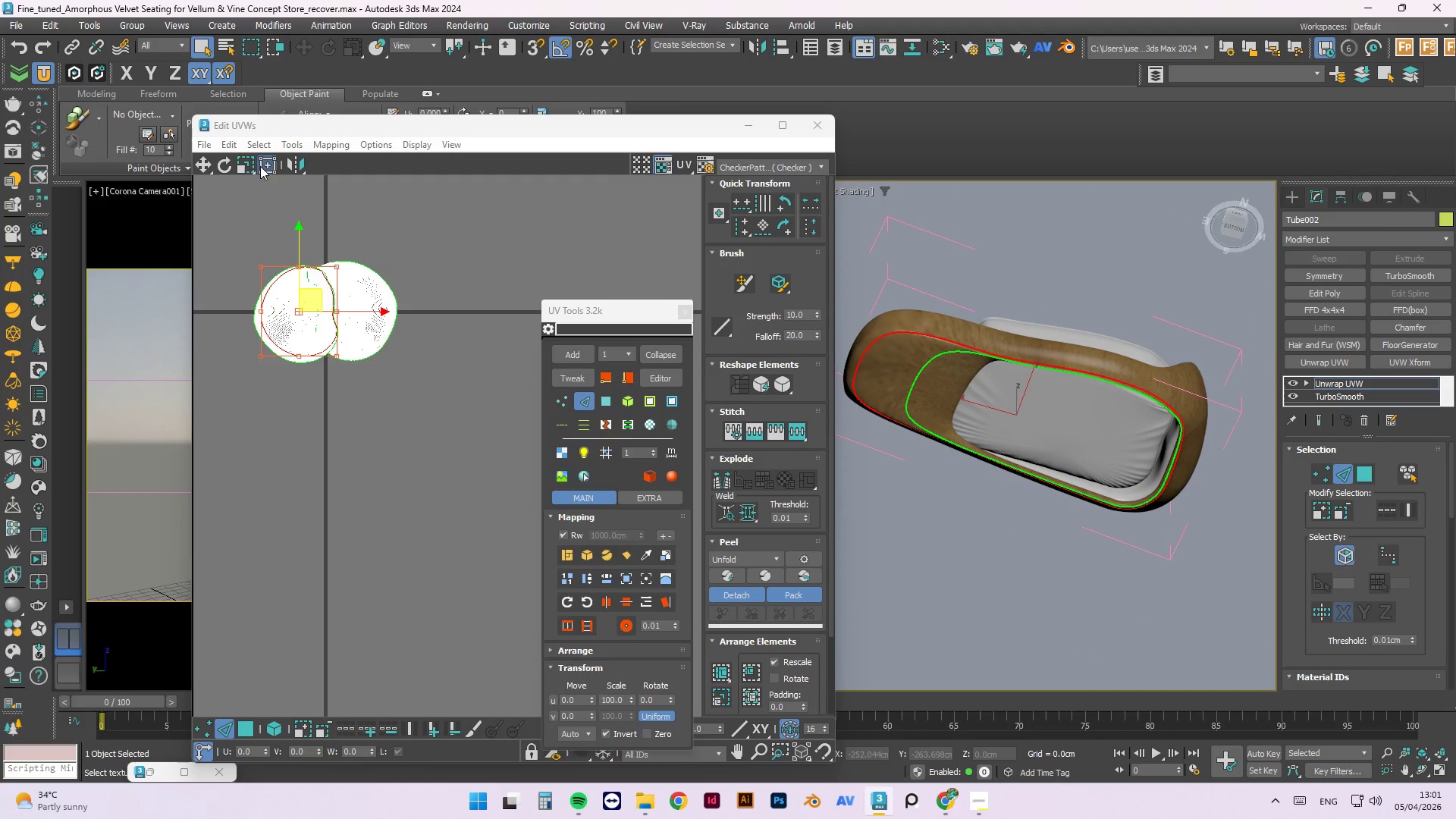 
left_click([303, 144])
 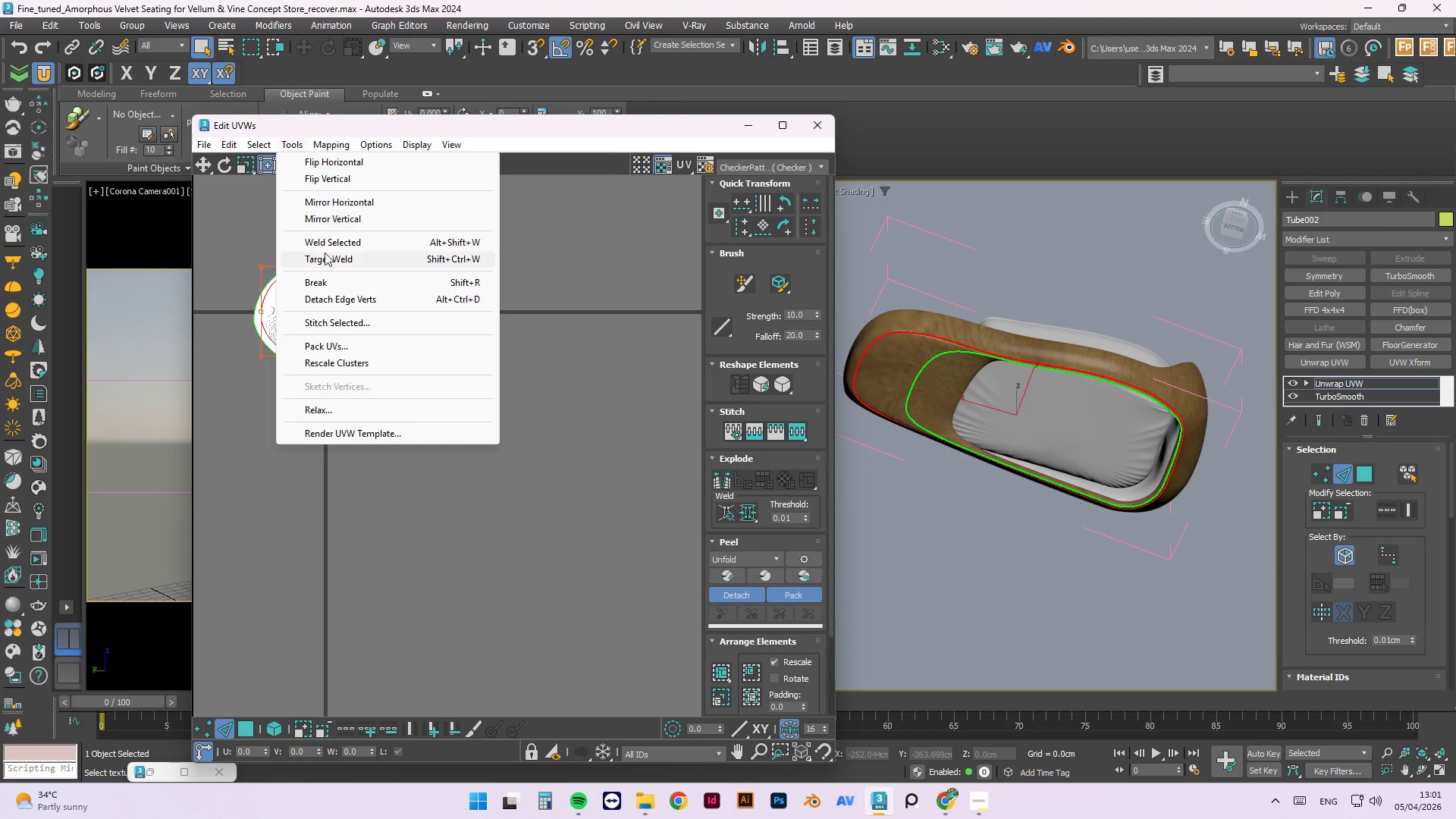 
left_click([328, 287])
 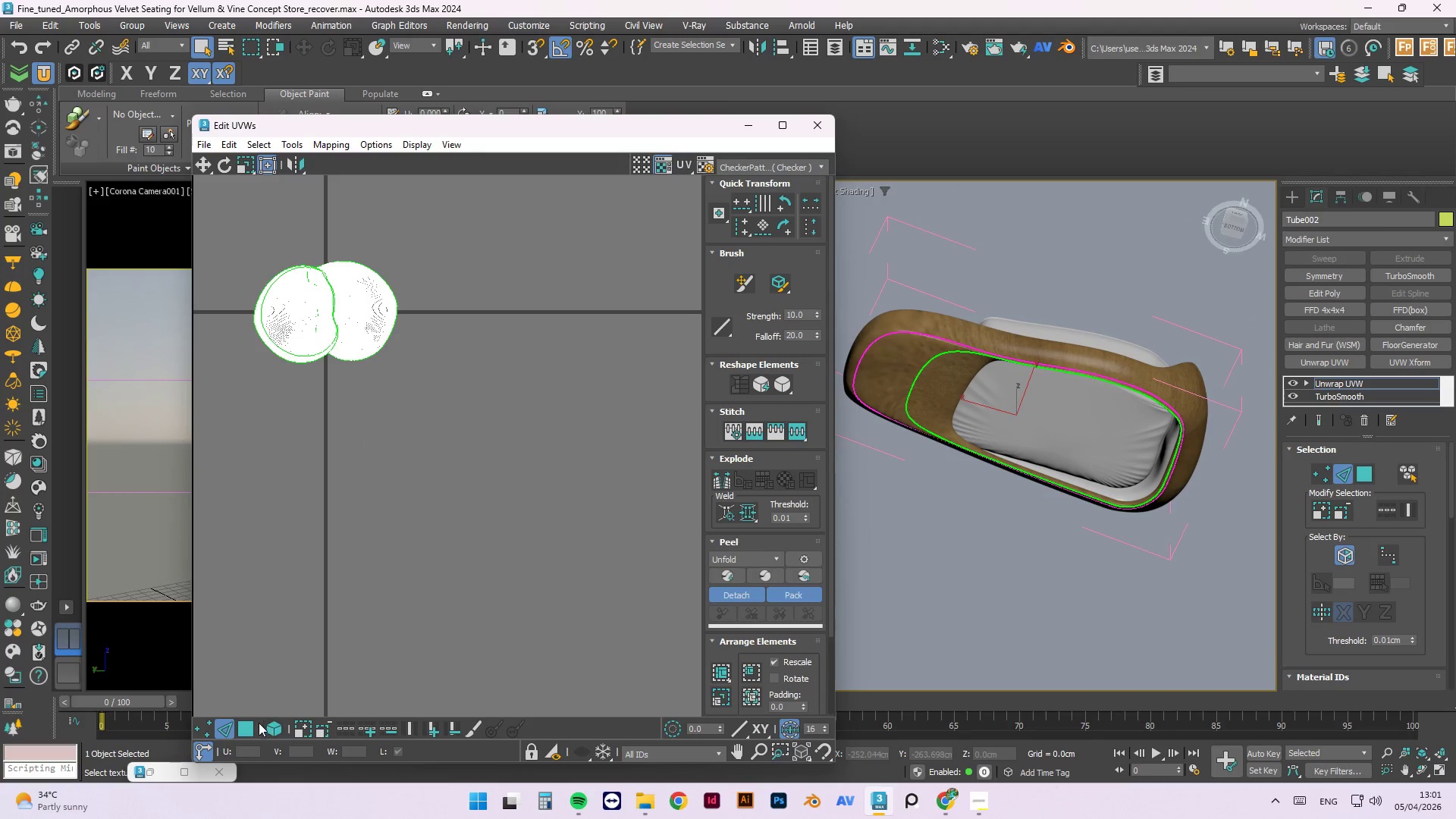 
left_click_drag(start_coordinate=[441, 231], to_coordinate=[222, 424])
 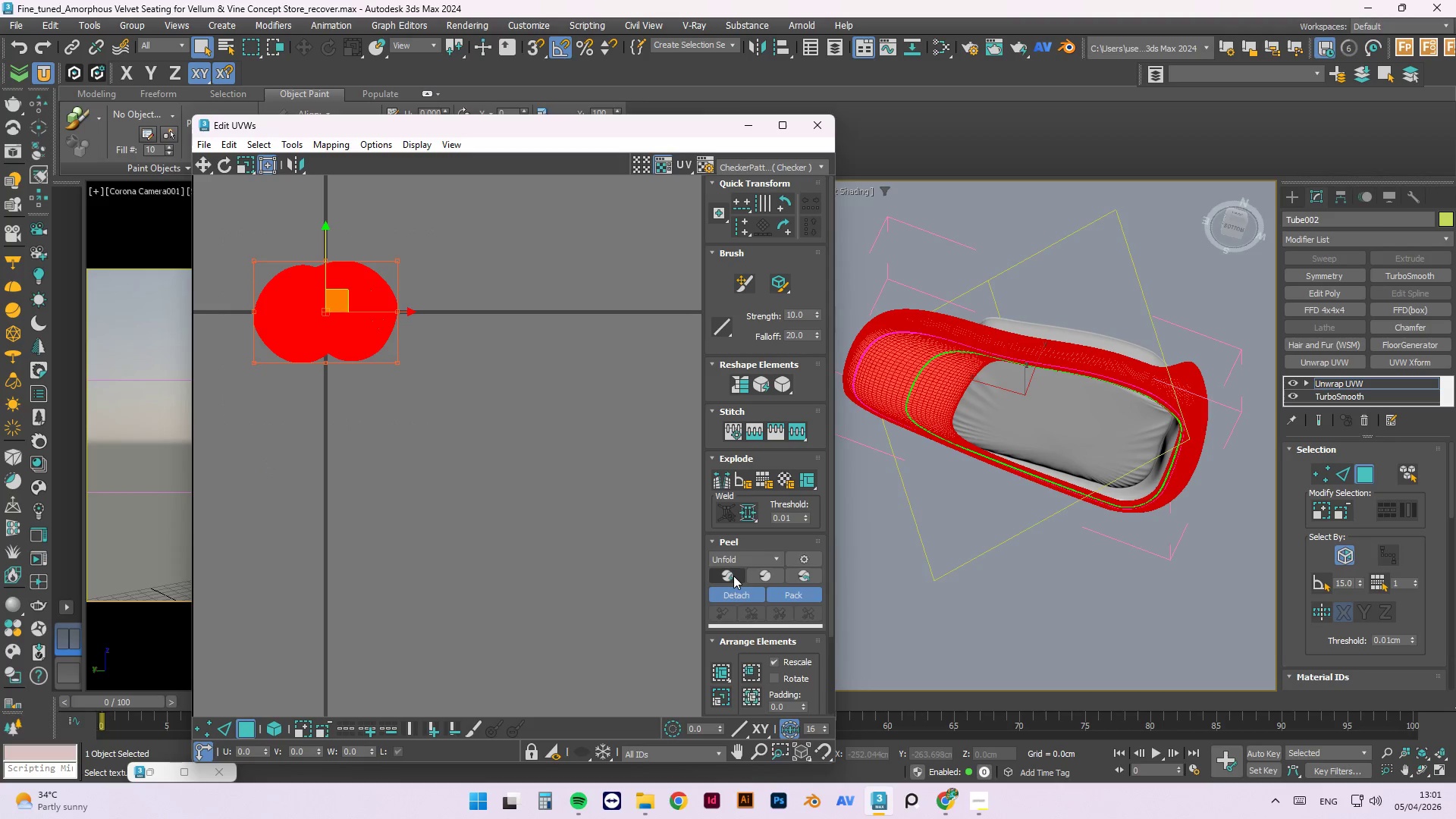 
wait(6.33)
 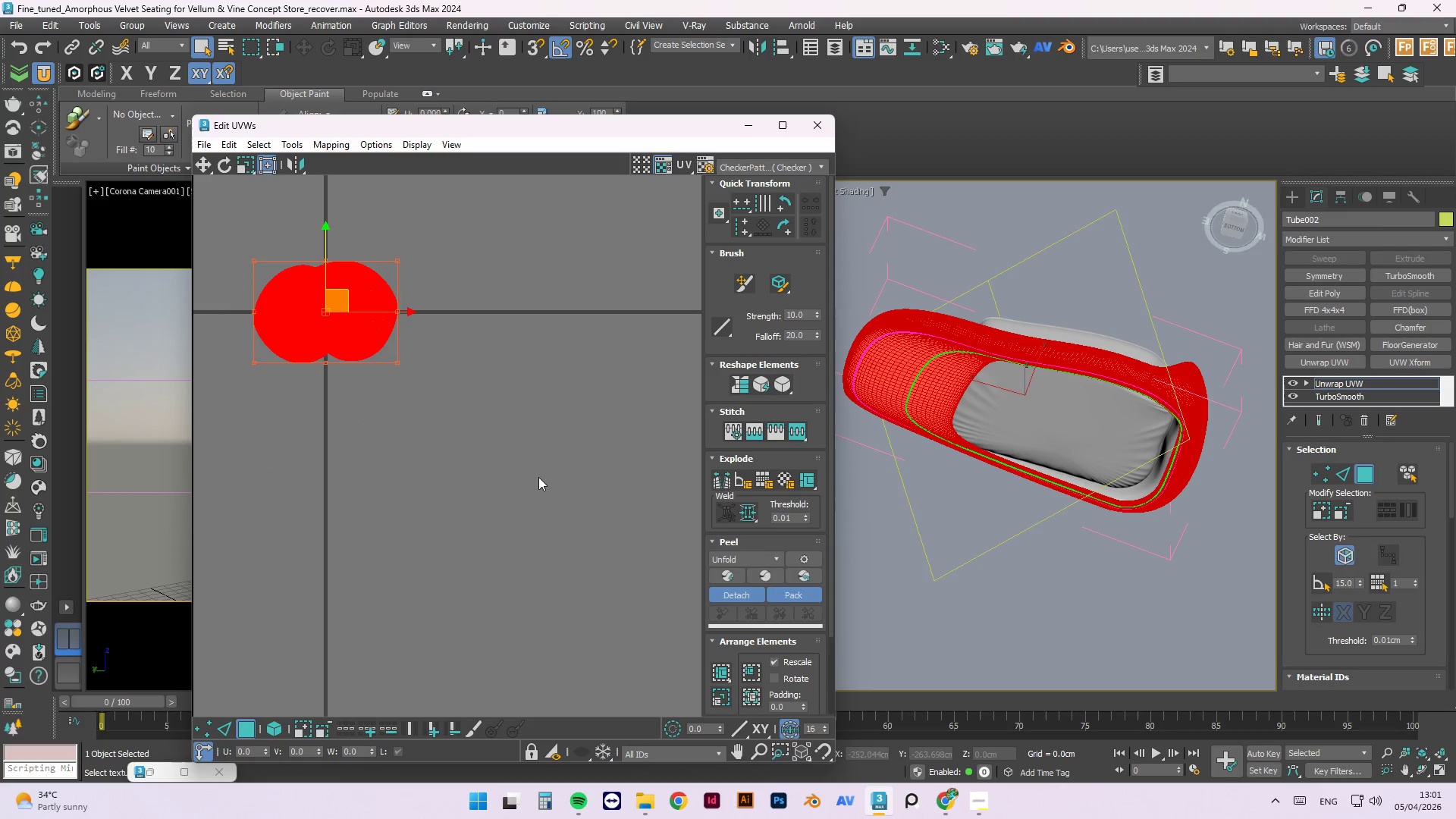 
left_click([733, 576])
 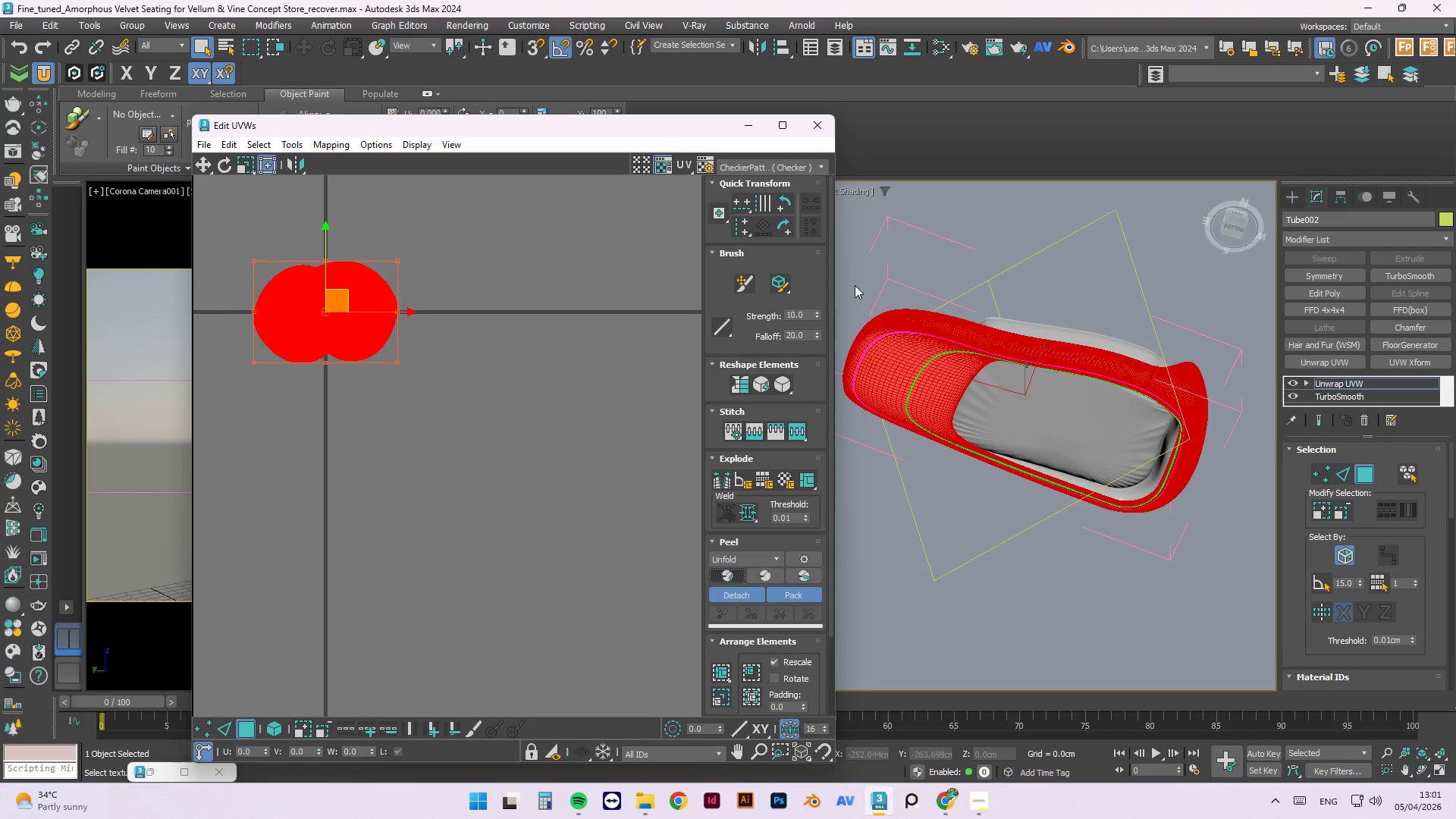 
left_click([905, 256])
 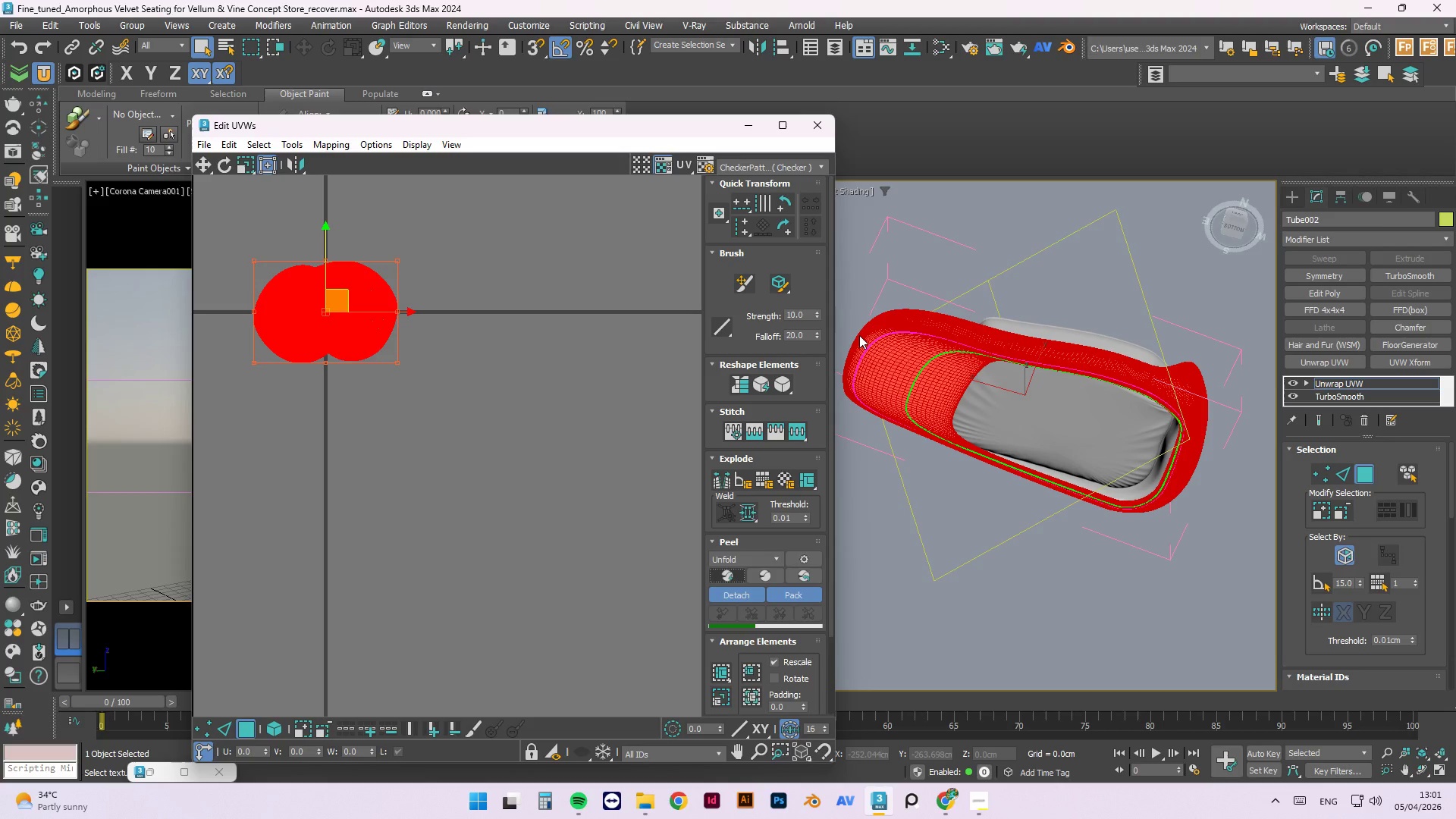 
wait(14.3)
 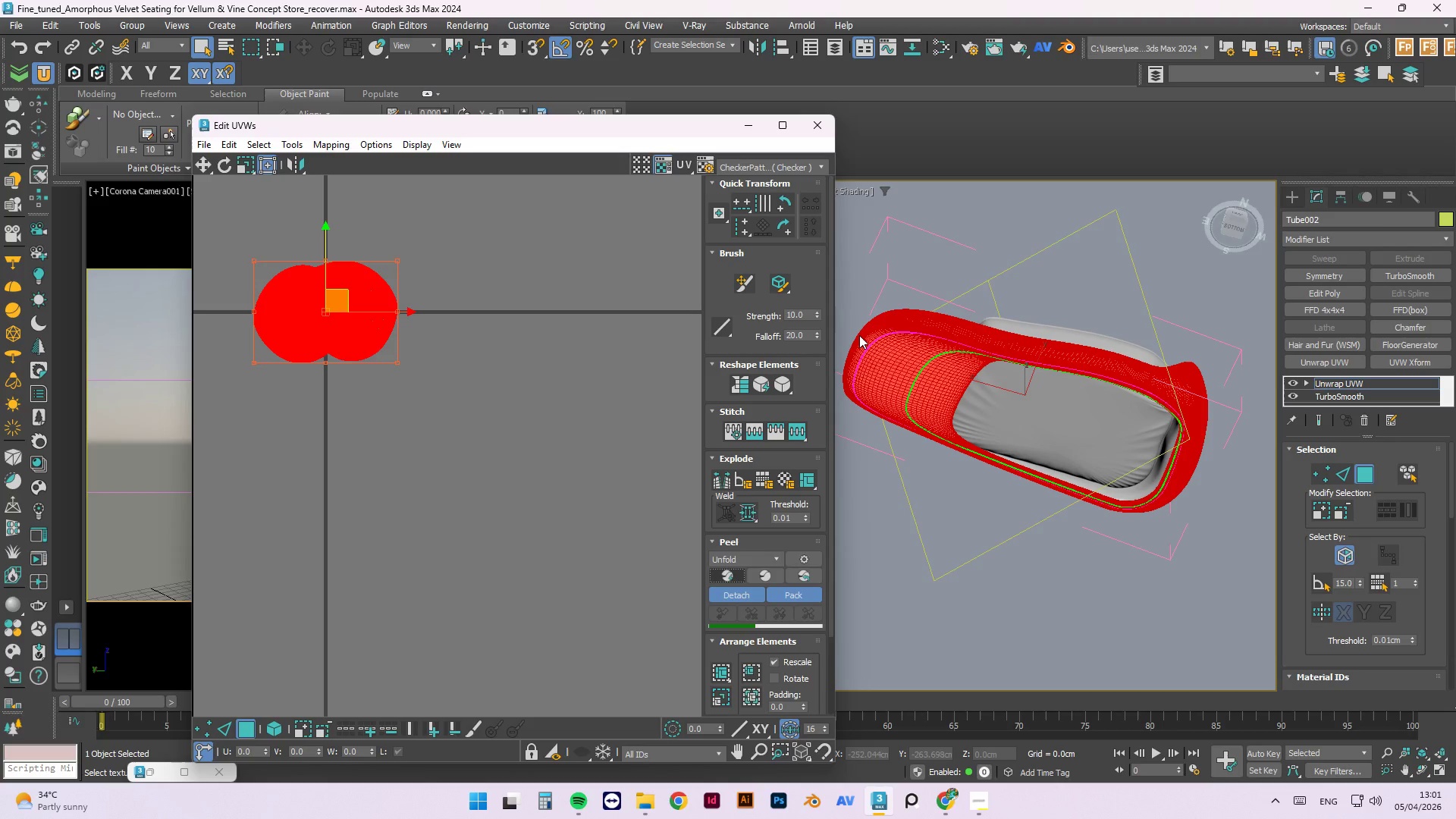 
scroll: coordinate [464, 311], scroll_direction: up, amount: 26.0
 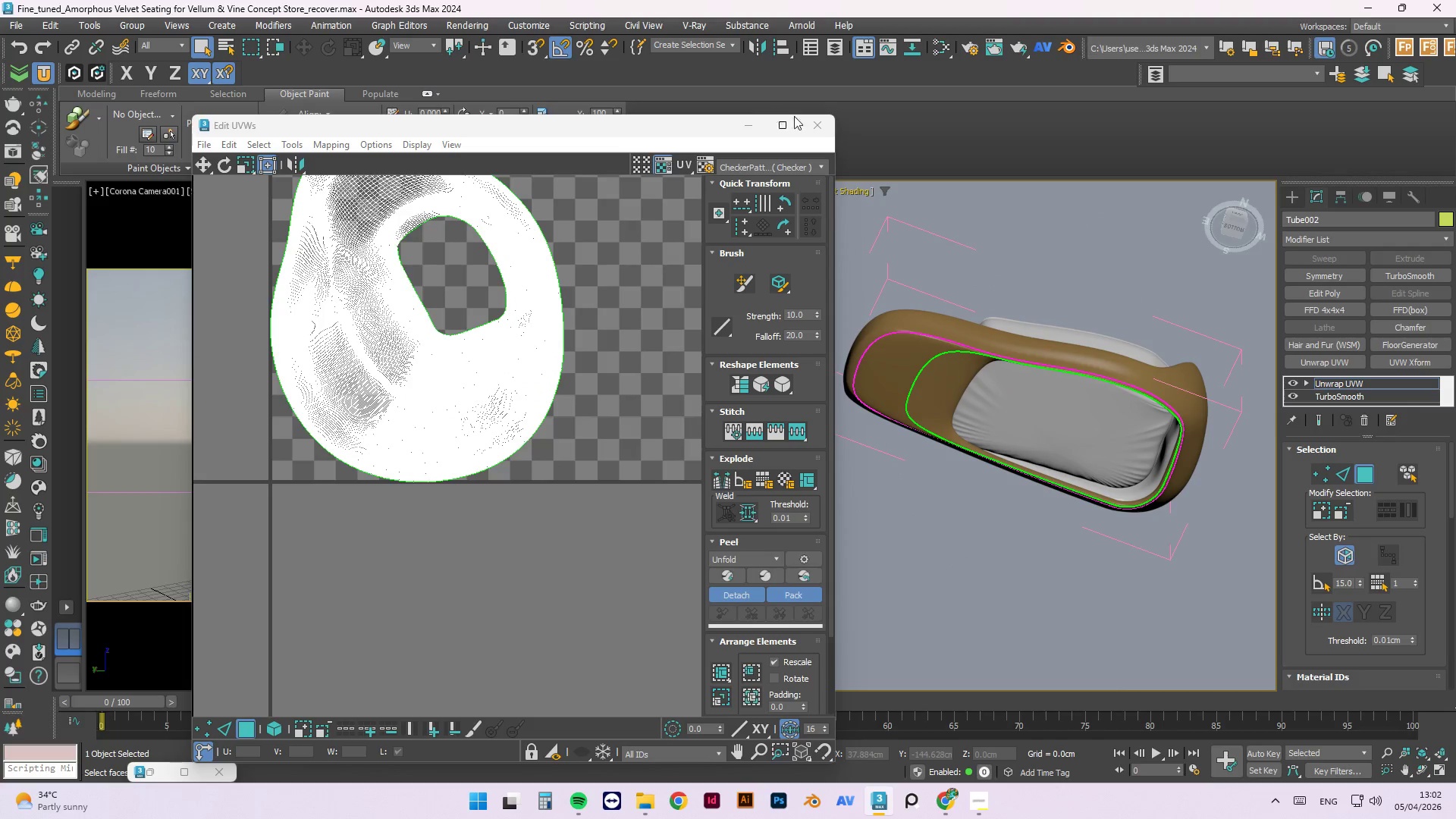 
left_click([815, 123])
 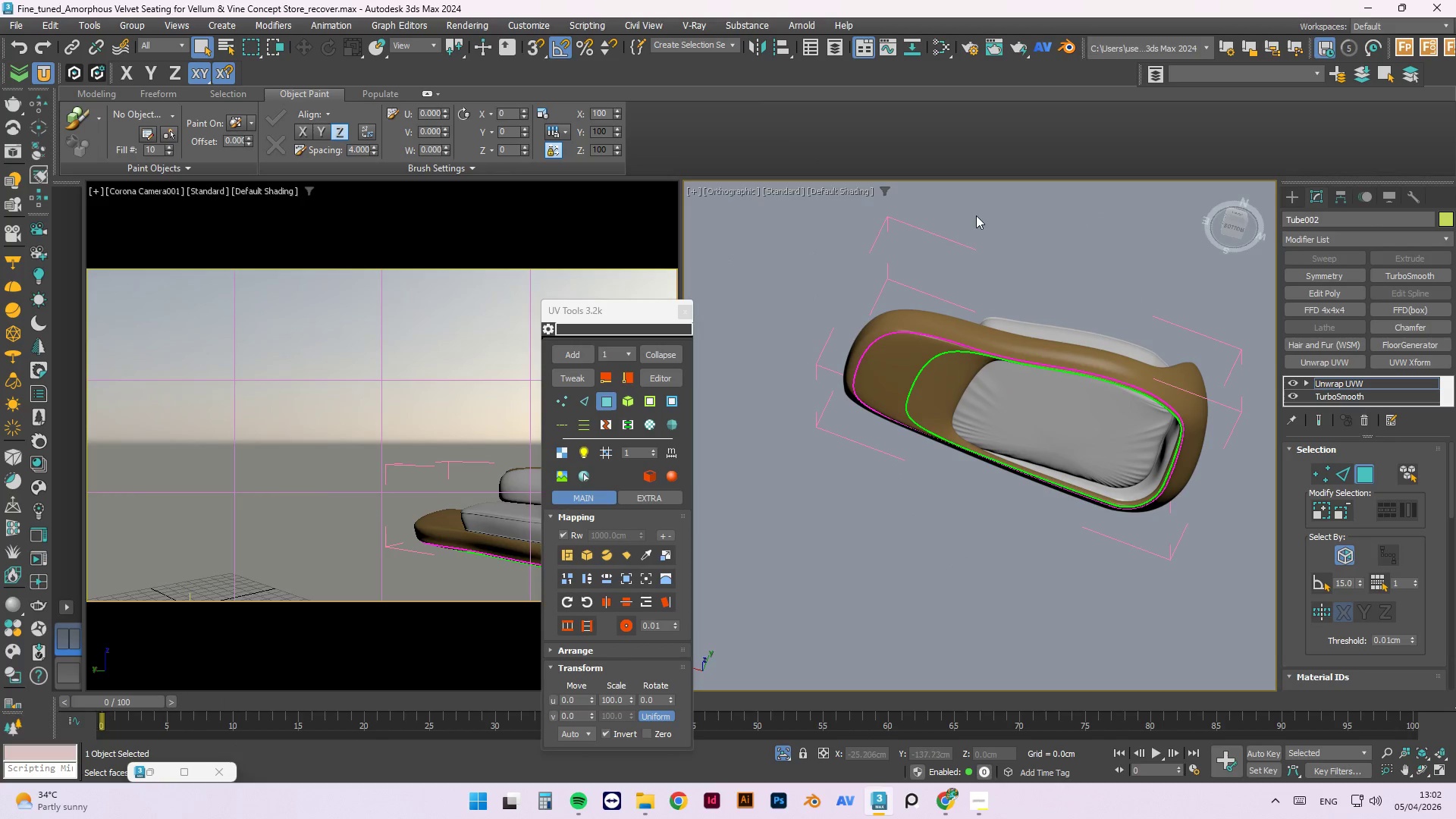 
scroll: coordinate [891, 315], scroll_direction: down, amount: 4.0
 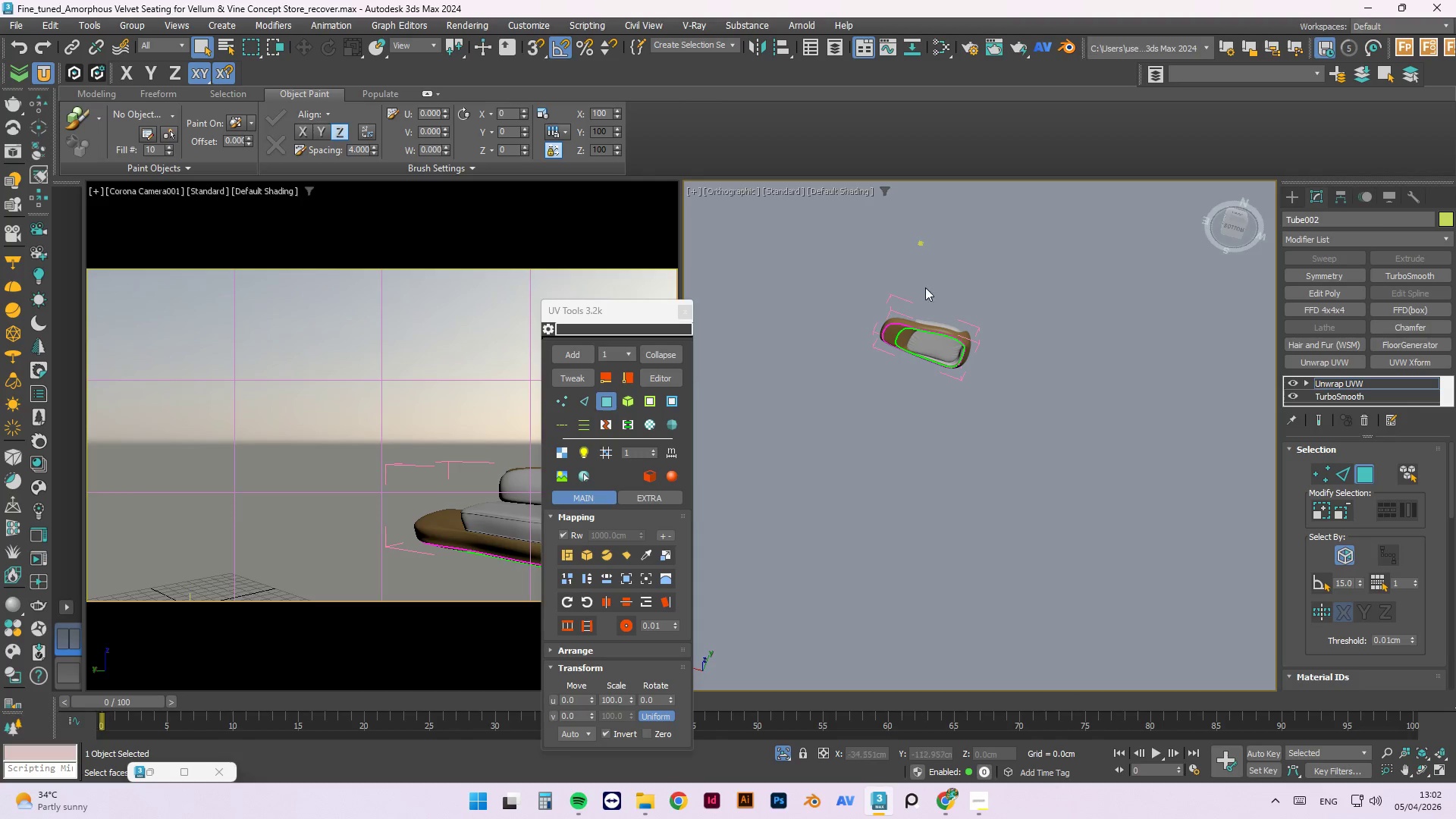 
hold_key(key=AltLeft, duration=1.16)
 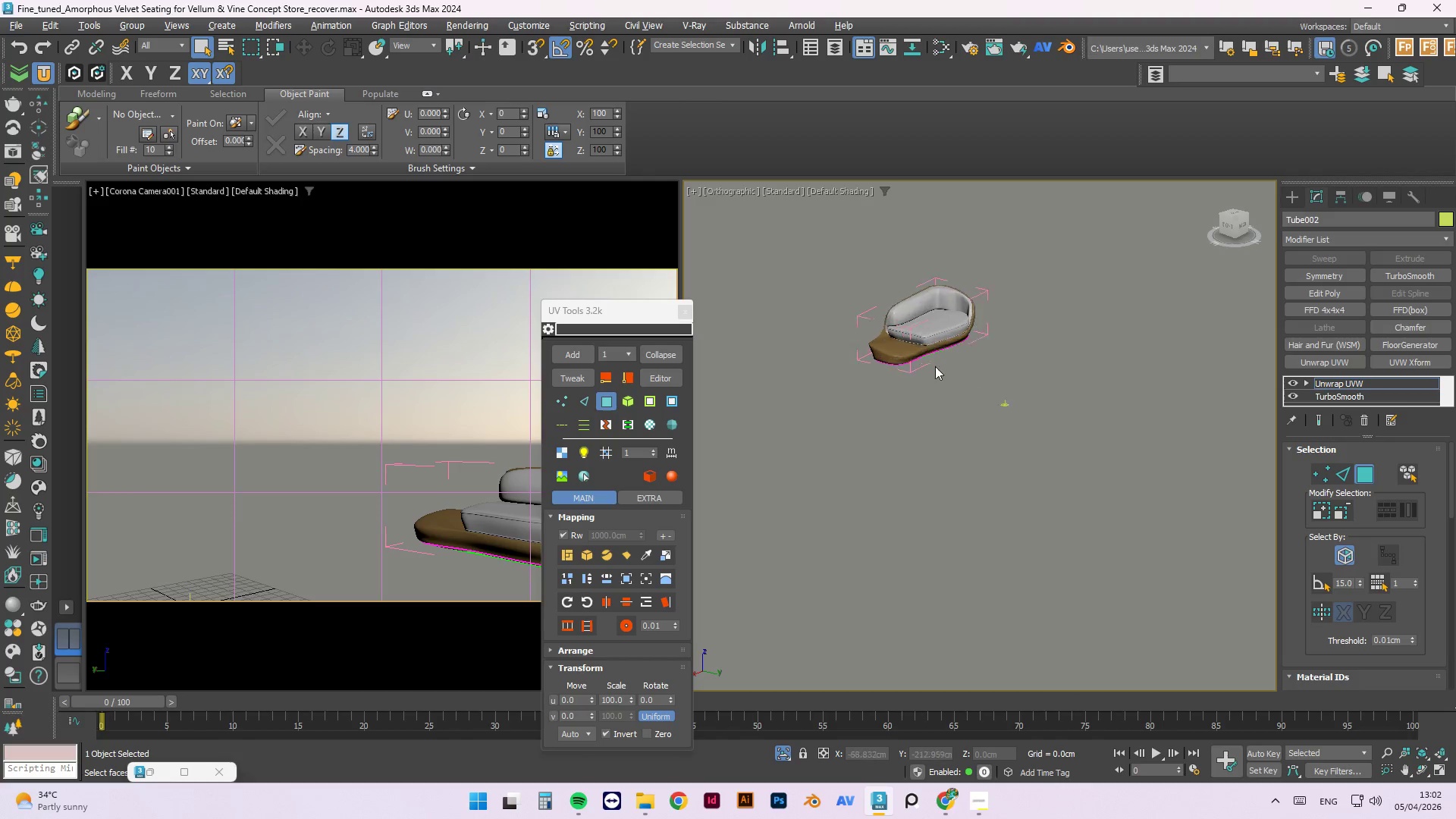 
scroll: coordinate [935, 362], scroll_direction: up, amount: 3.0
 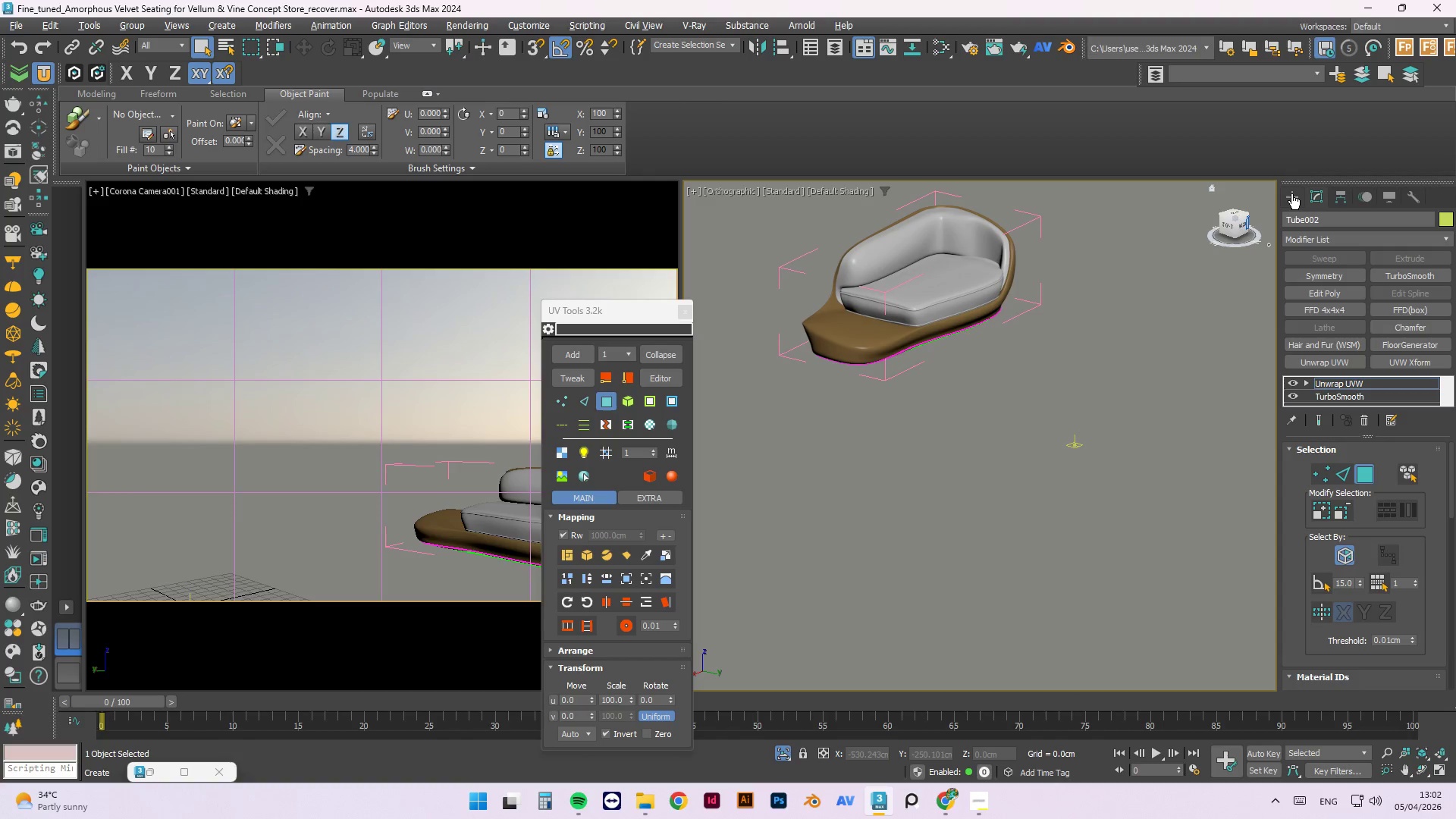 
left_click([1291, 193])
 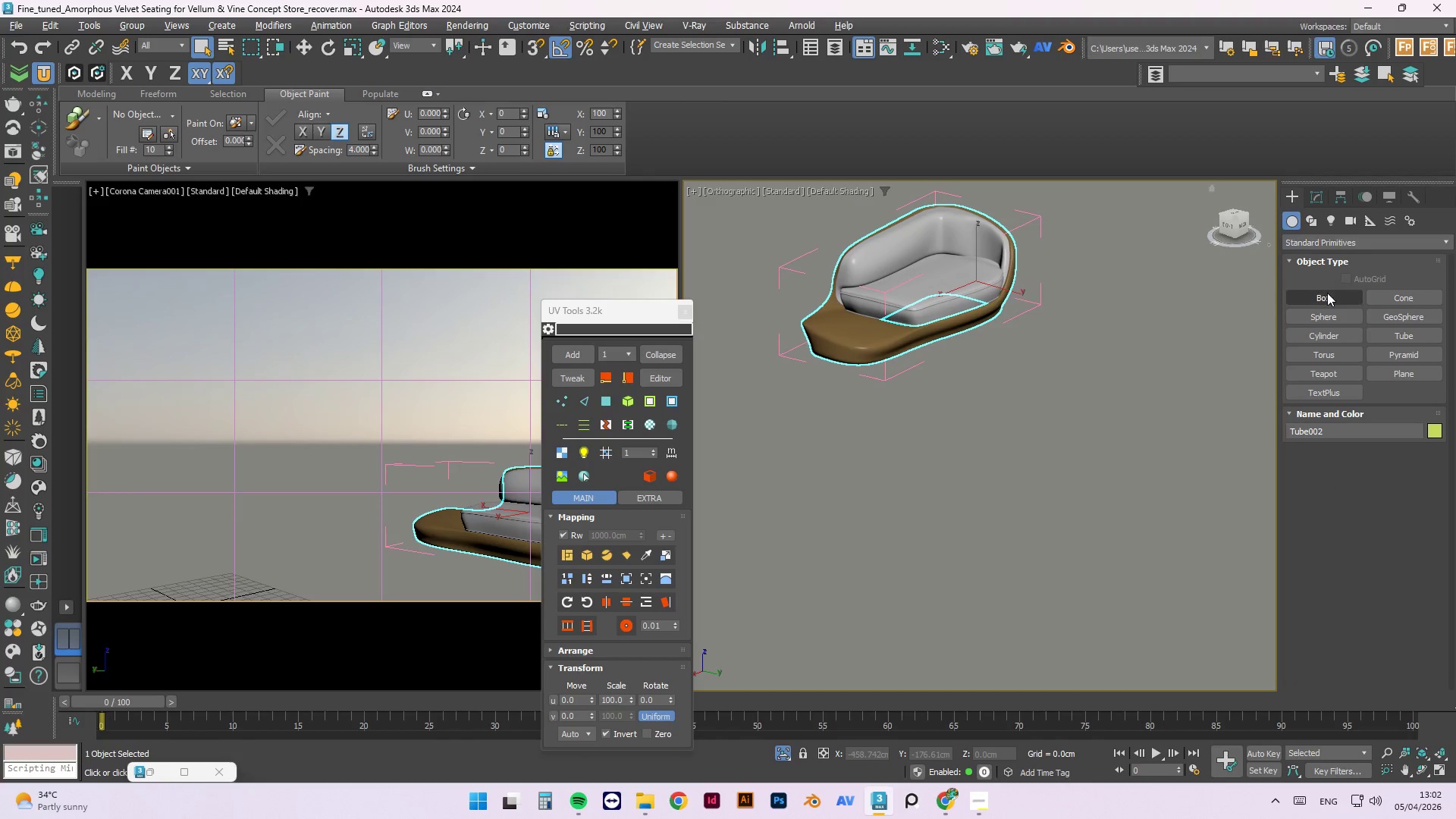 
left_click([1327, 298])
 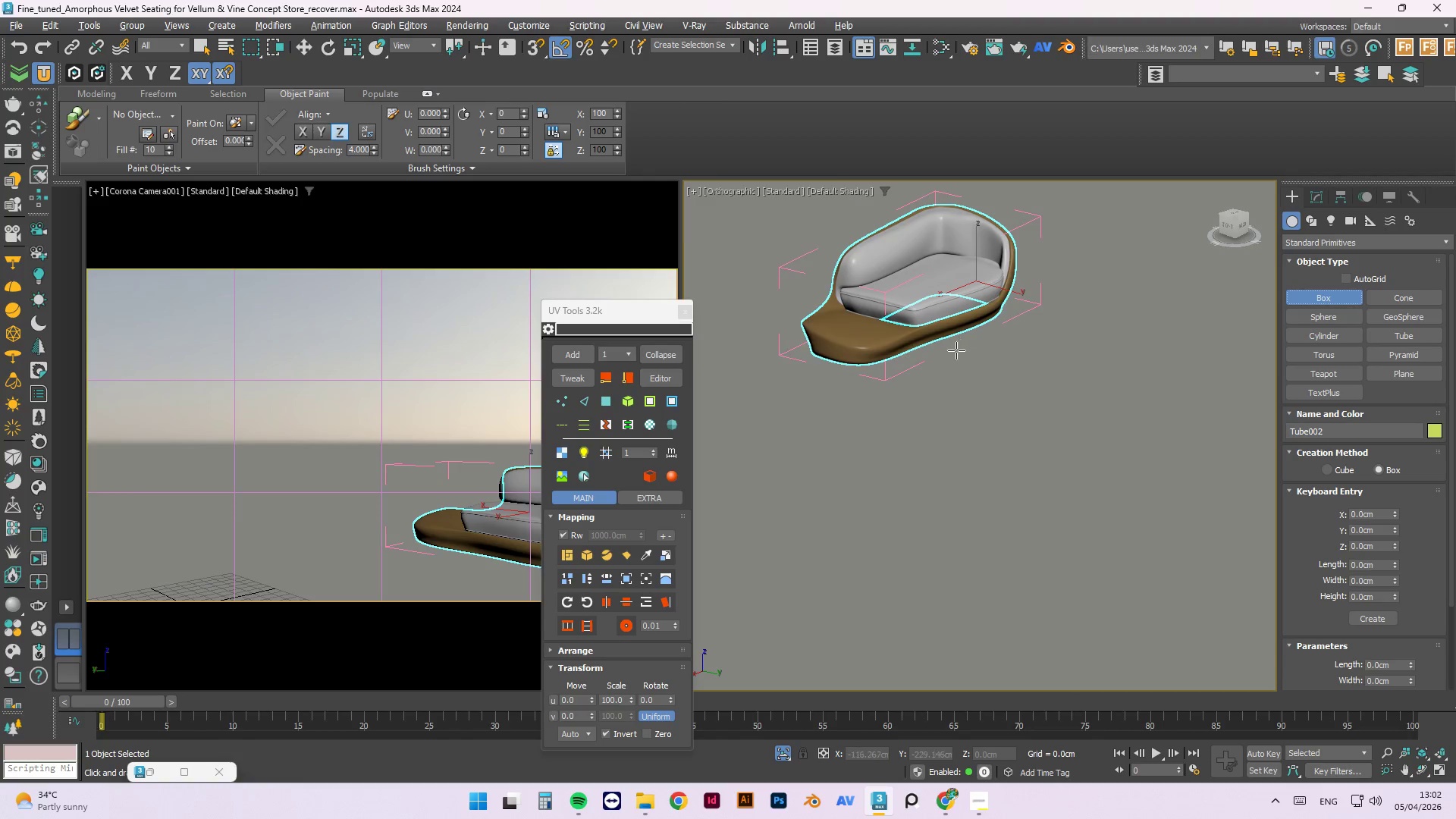 
left_click_drag(start_coordinate=[994, 360], to_coordinate=[1008, 477])
 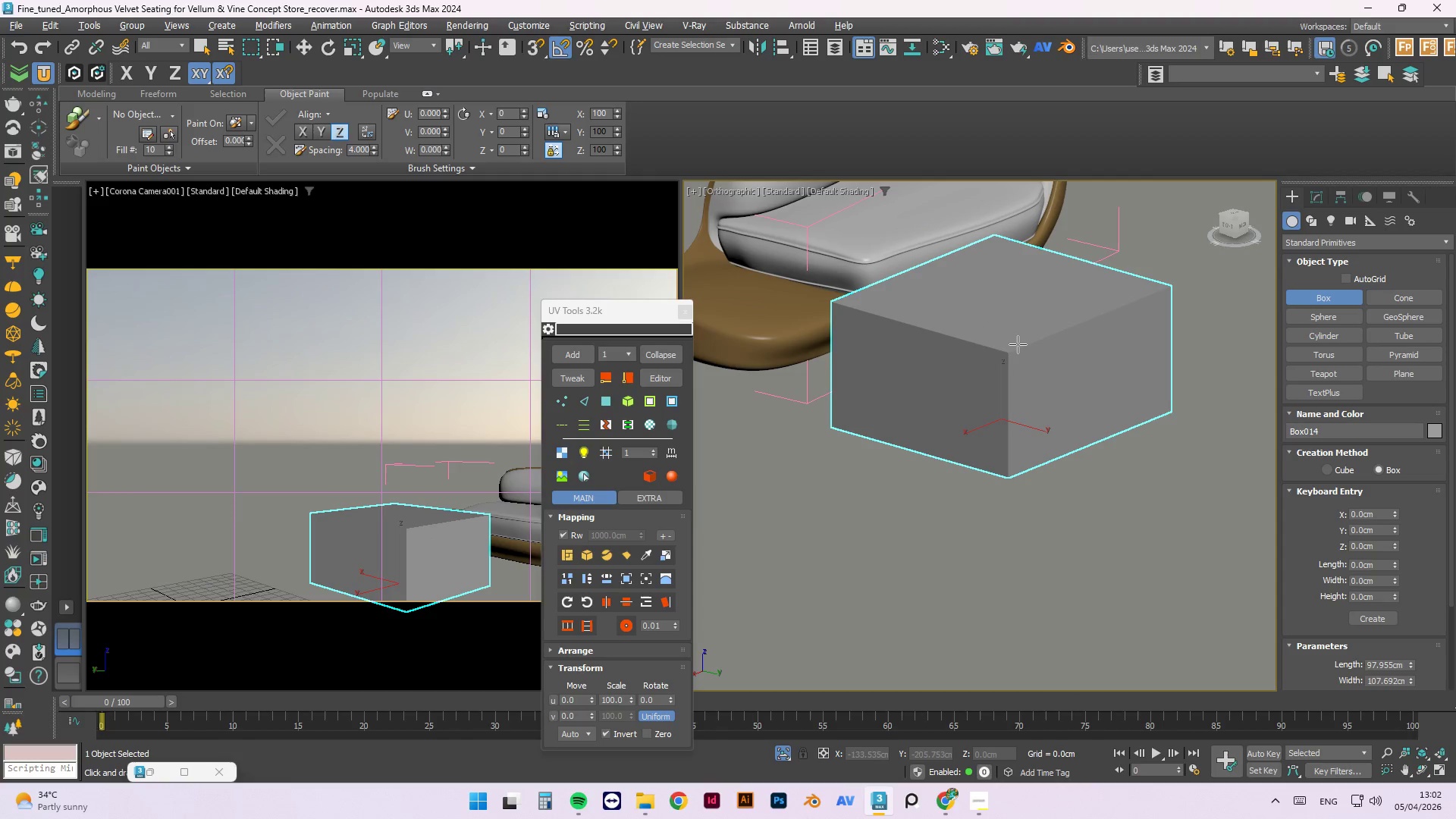 
scroll: coordinate [964, 358], scroll_direction: up, amount: 2.0
 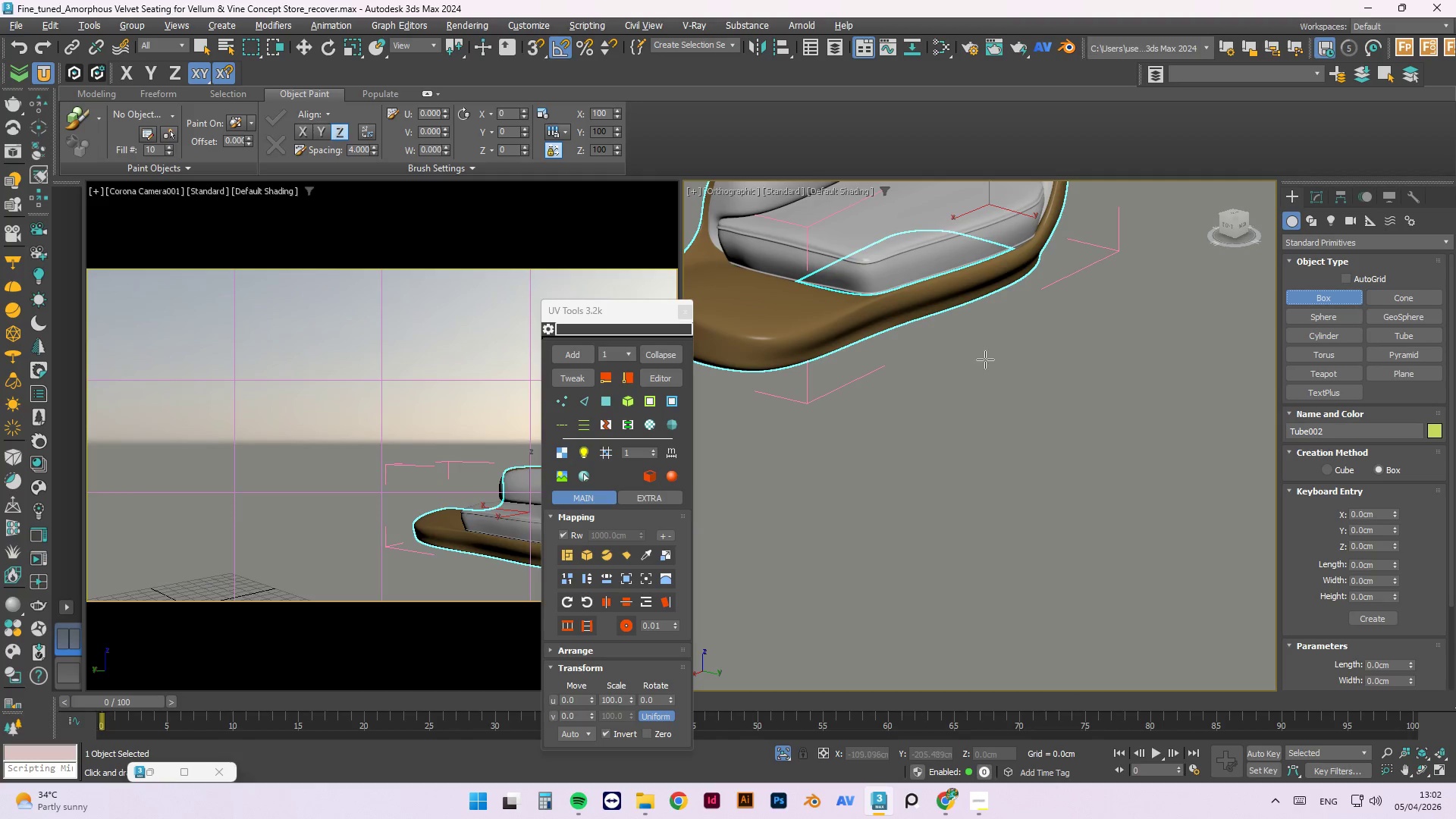 
left_click([1018, 344])
 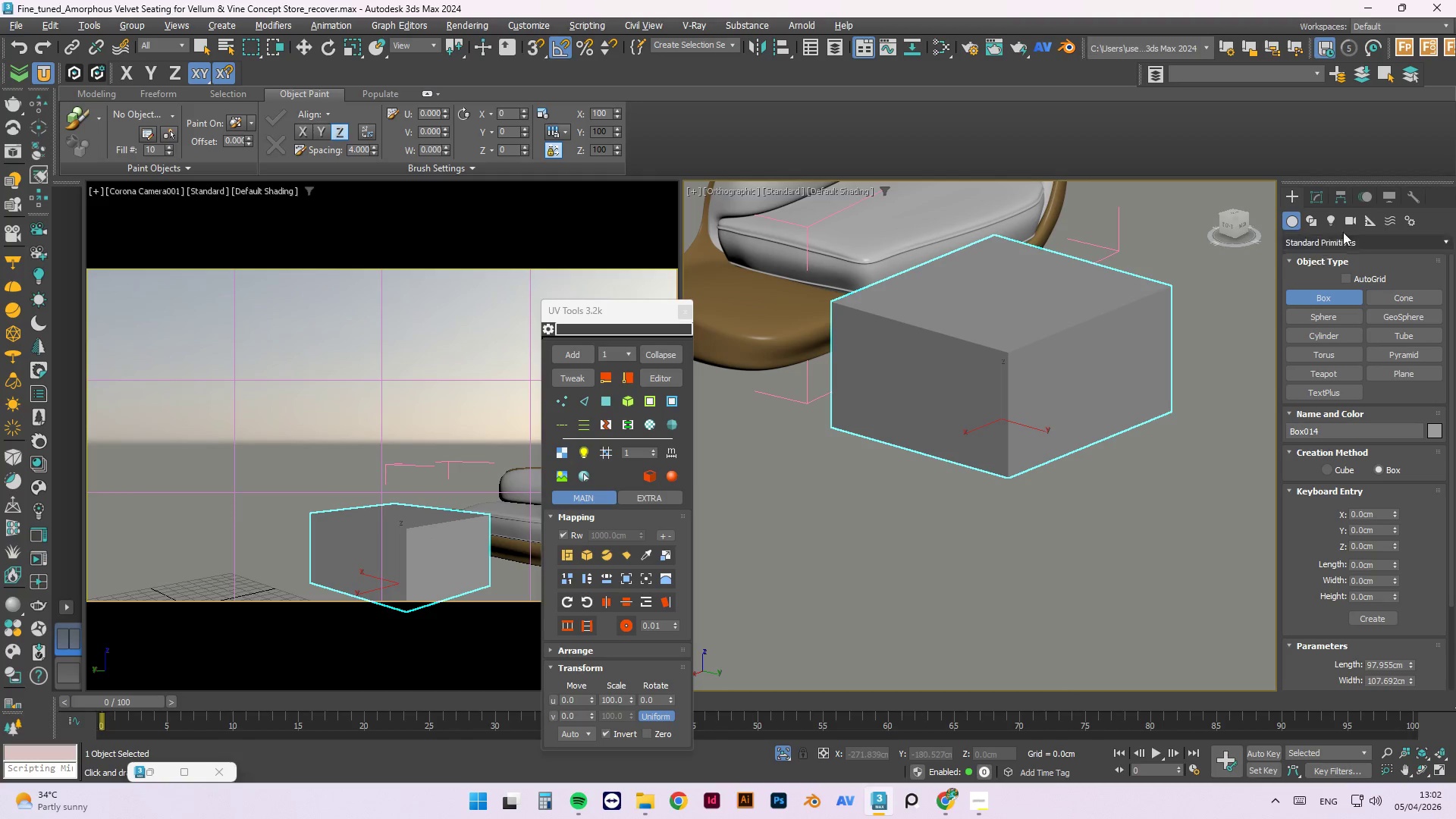 
left_click([1323, 199])
 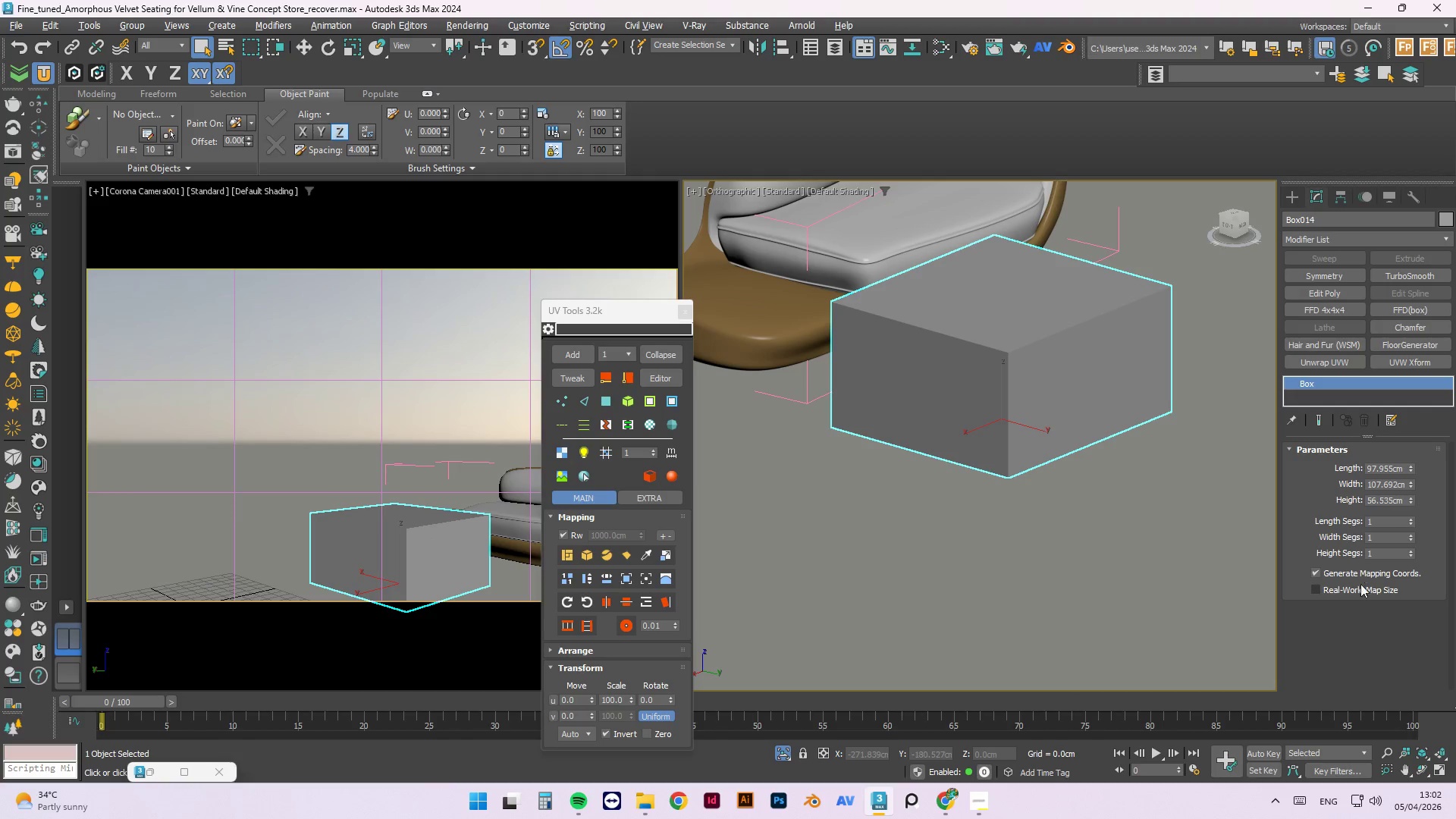 
left_click([1358, 592])
 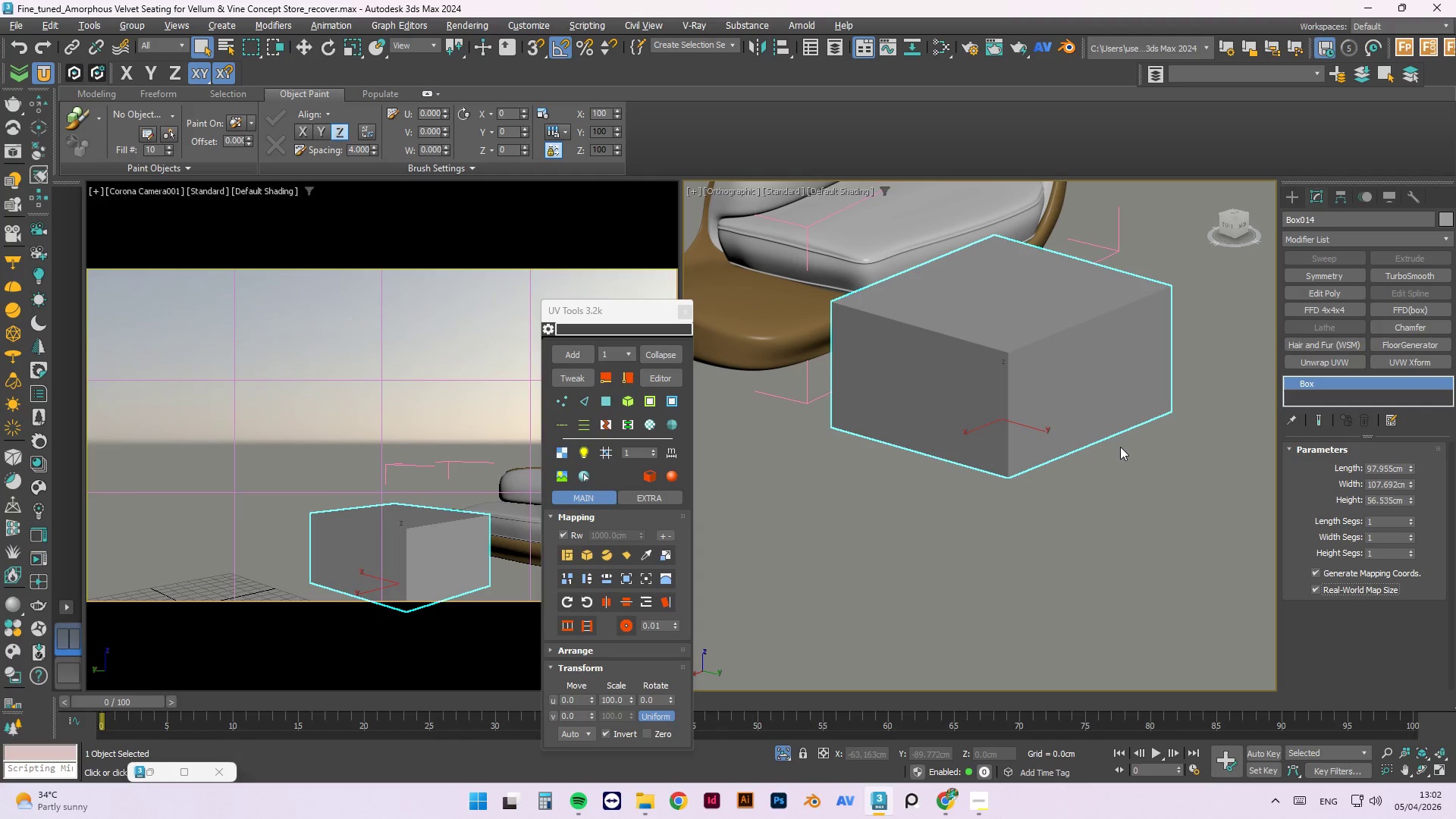 
key(W)
 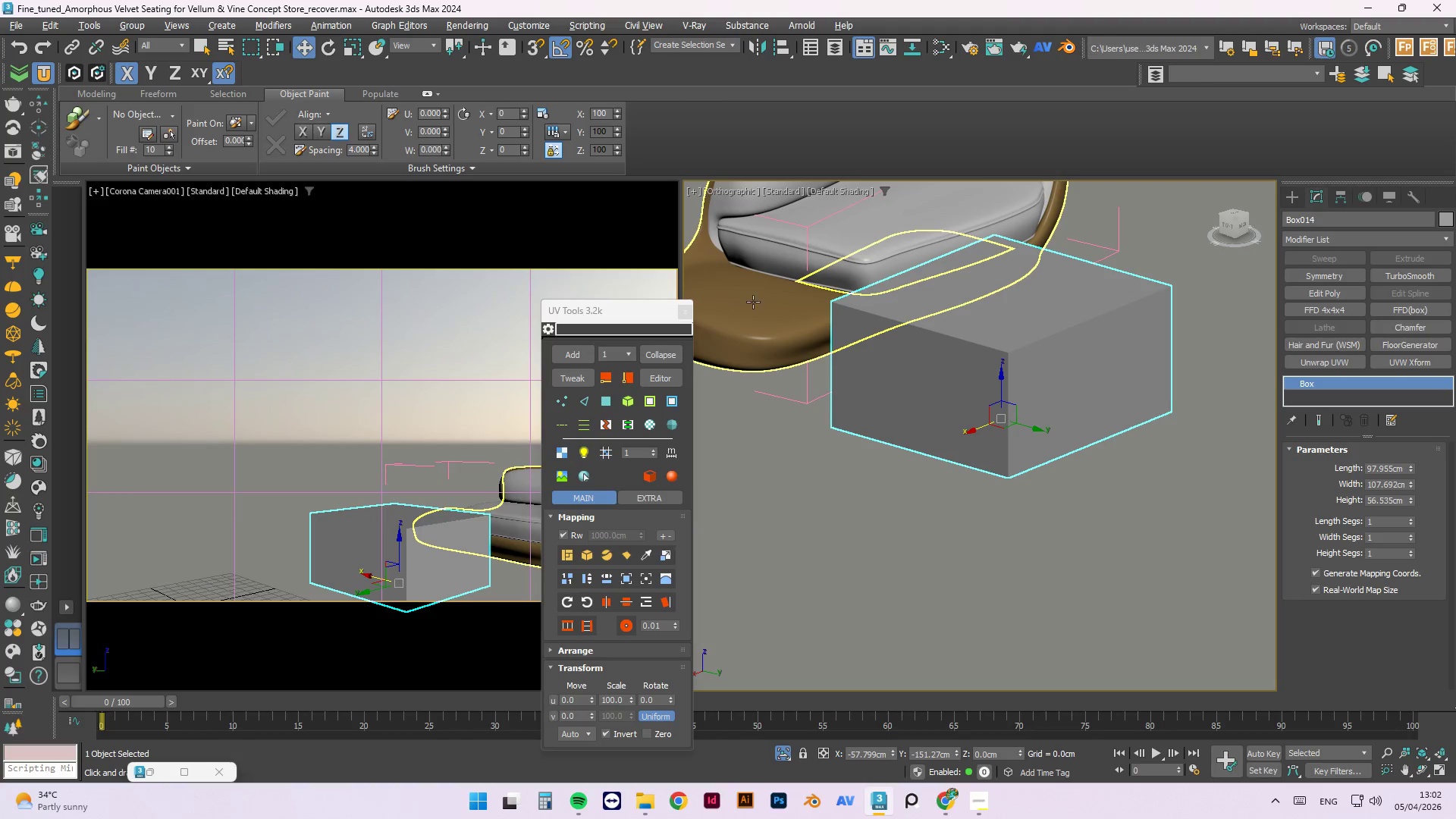 
left_click([753, 301])
 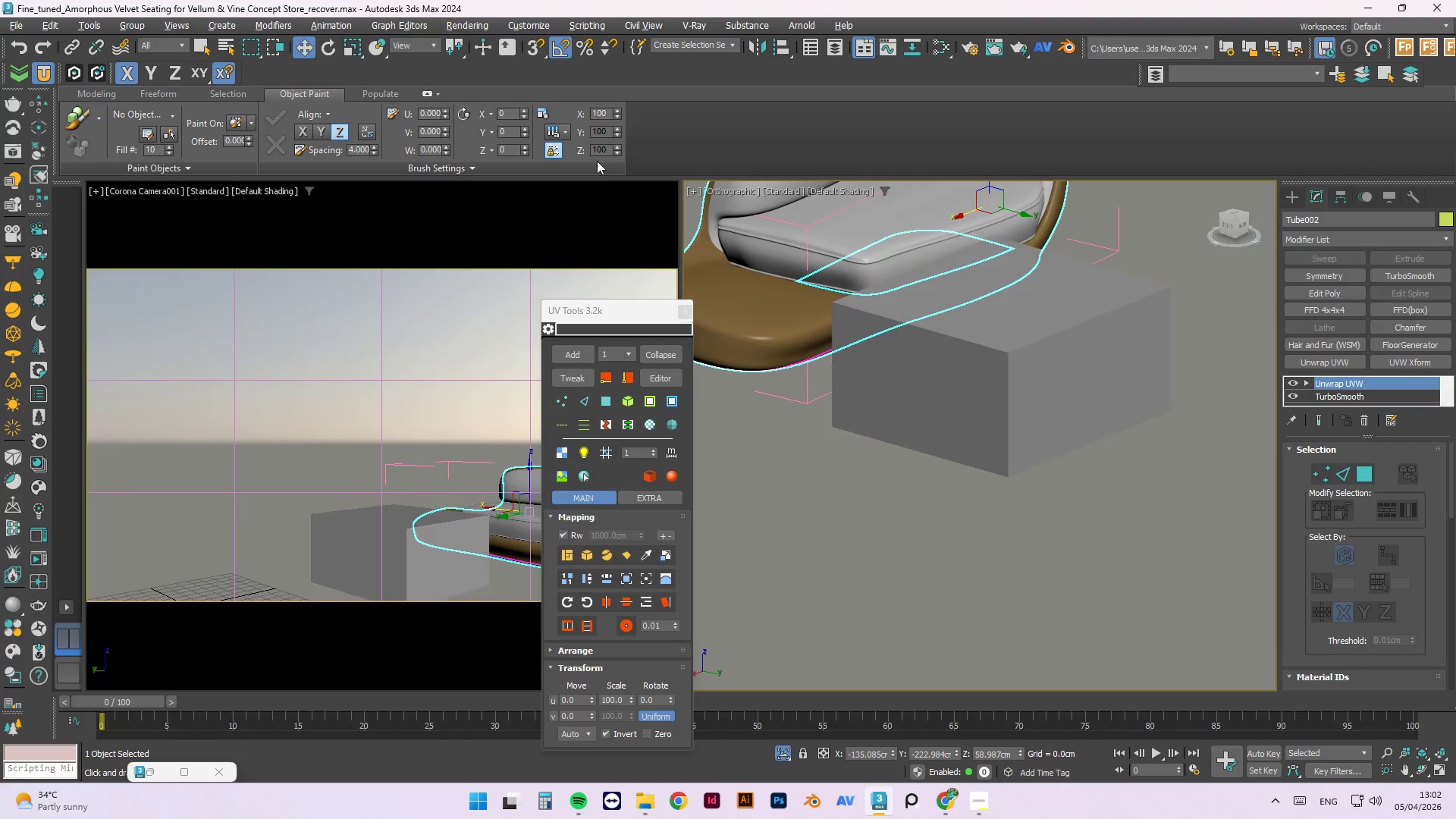 
left_click([37, 70])
 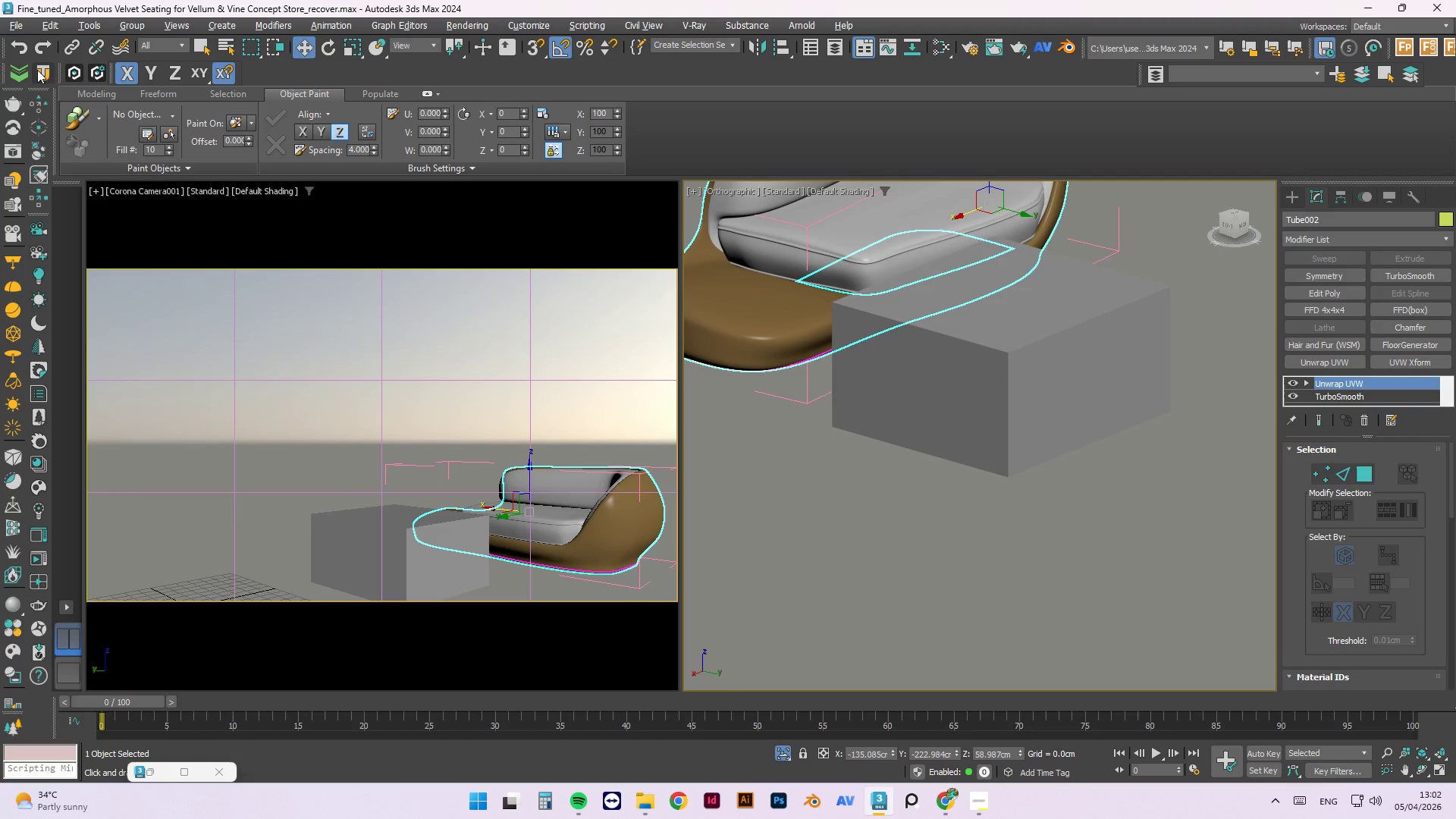 
left_click([37, 70])
 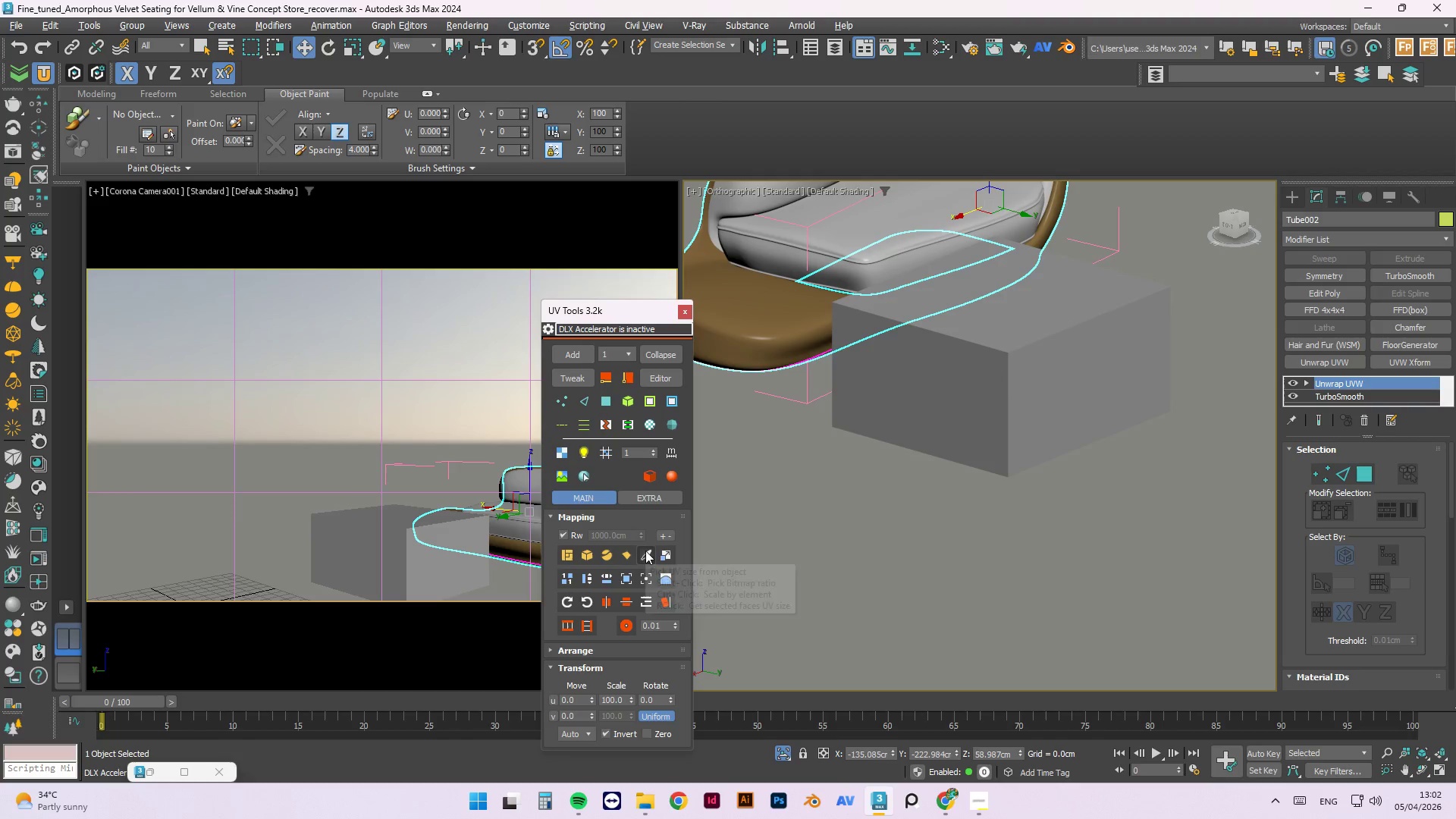 
left_click([573, 377])
 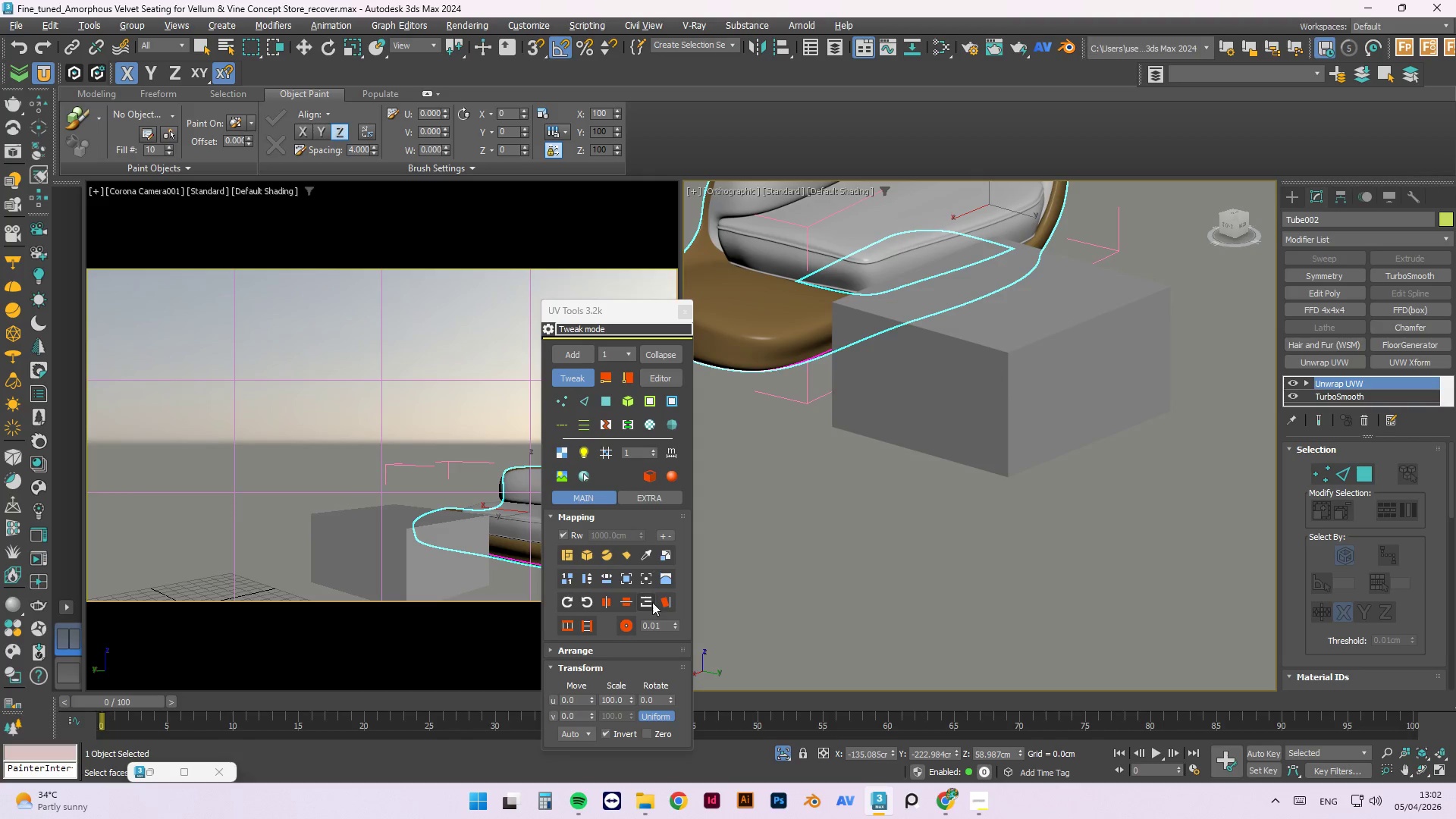 
left_click([640, 547])
 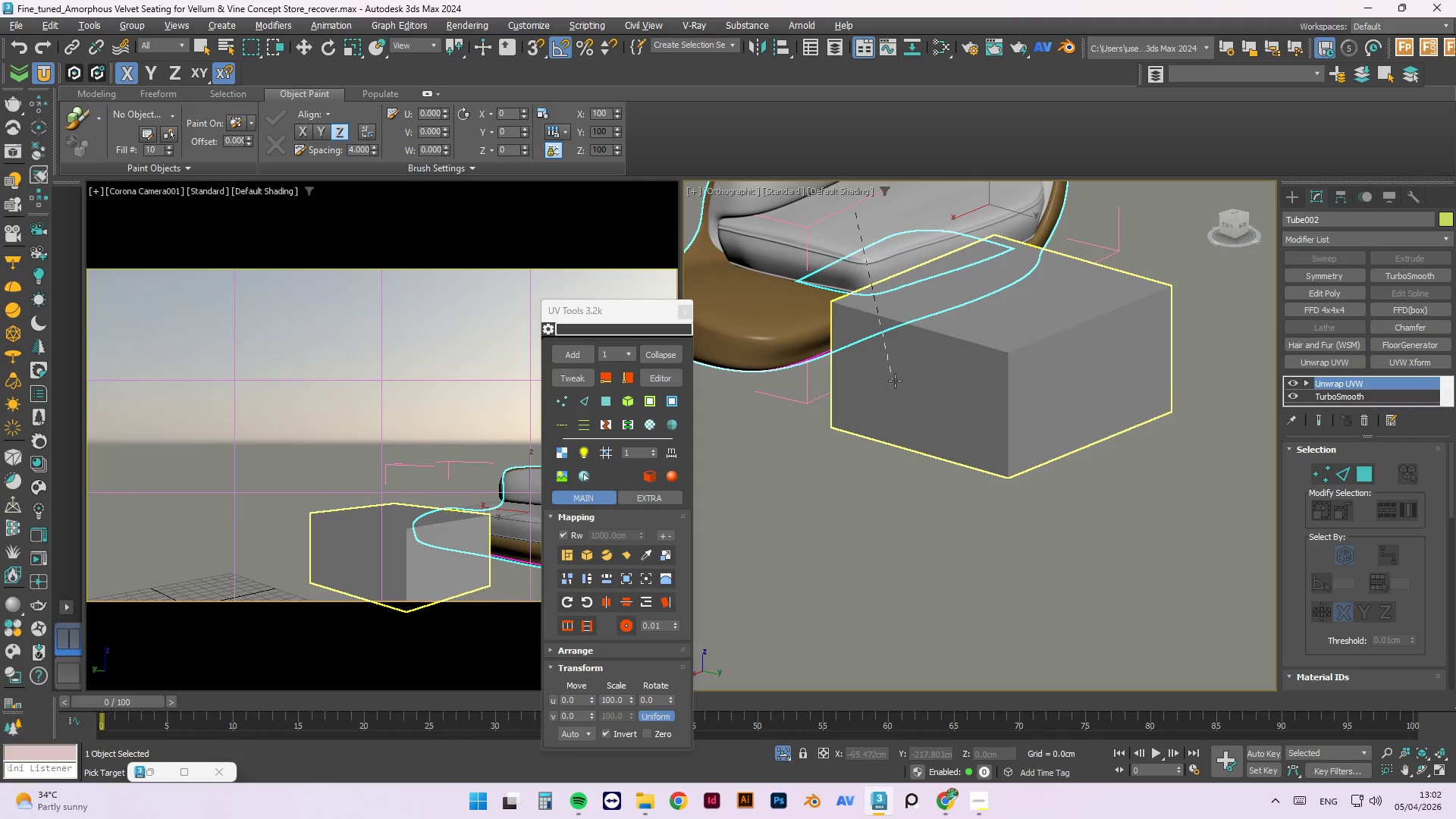 
left_click([901, 384])
 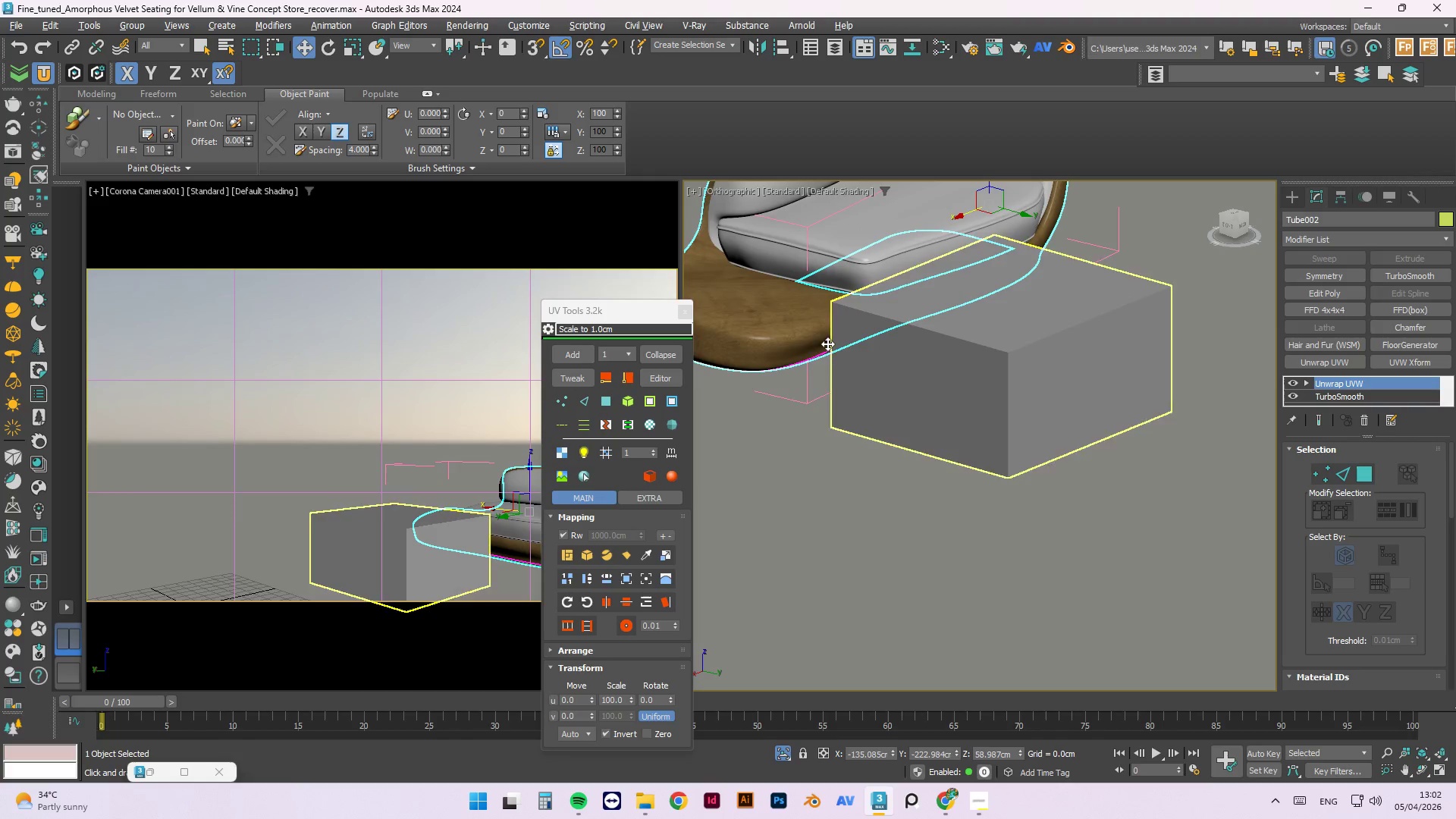 
left_click([1009, 538])
 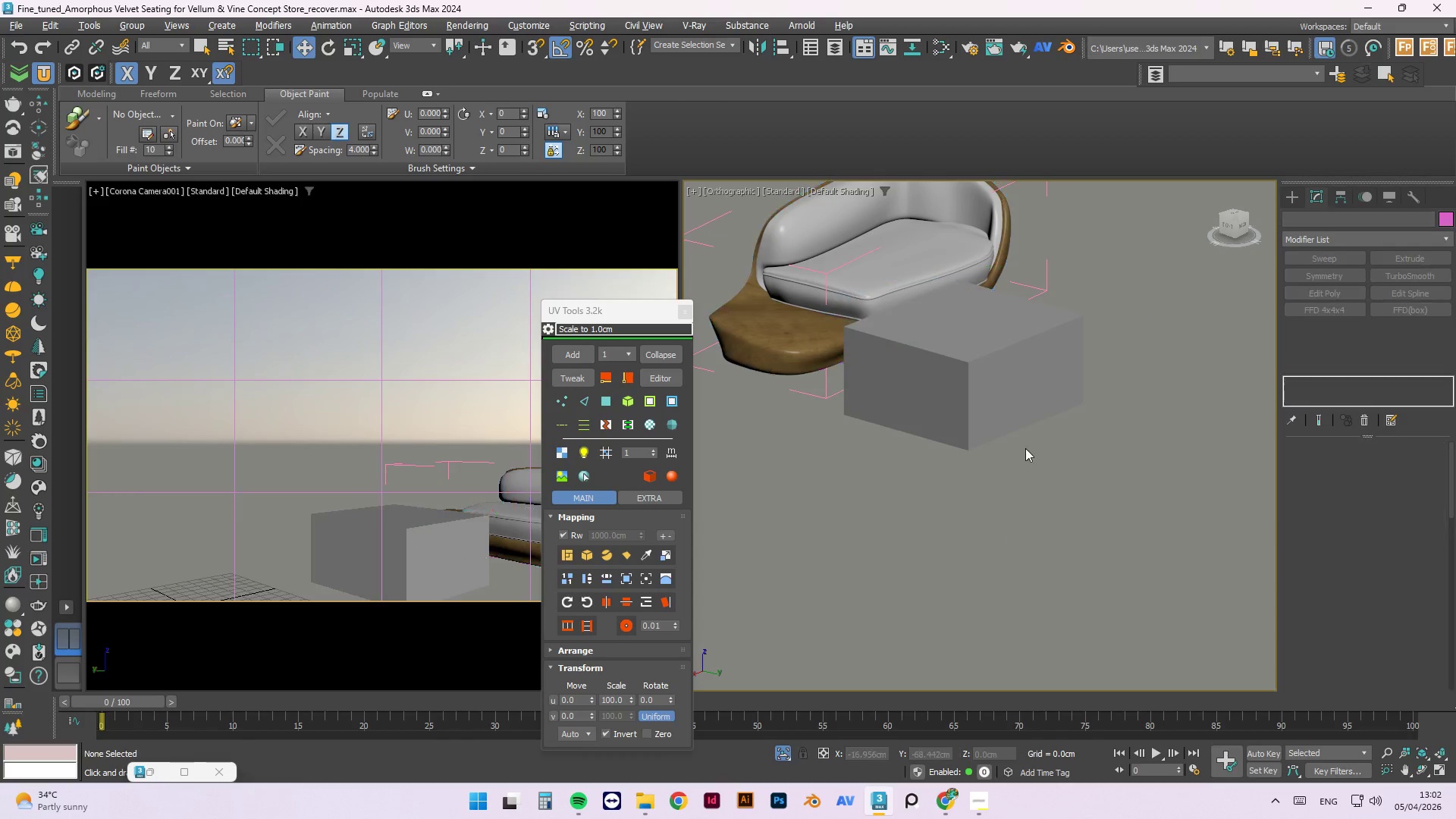 
scroll: coordinate [833, 352], scroll_direction: down, amount: 1.0
 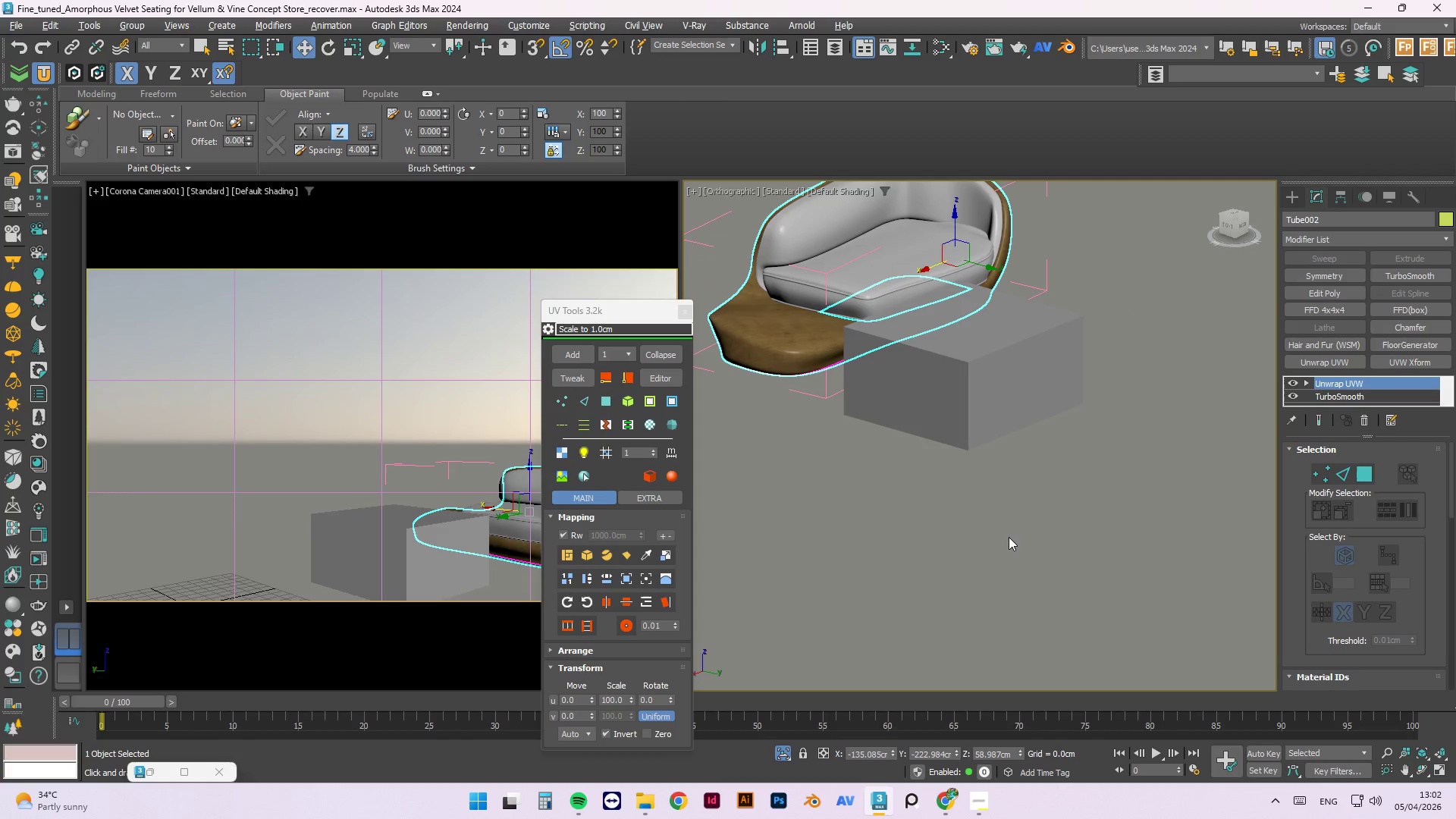 
double_click([1018, 391])
 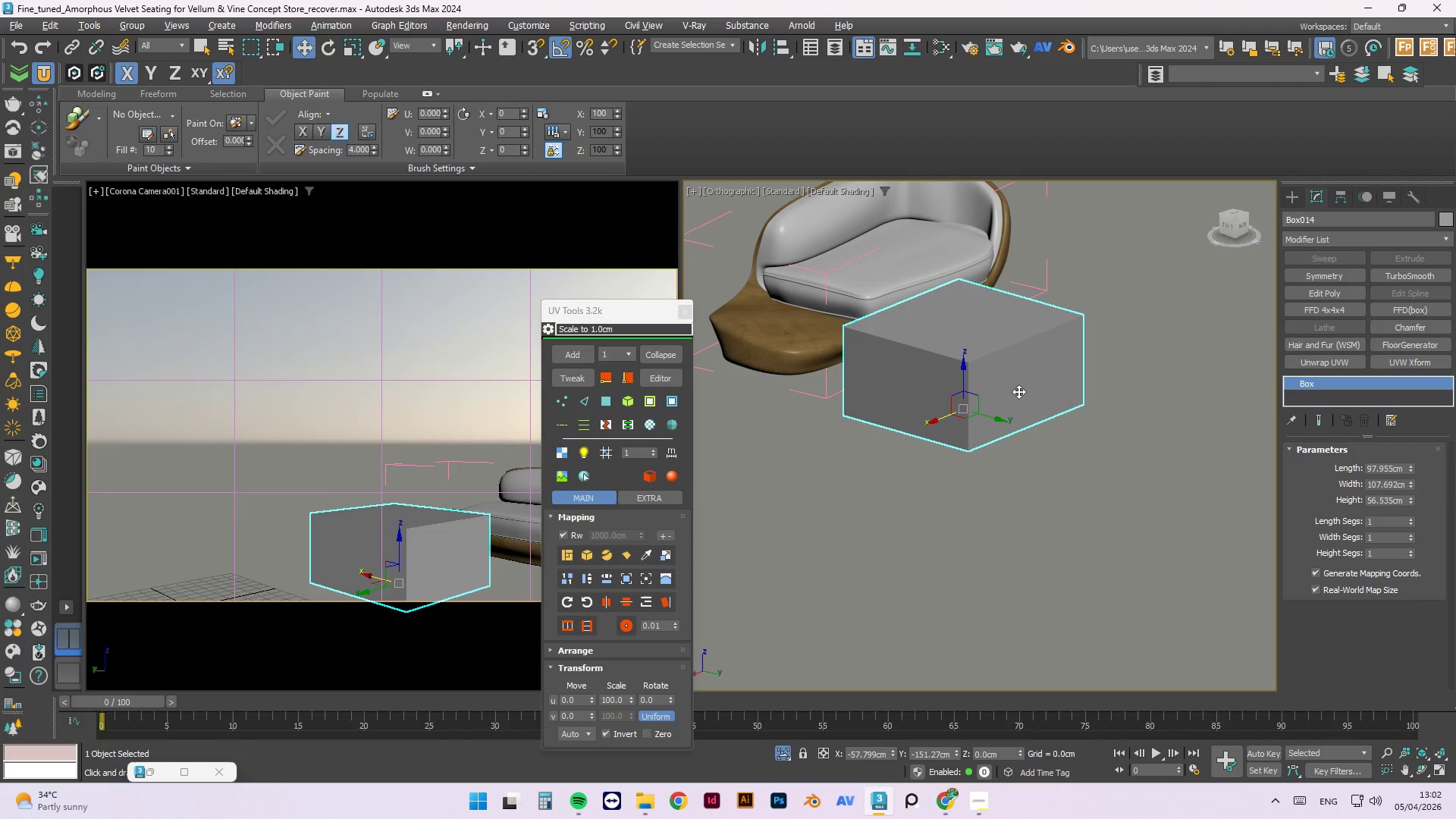 
key(Delete)
 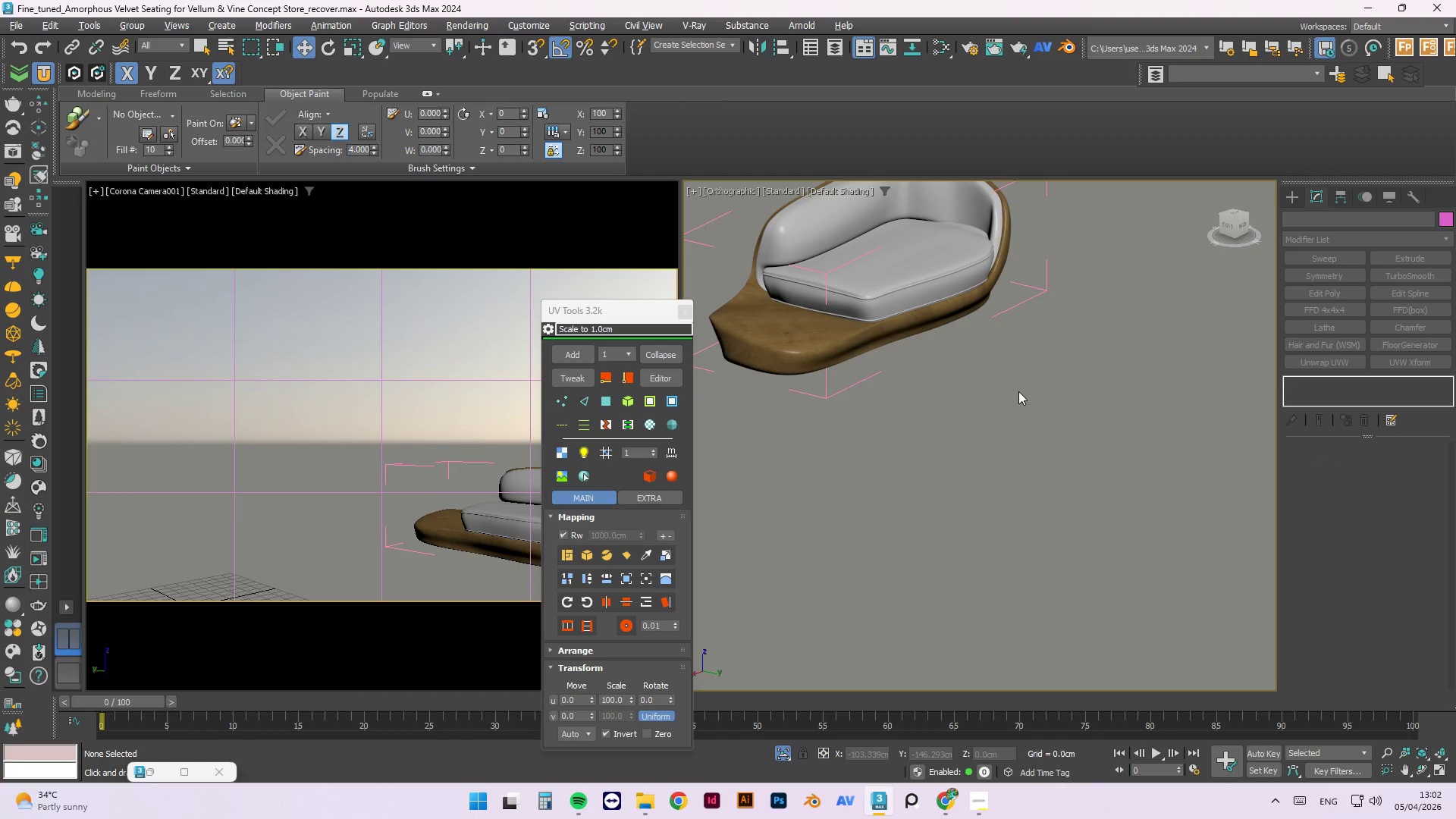 
hold_key(key=ControlLeft, duration=0.31)
 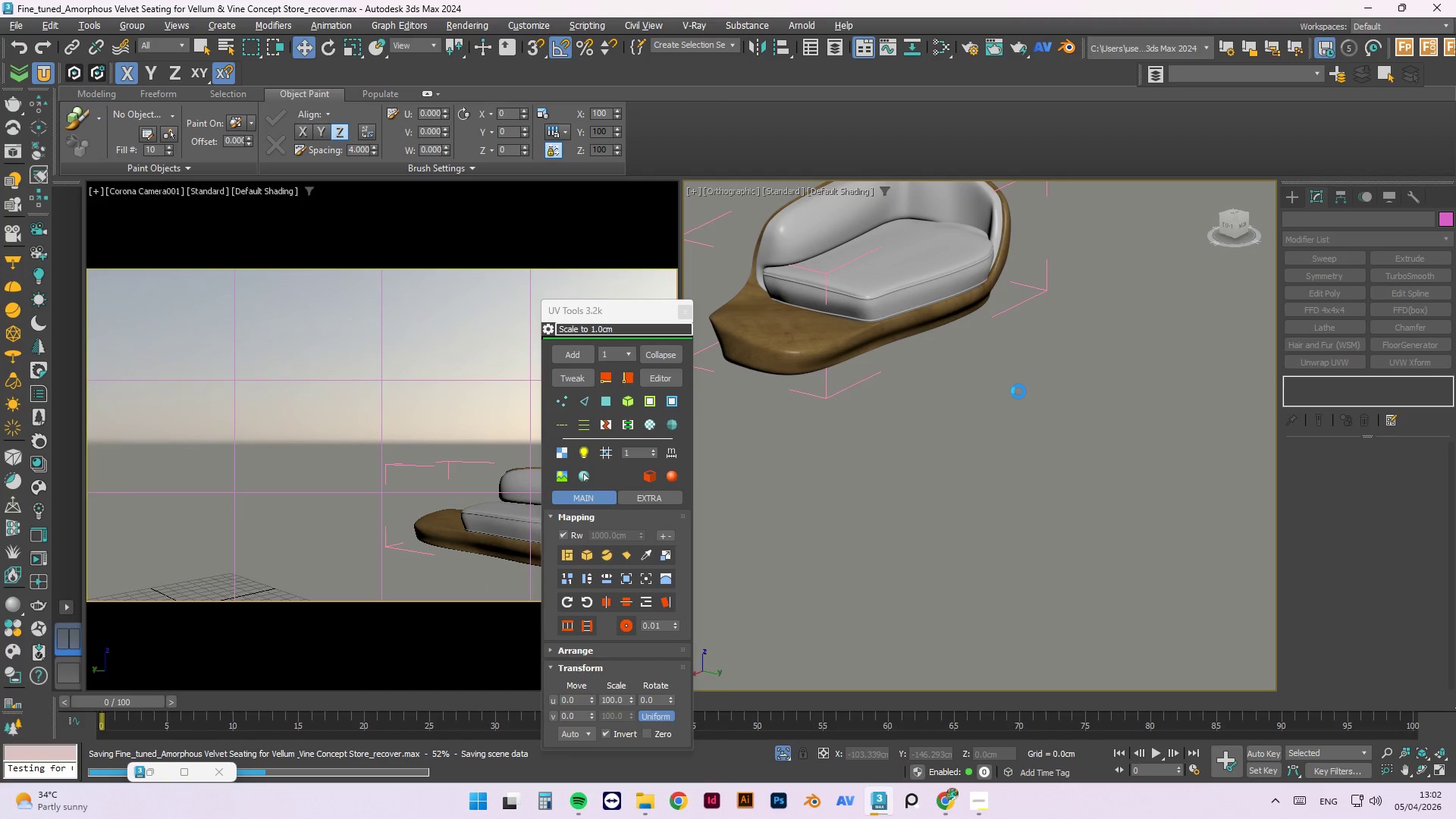 
wait(8.14)
 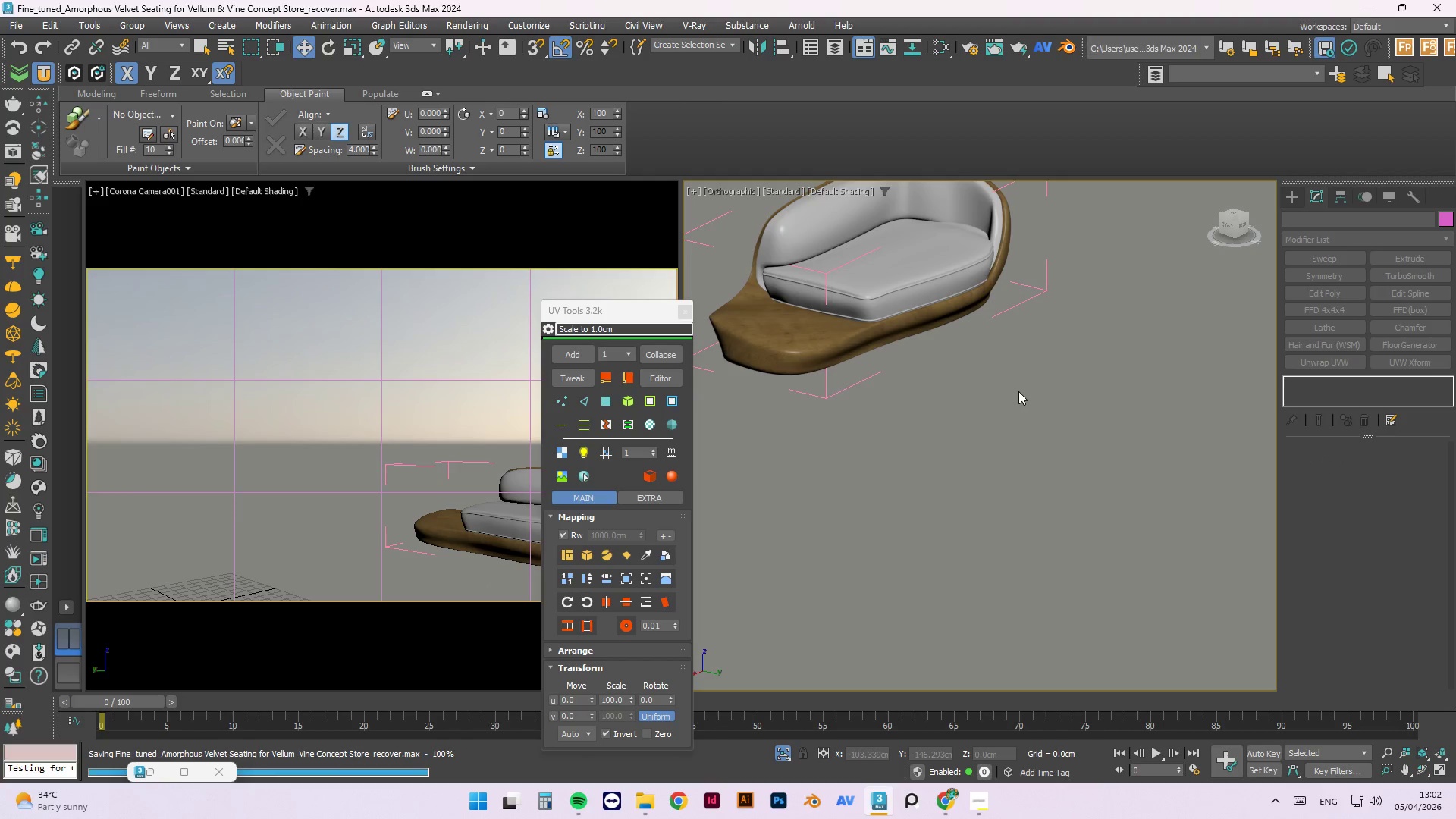 
left_click([785, 220])
 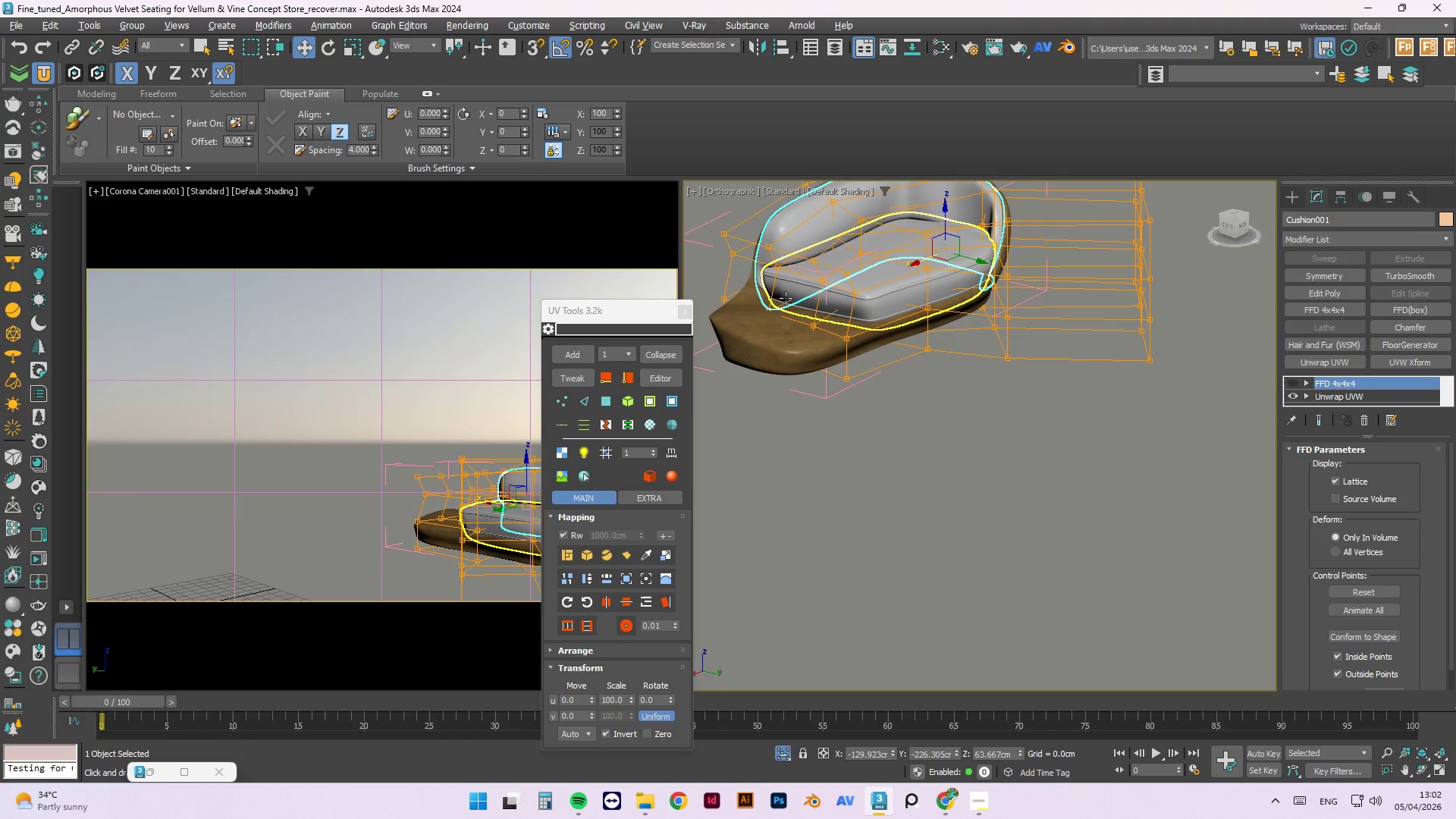 
scroll: coordinate [770, 306], scroll_direction: up, amount: 2.0
 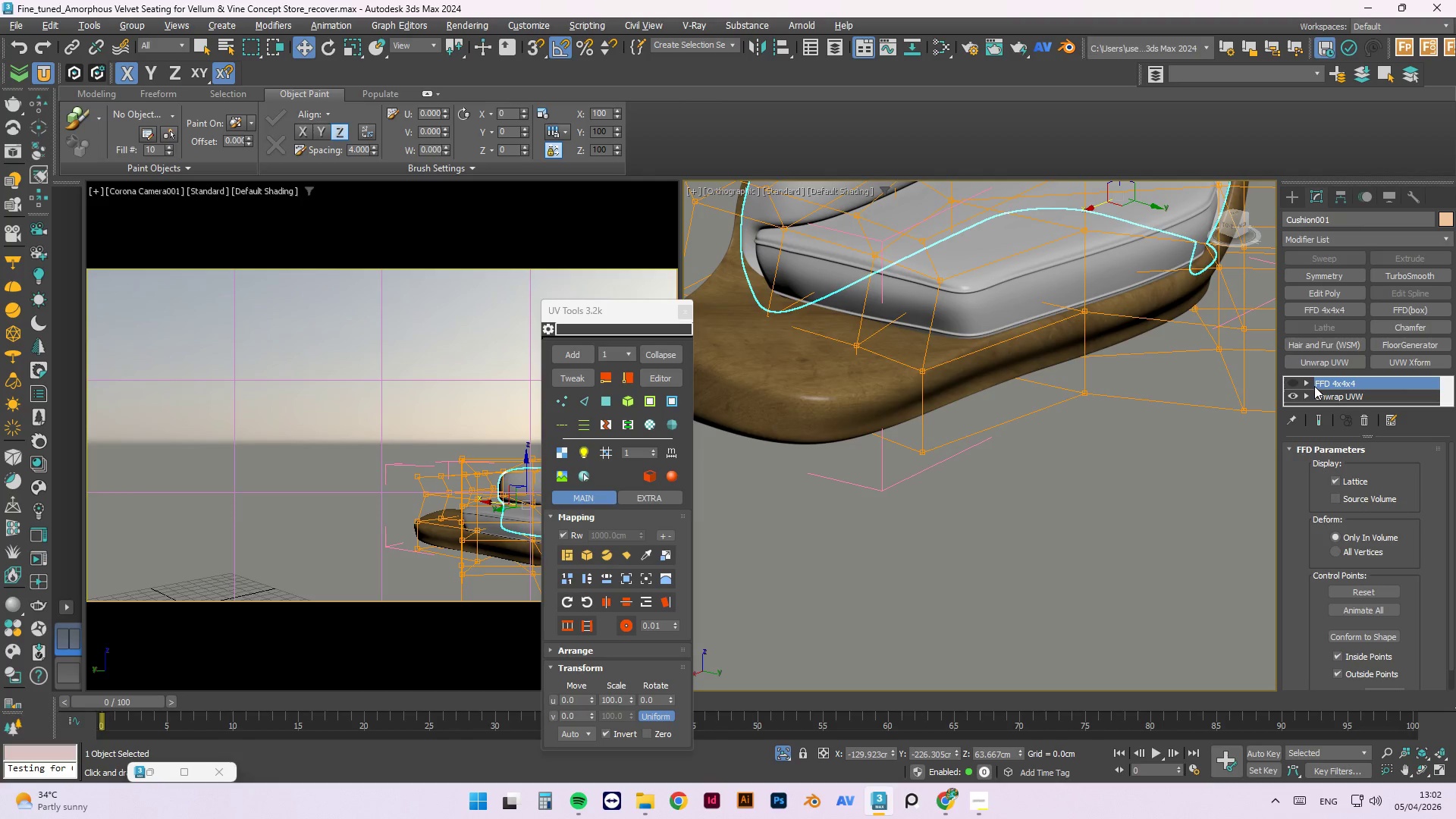 
left_click([1292, 383])
 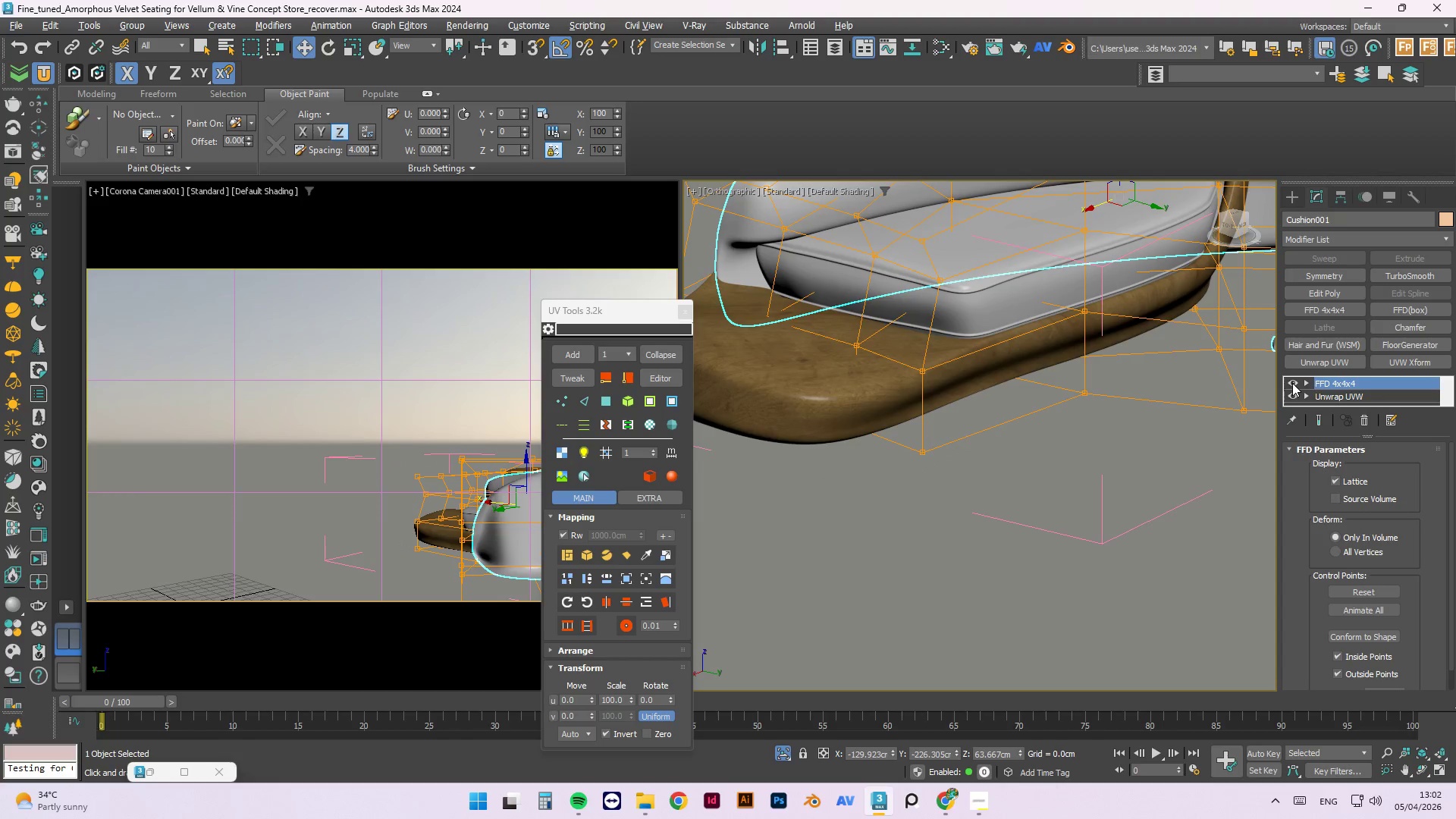 
scroll: coordinate [880, 426], scroll_direction: down, amount: 2.0
 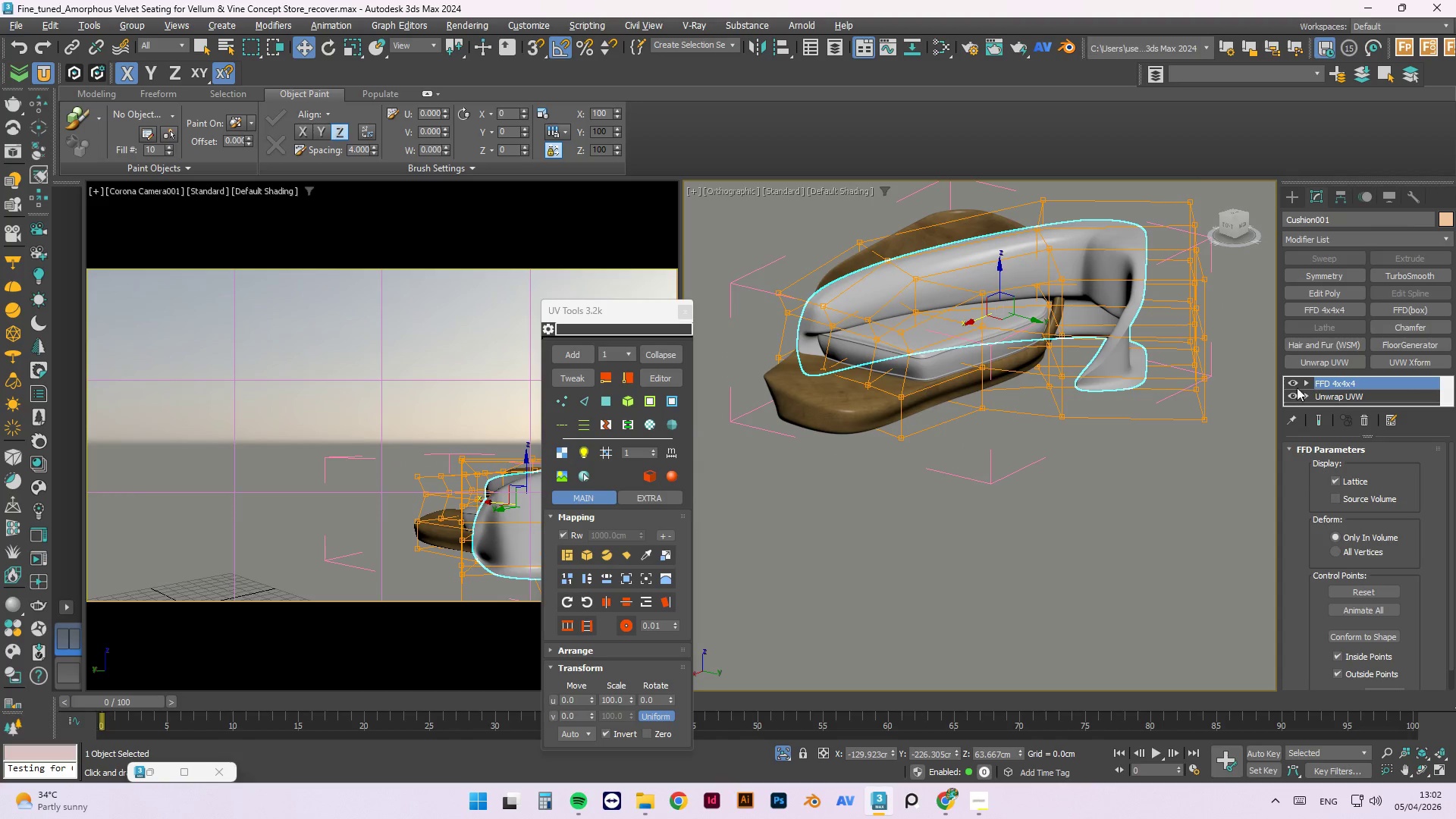 
left_click([1289, 381])
 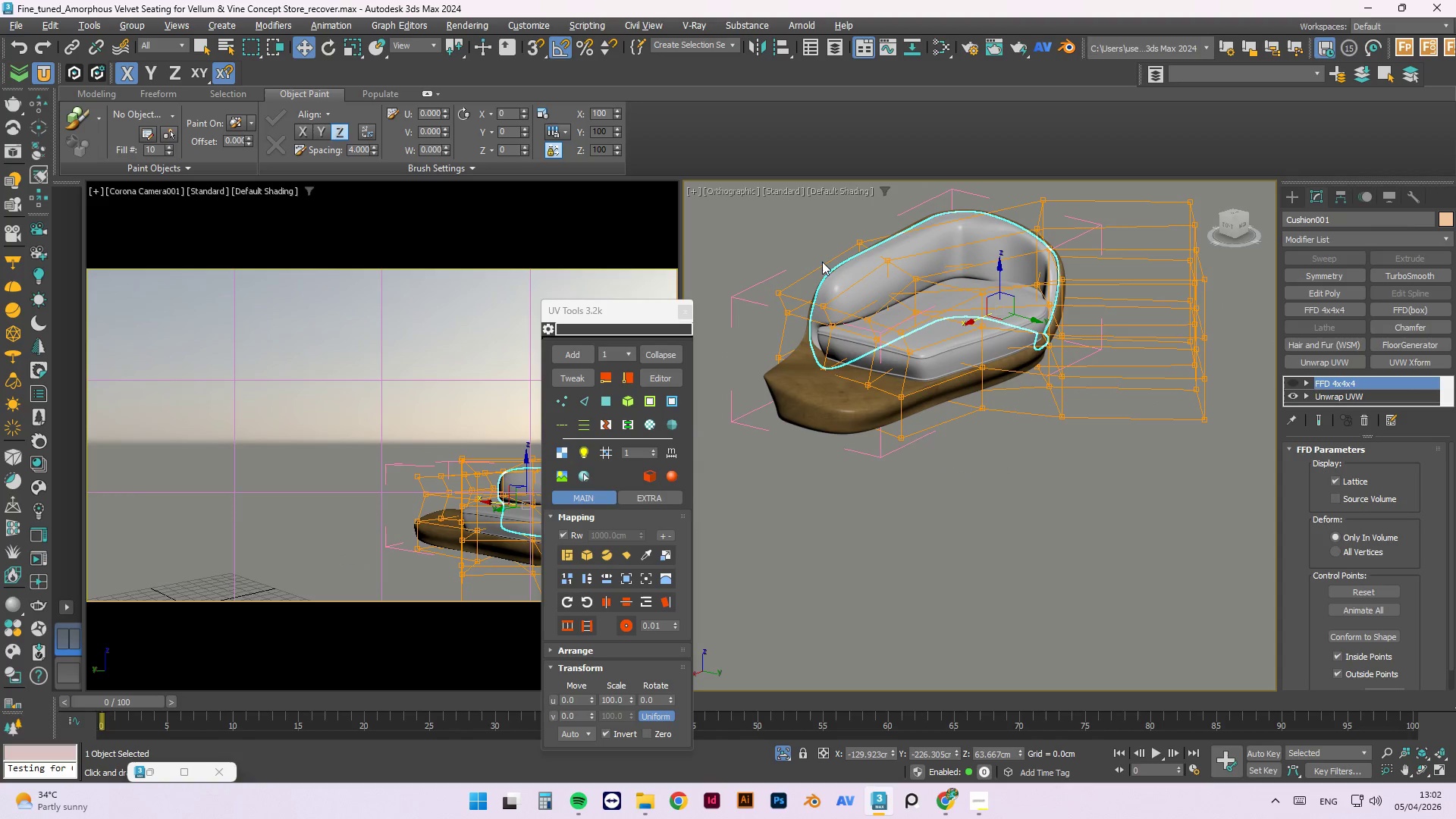 
left_click([140, 25])
 